 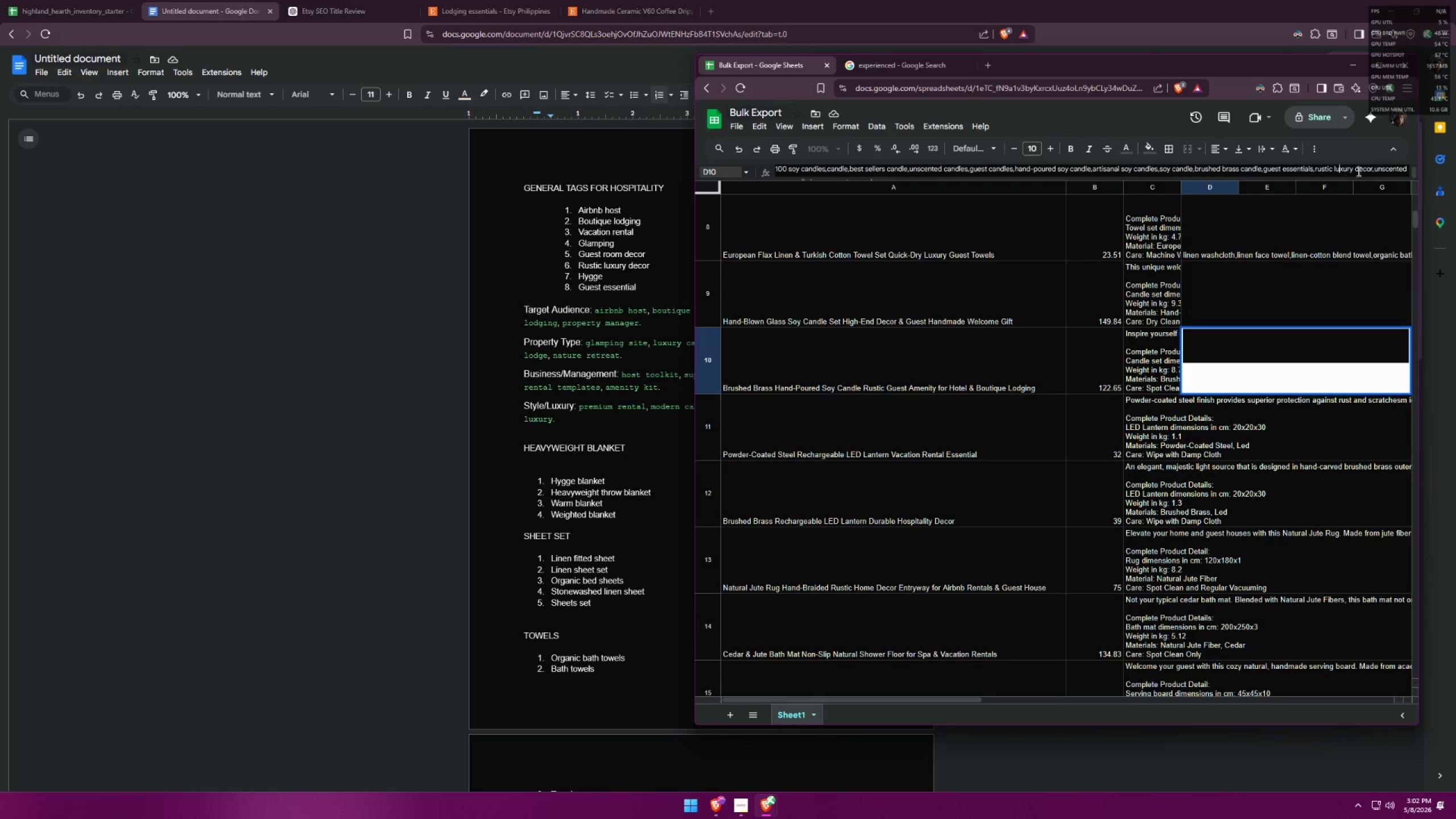 
left_click([1399, 172])
 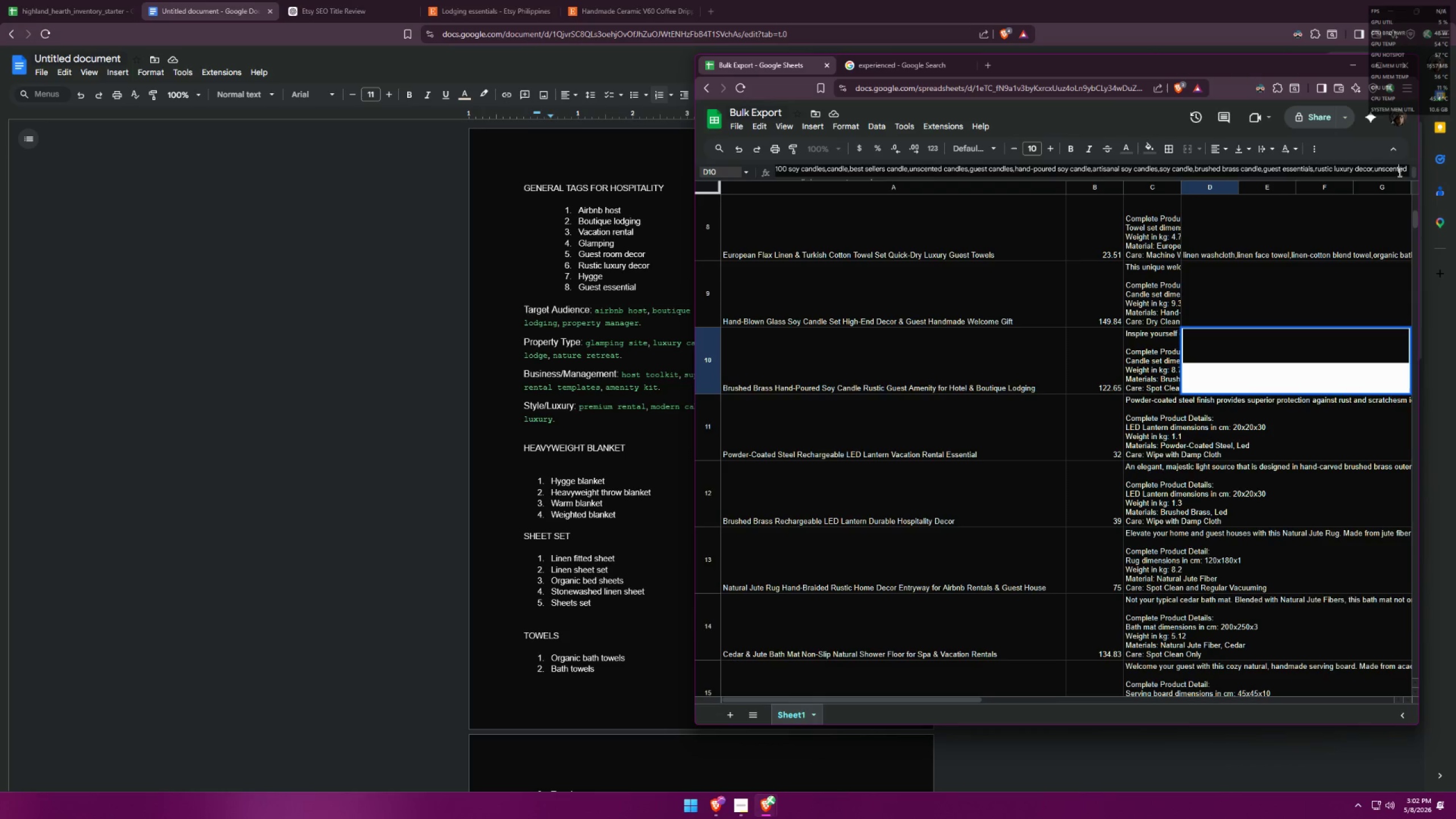 
key(ArrowDown)
 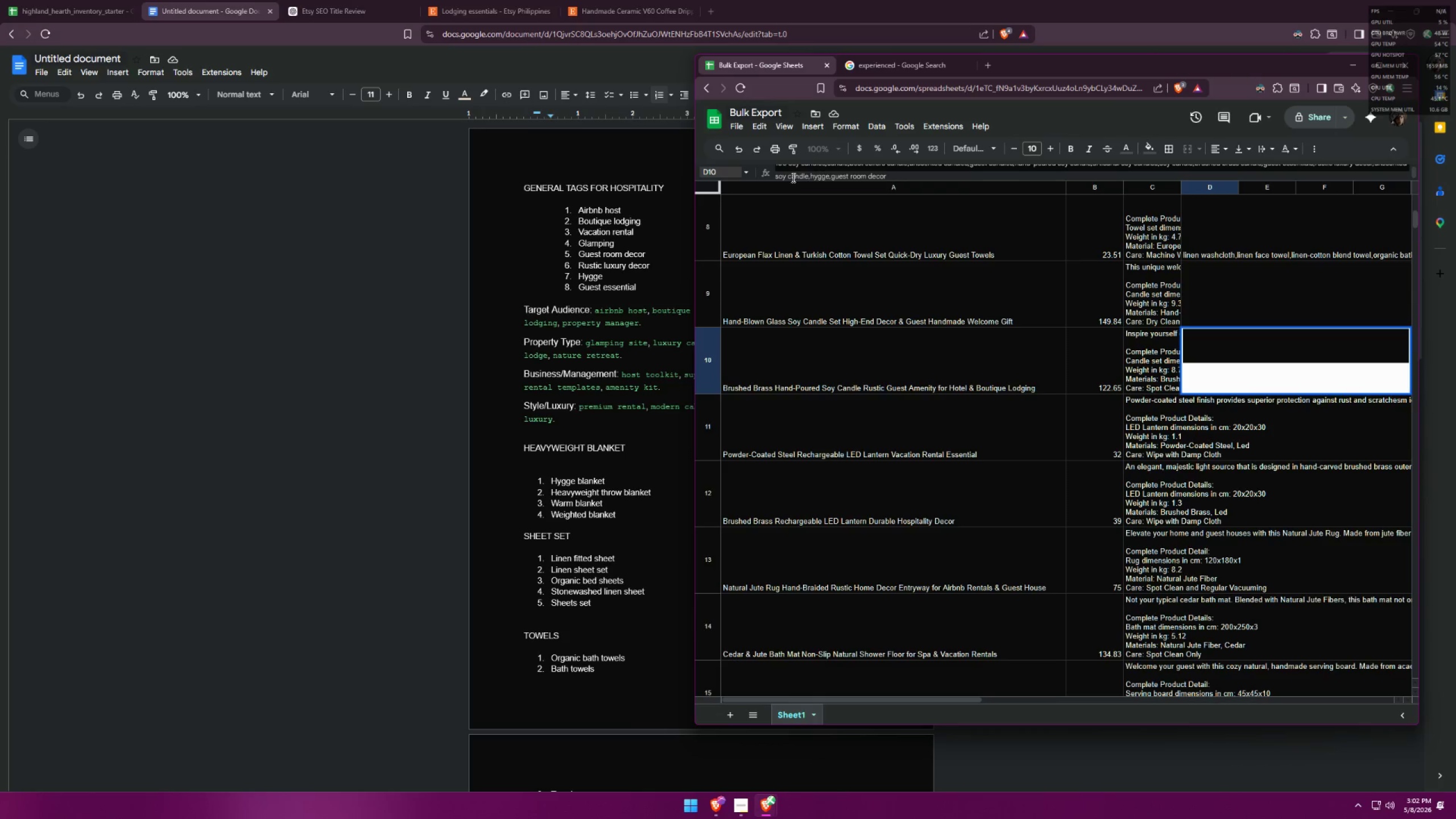 
double_click([823, 177])
 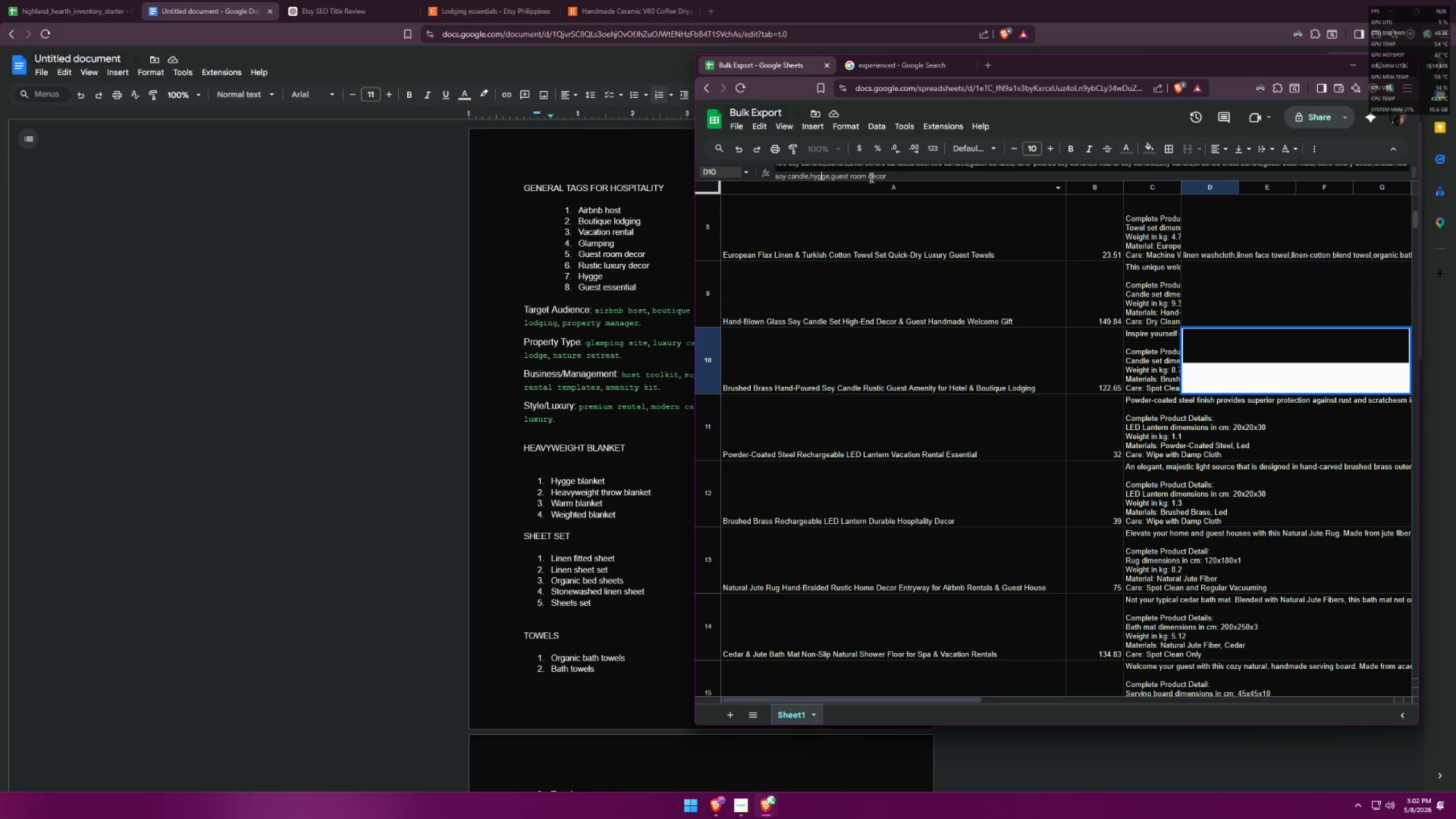 
left_click([868, 176])
 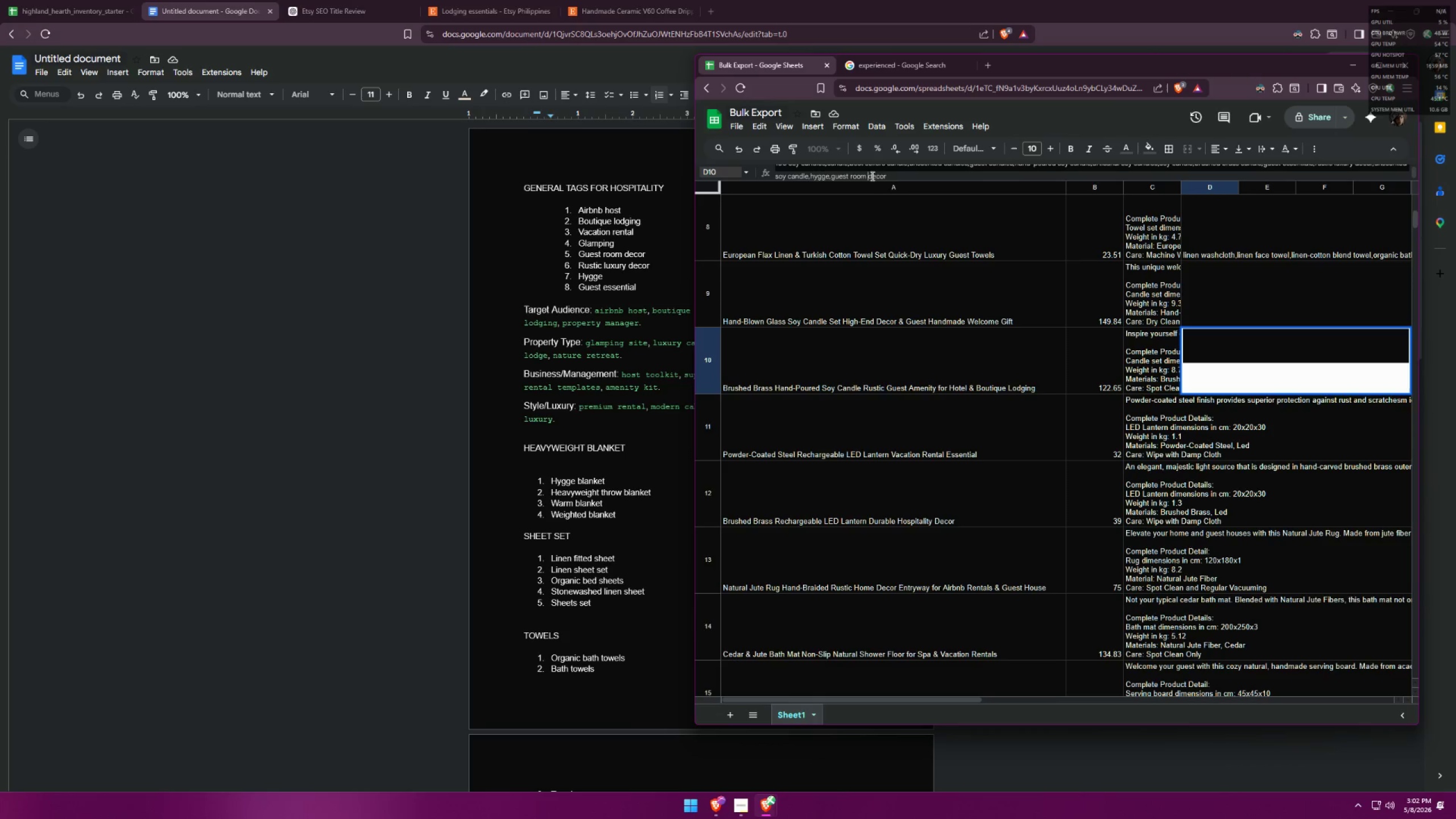 
scroll: coordinate [890, 177], scroll_direction: up, amount: 2.0
 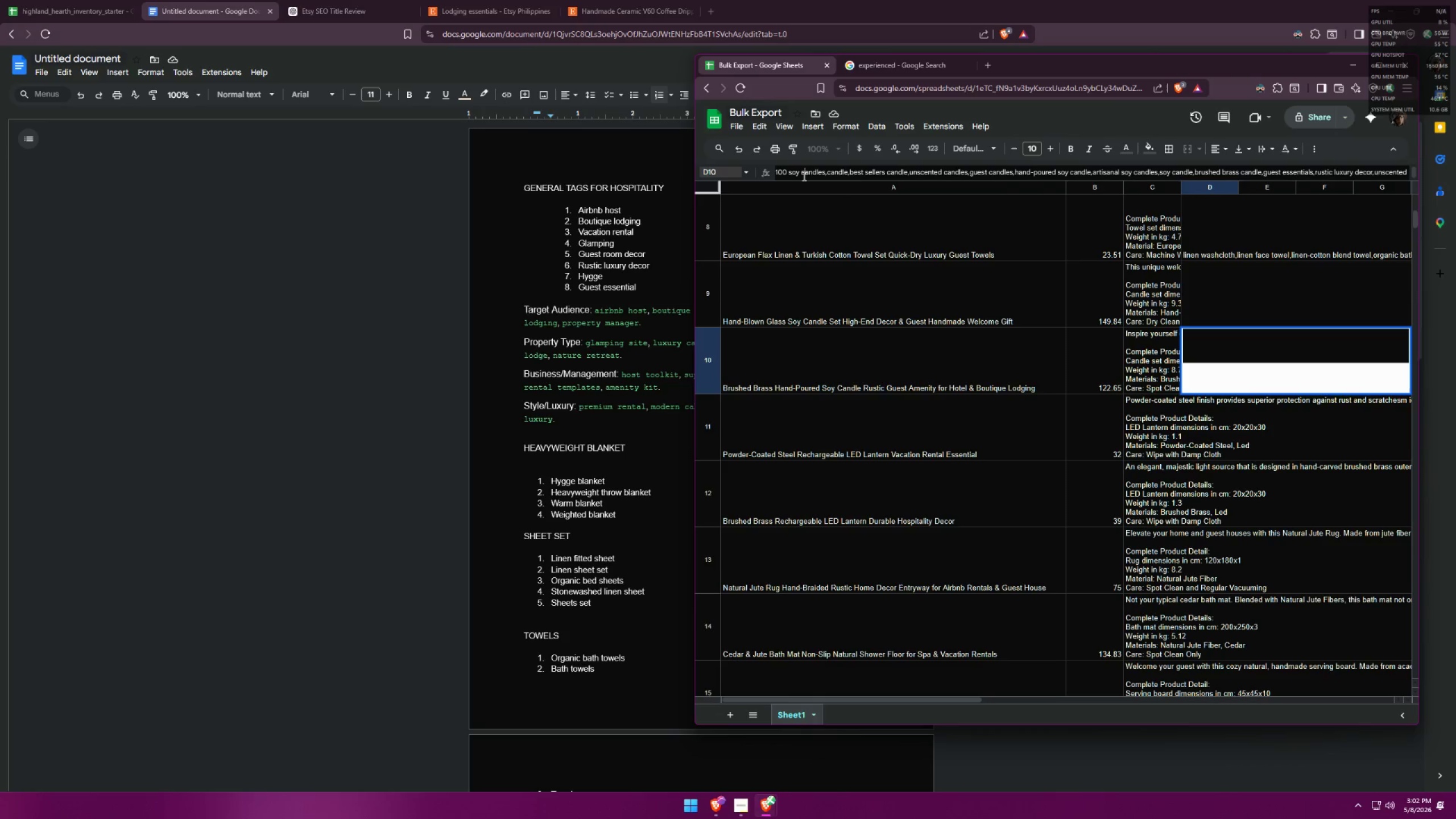 
double_click([837, 171])
 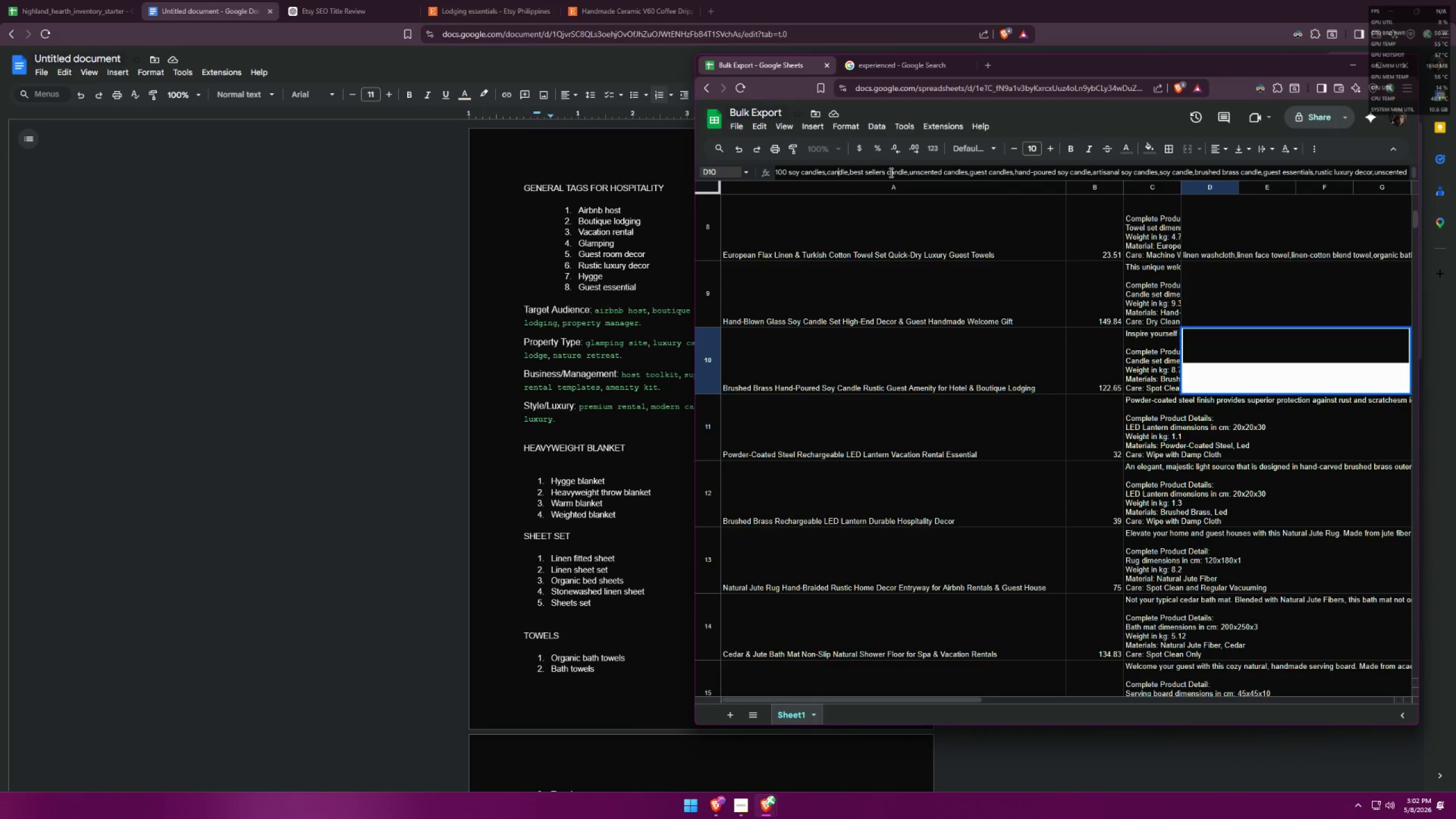 
triple_click([890, 172])
 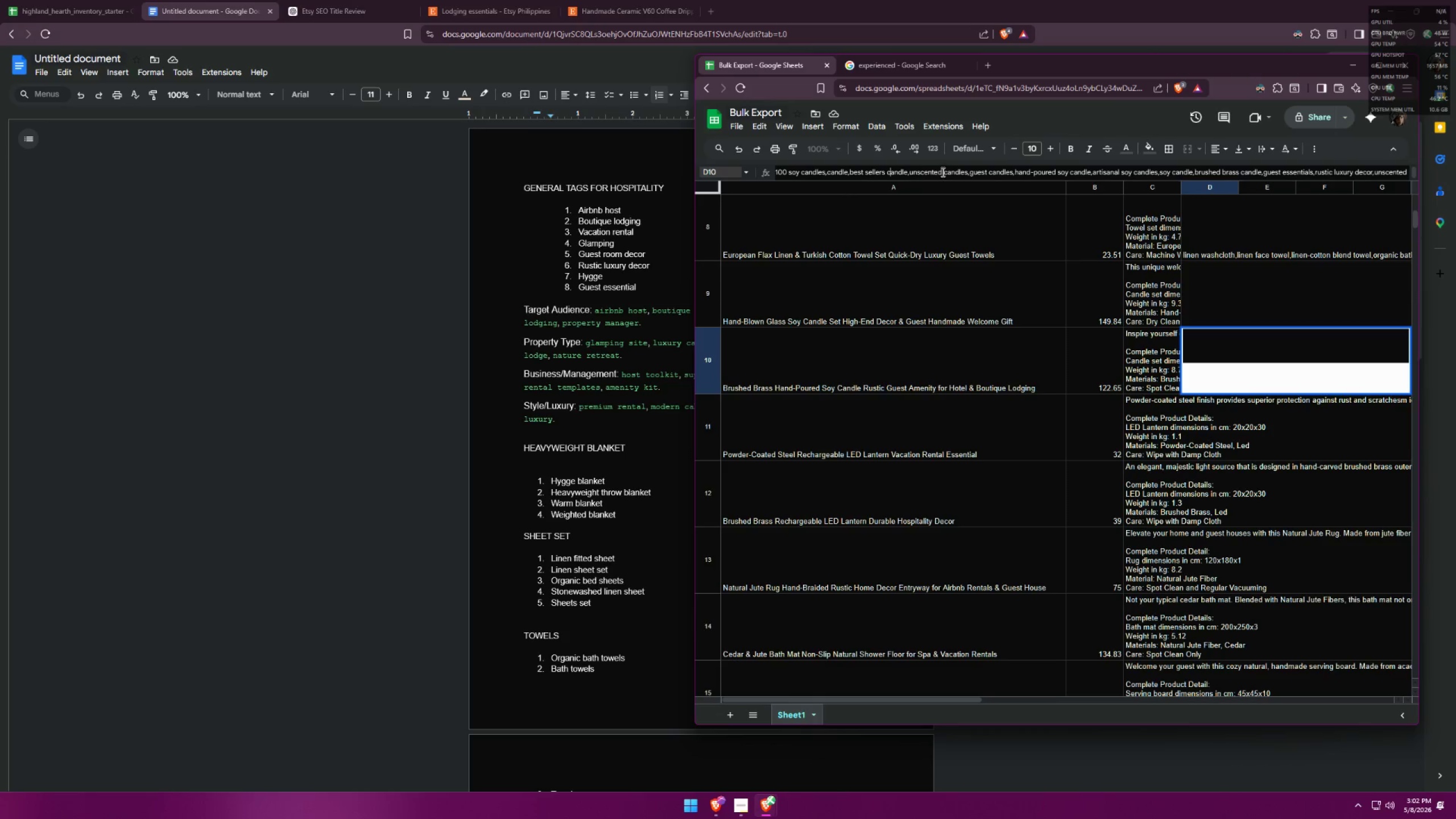 
left_click([941, 171])
 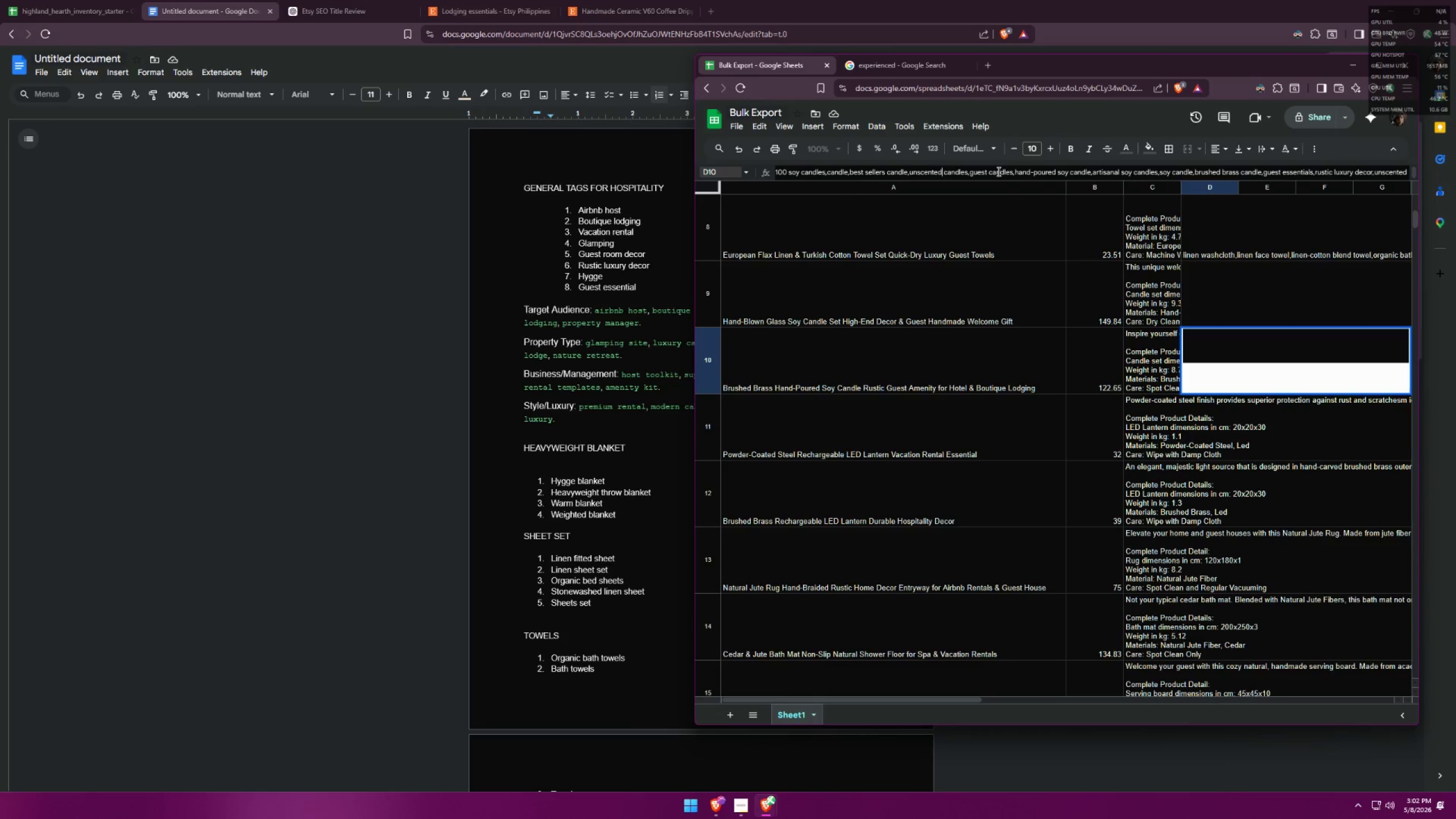 
left_click([998, 171])
 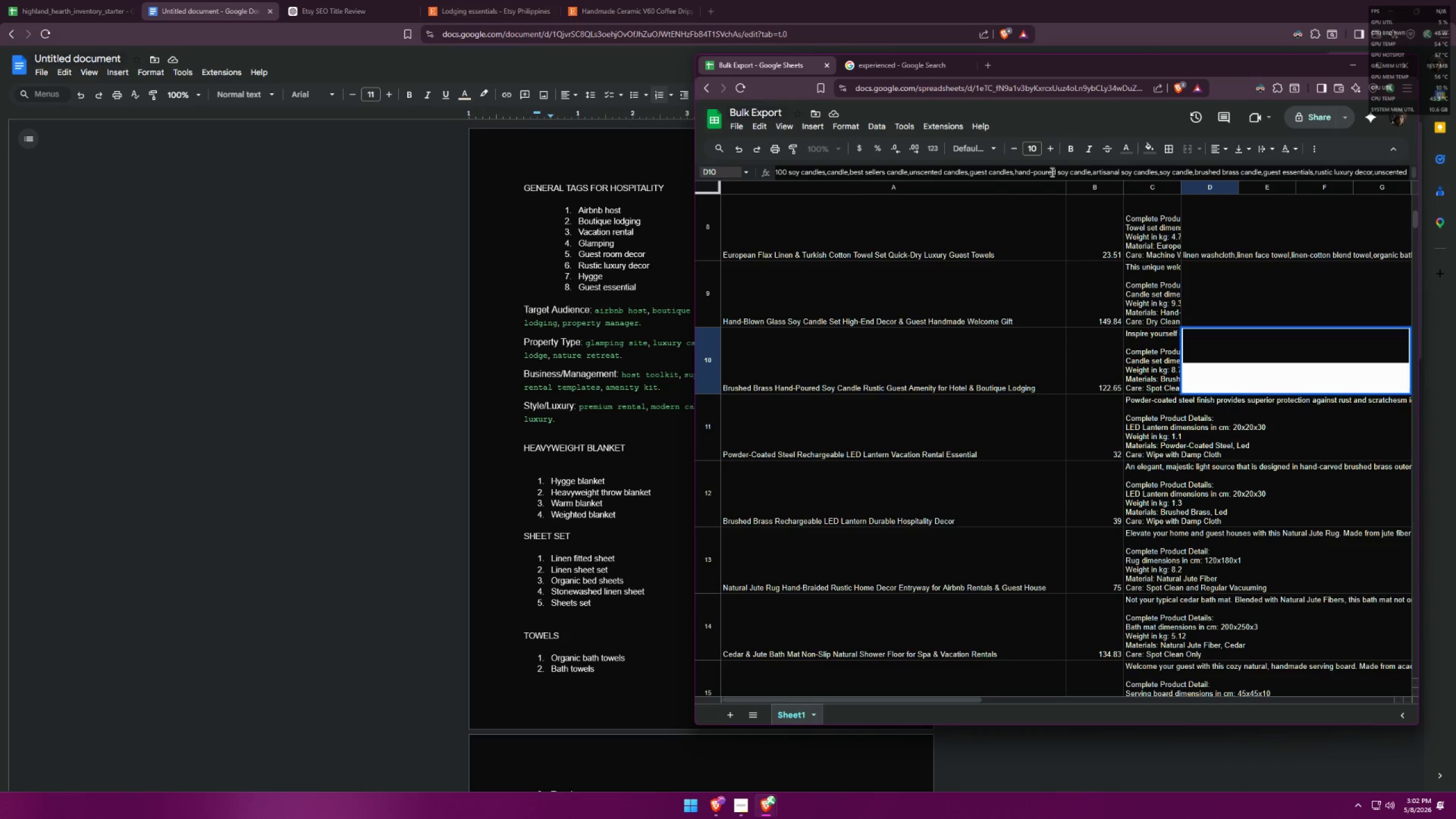 
left_click([1073, 172])
 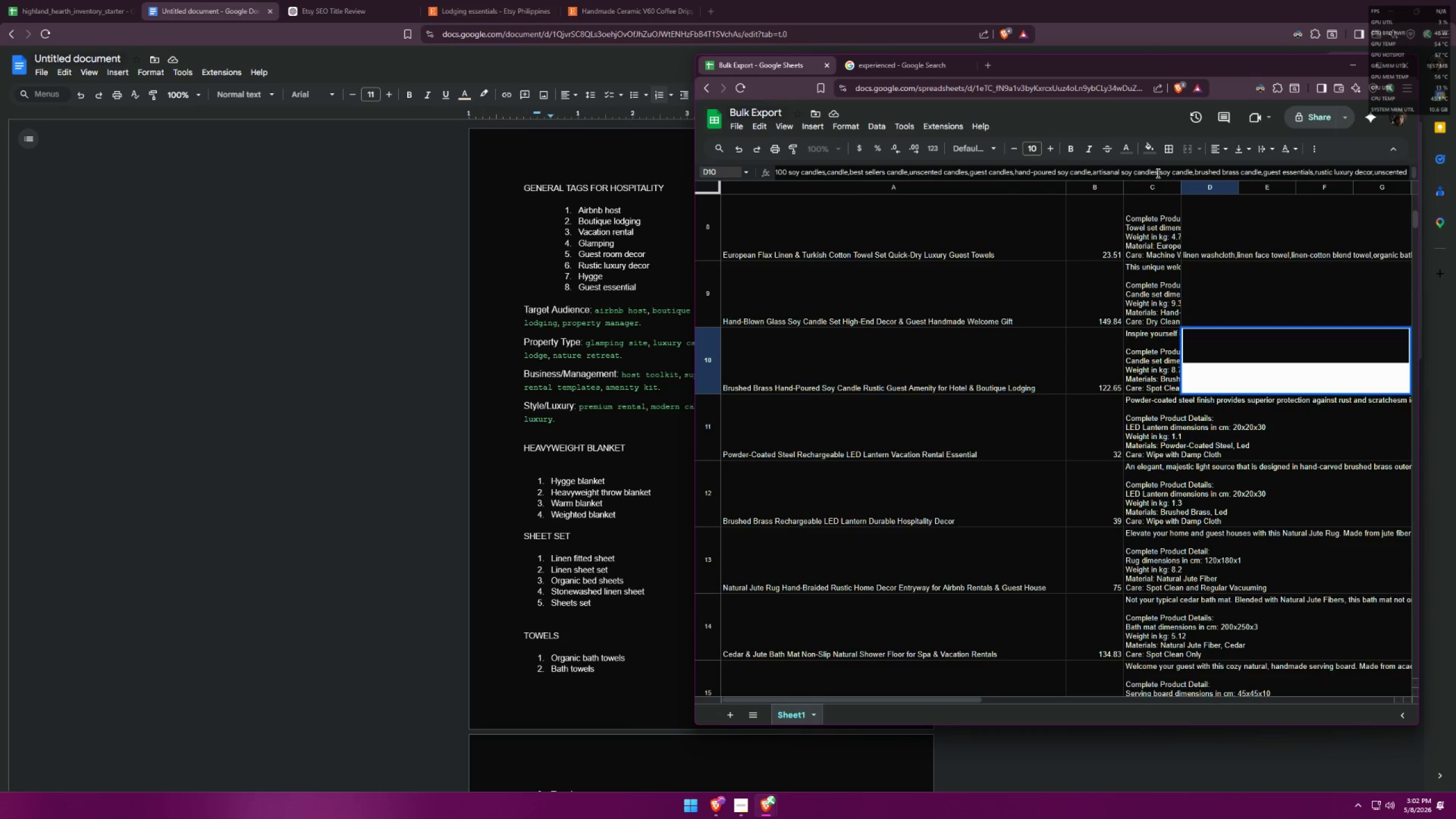 
left_click([1139, 174])
 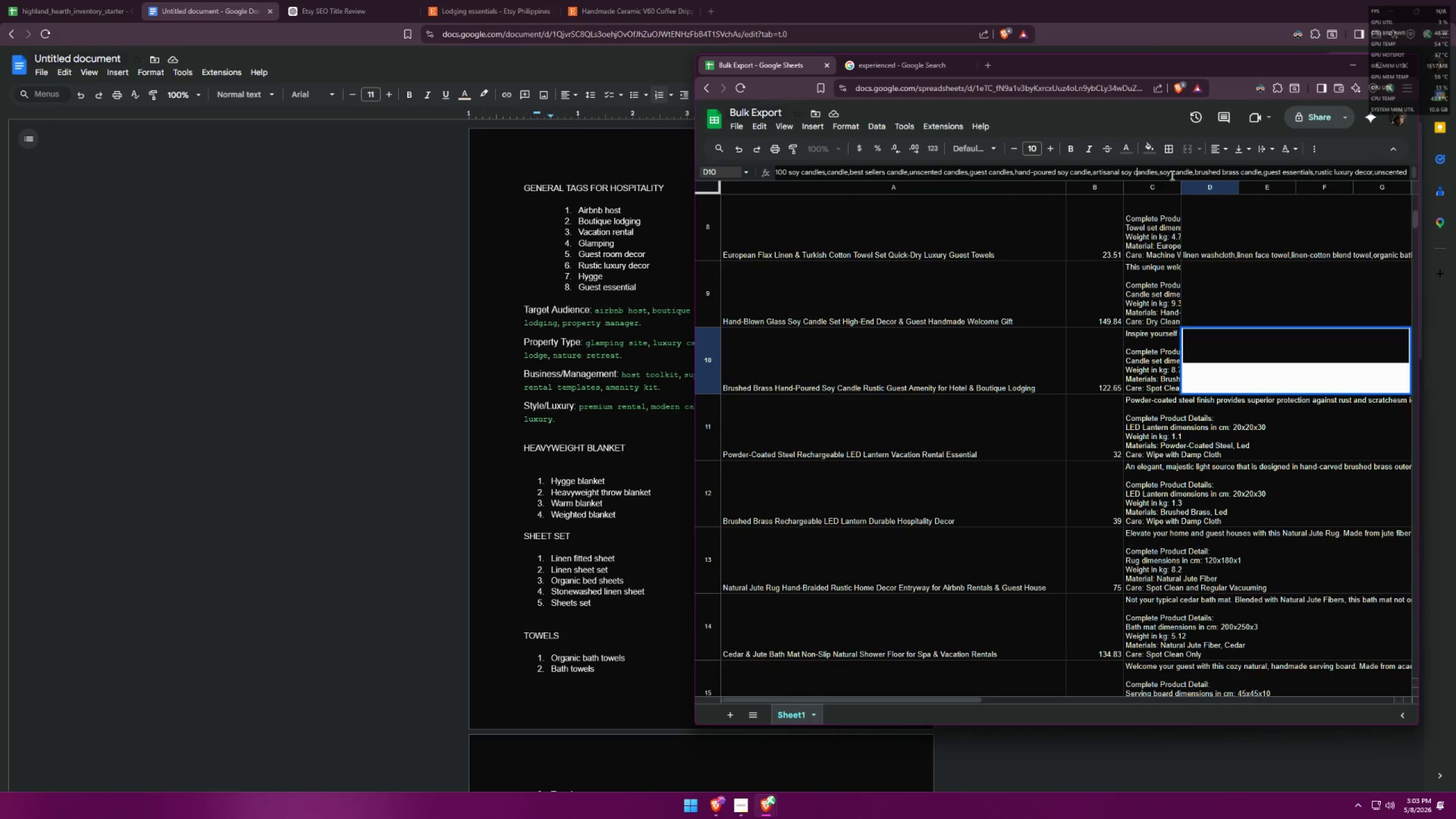 
left_click([1181, 175])
 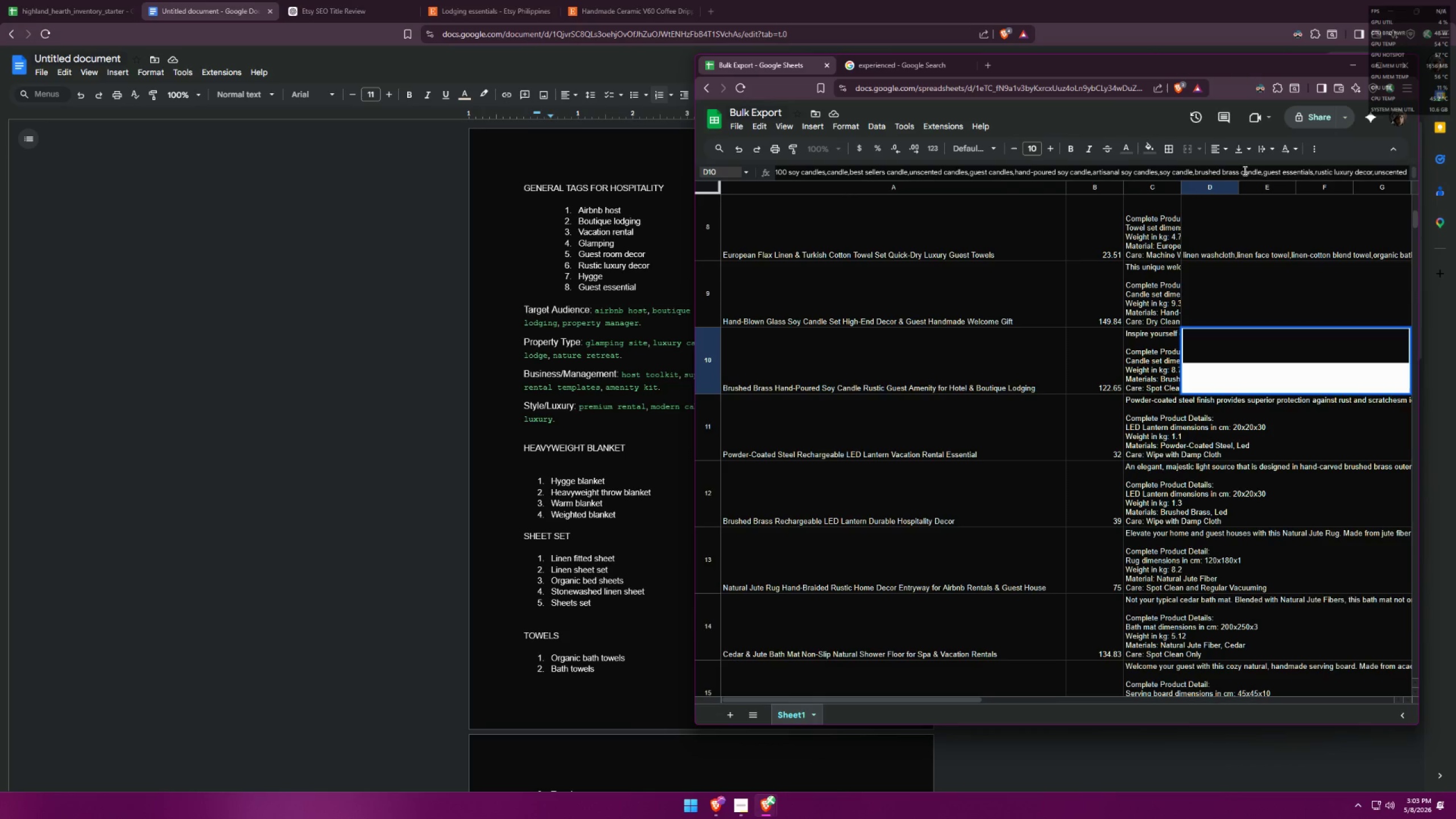 
left_click([1249, 171])
 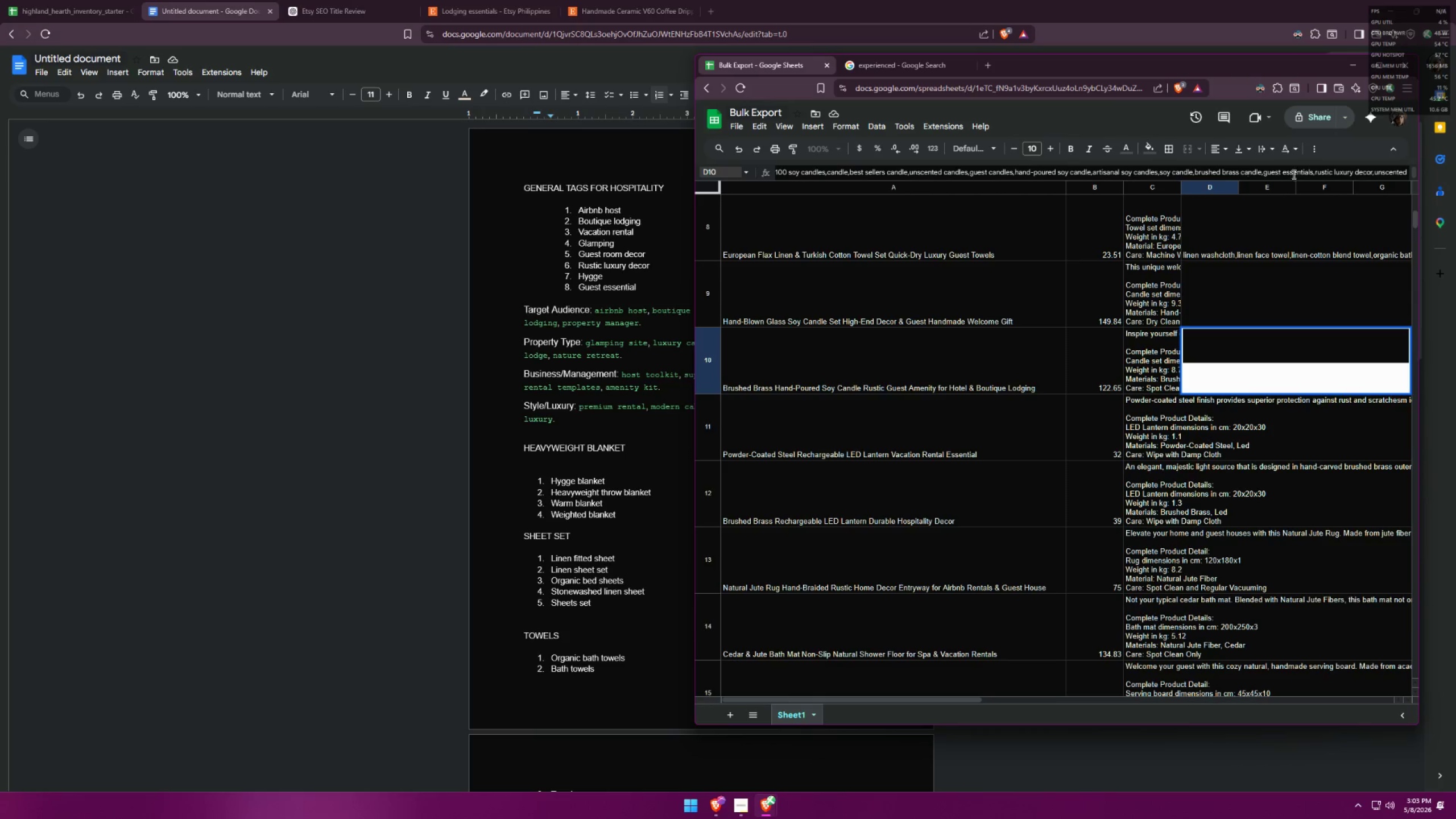 
left_click([1292, 173])
 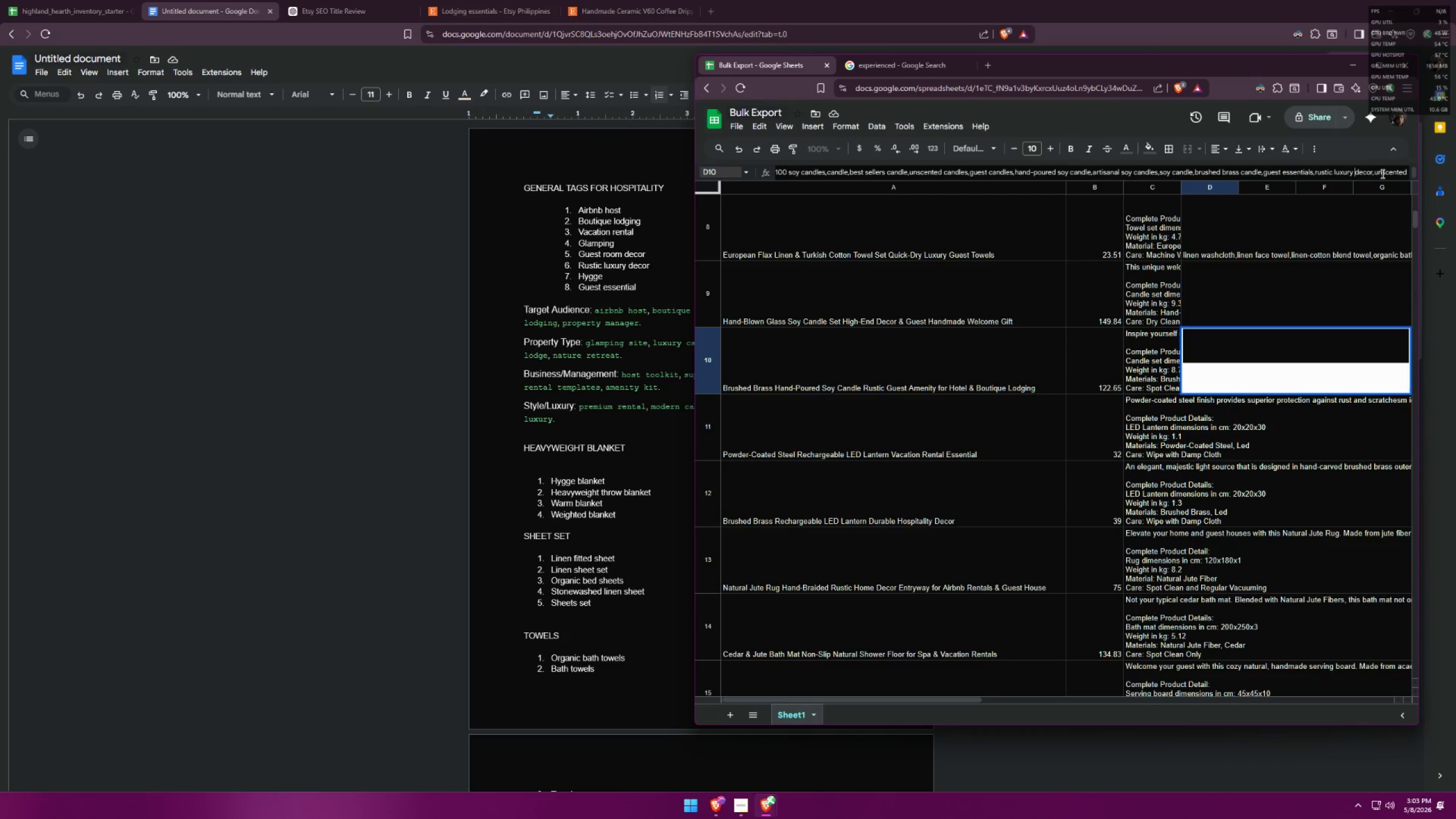 
left_click([1388, 173])
 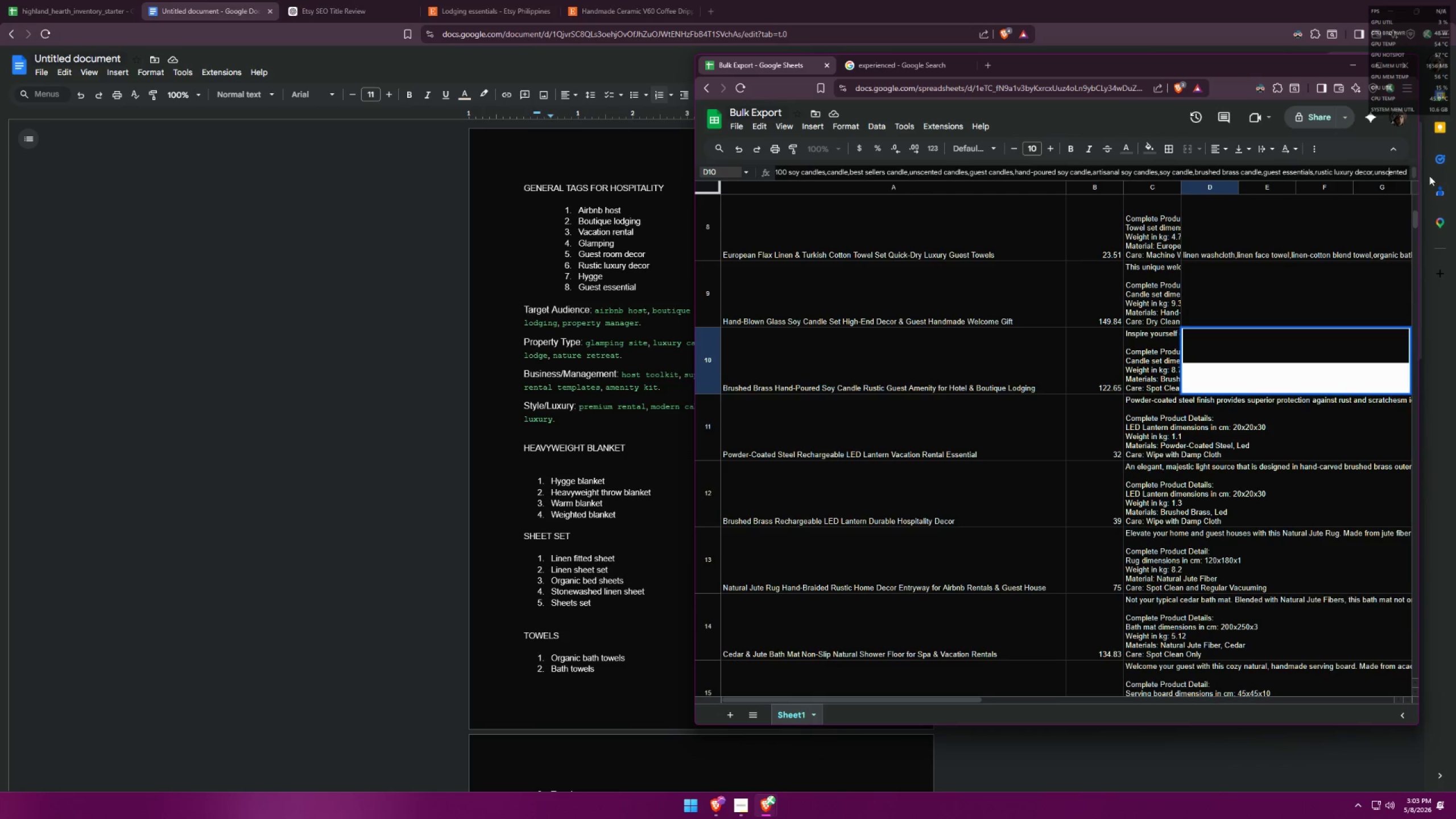 
key(ArrowDown)
 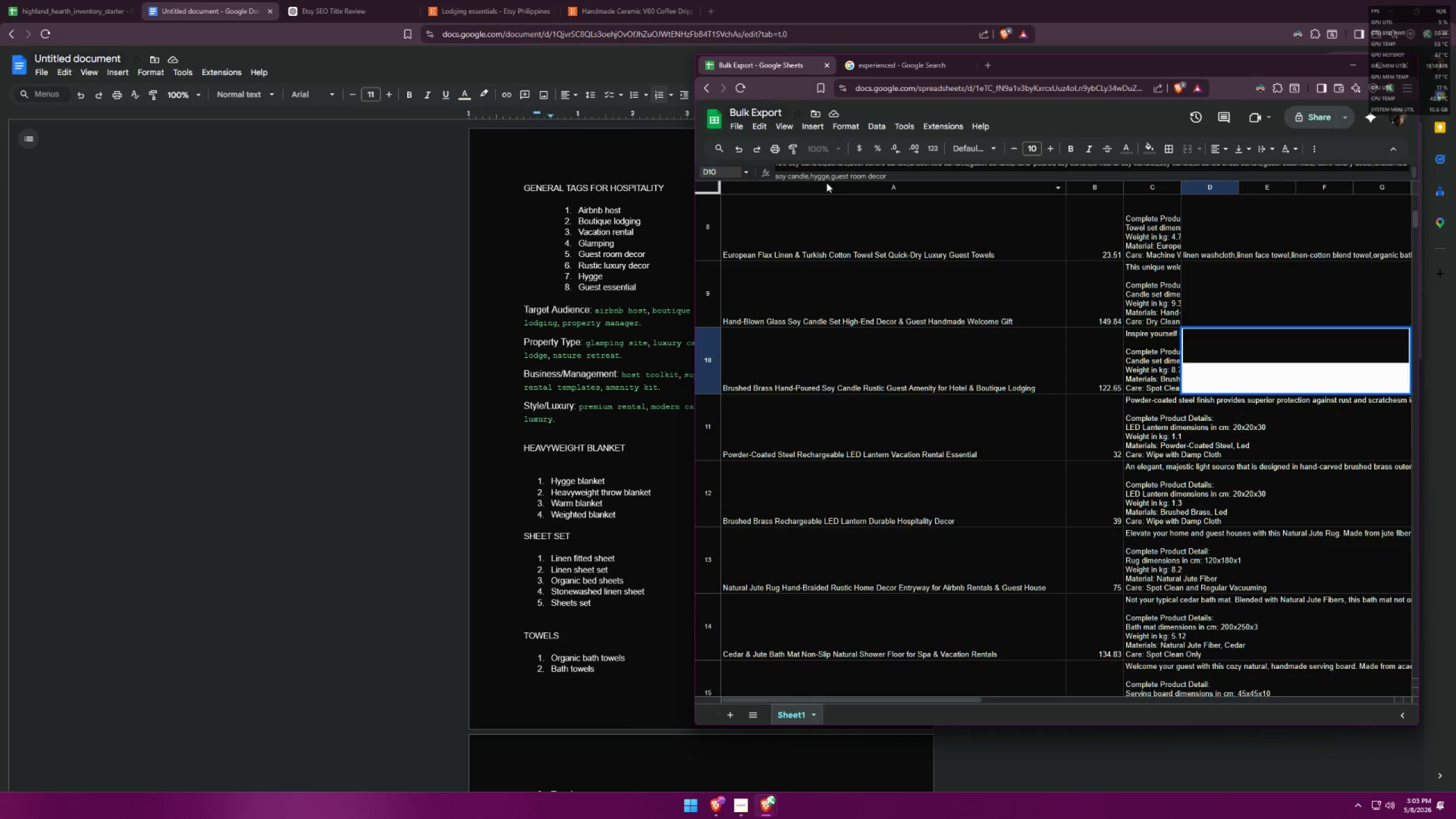 
left_click([830, 177])
 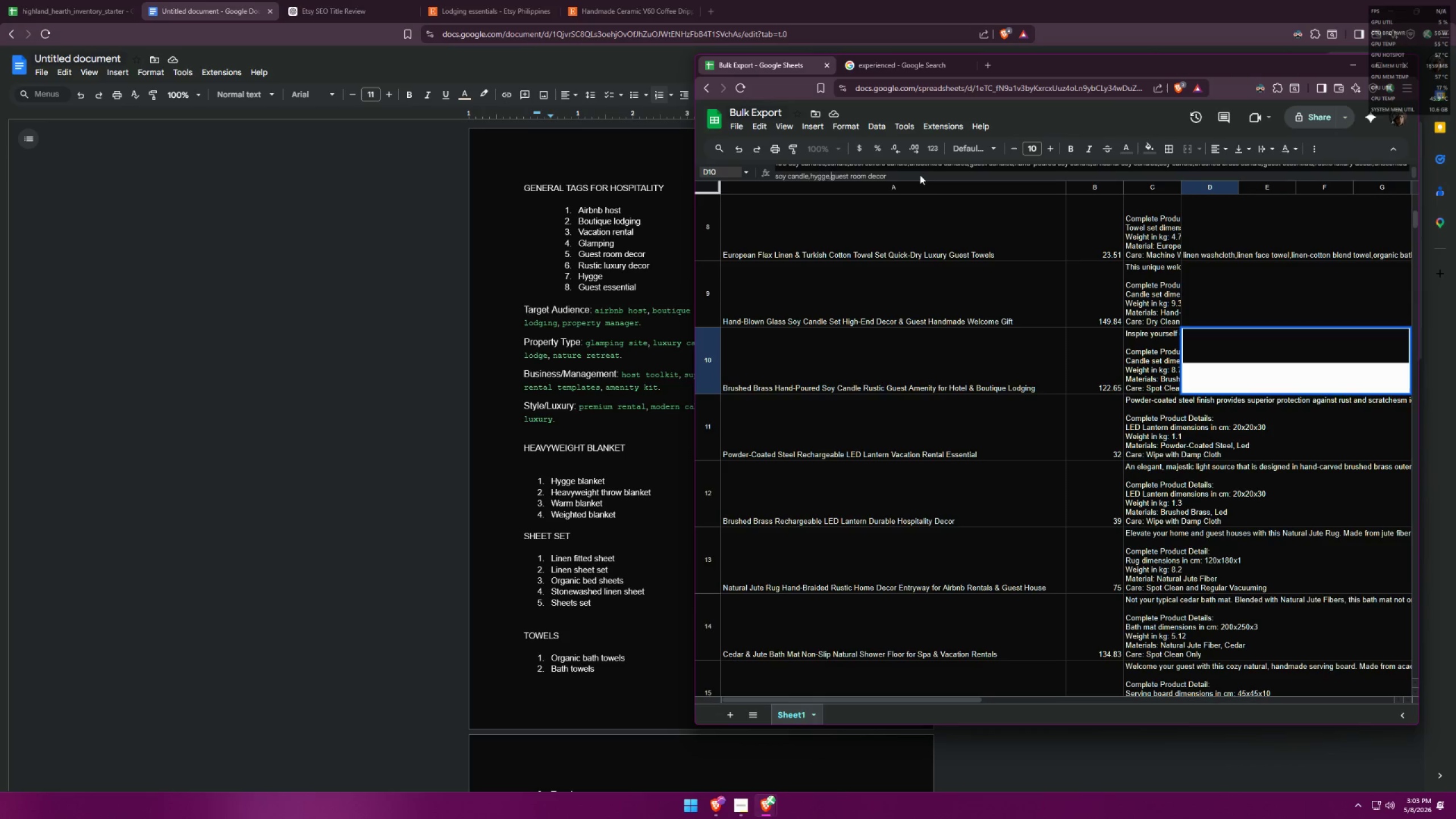 
key(Backspace)
 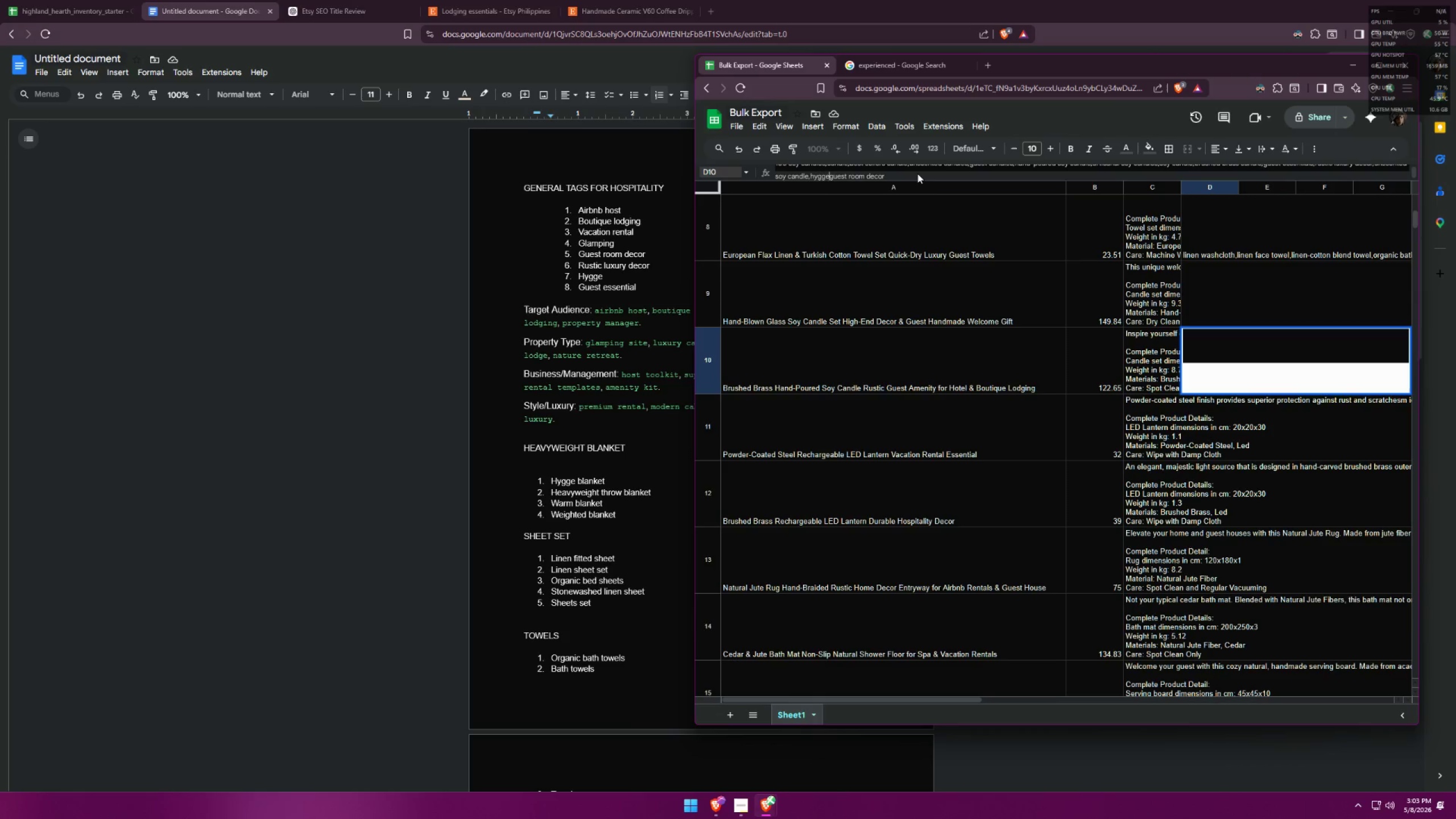 
key(Backspace)
 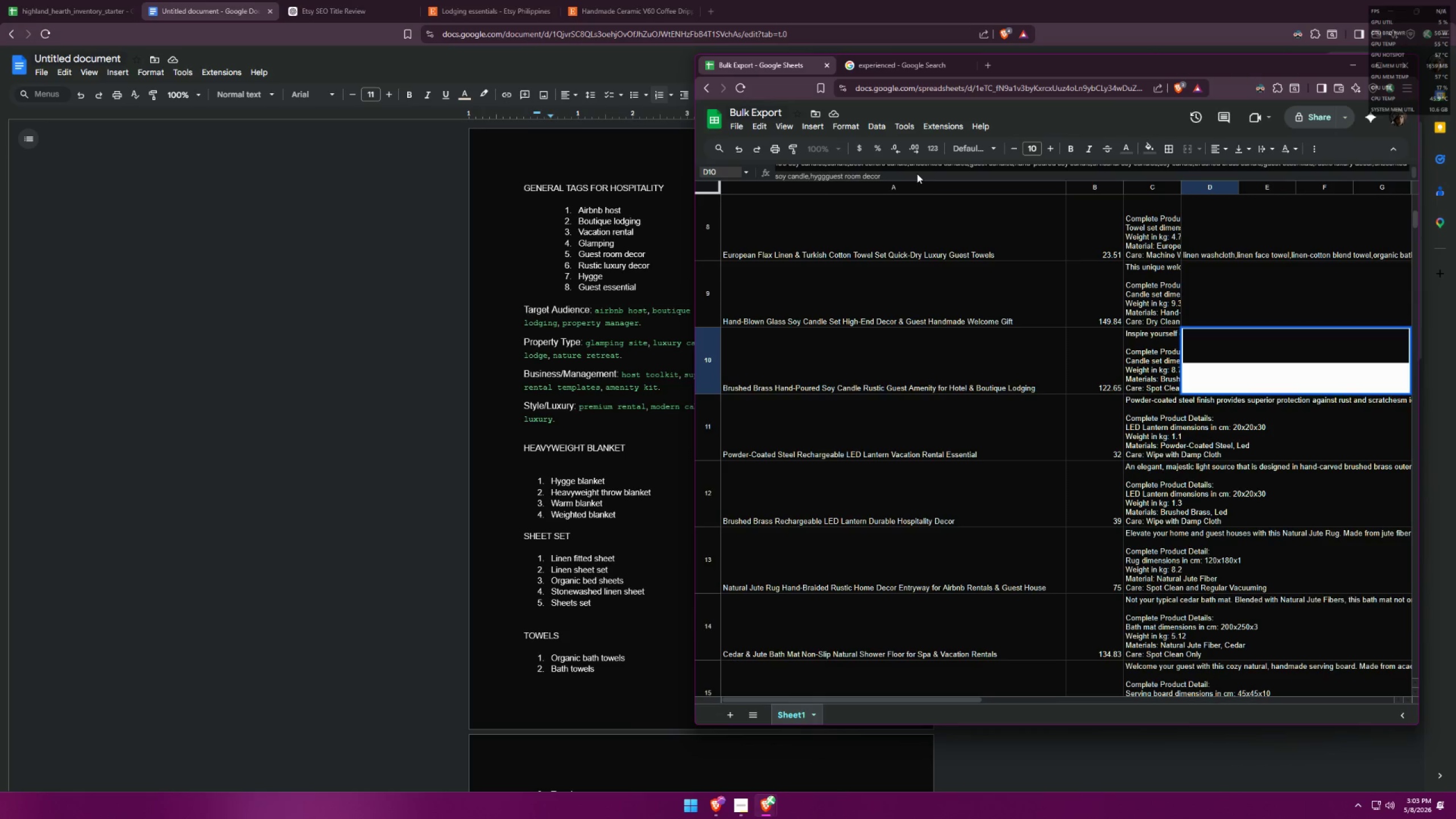 
key(Backspace)
 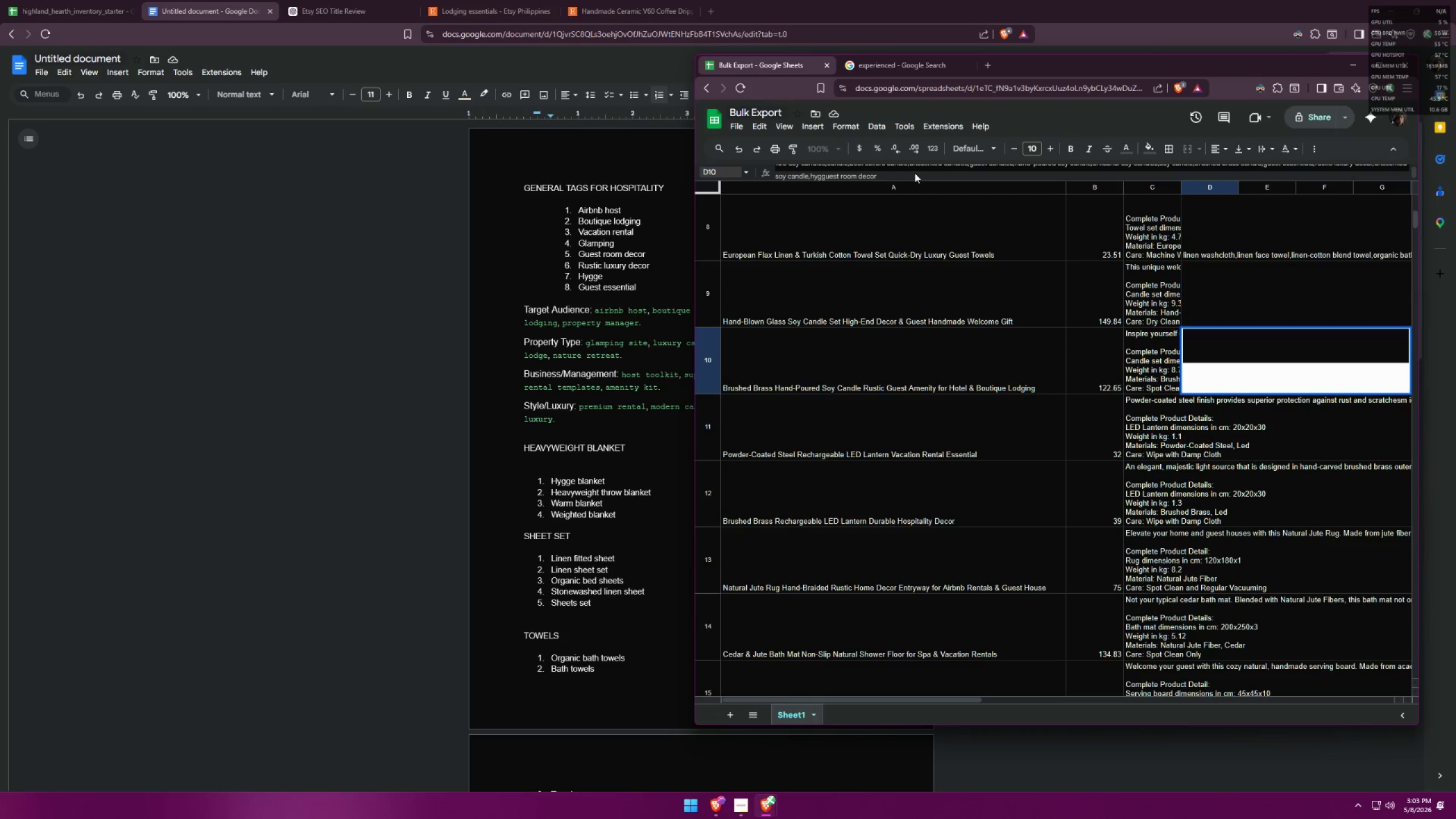 
key(Backspace)
 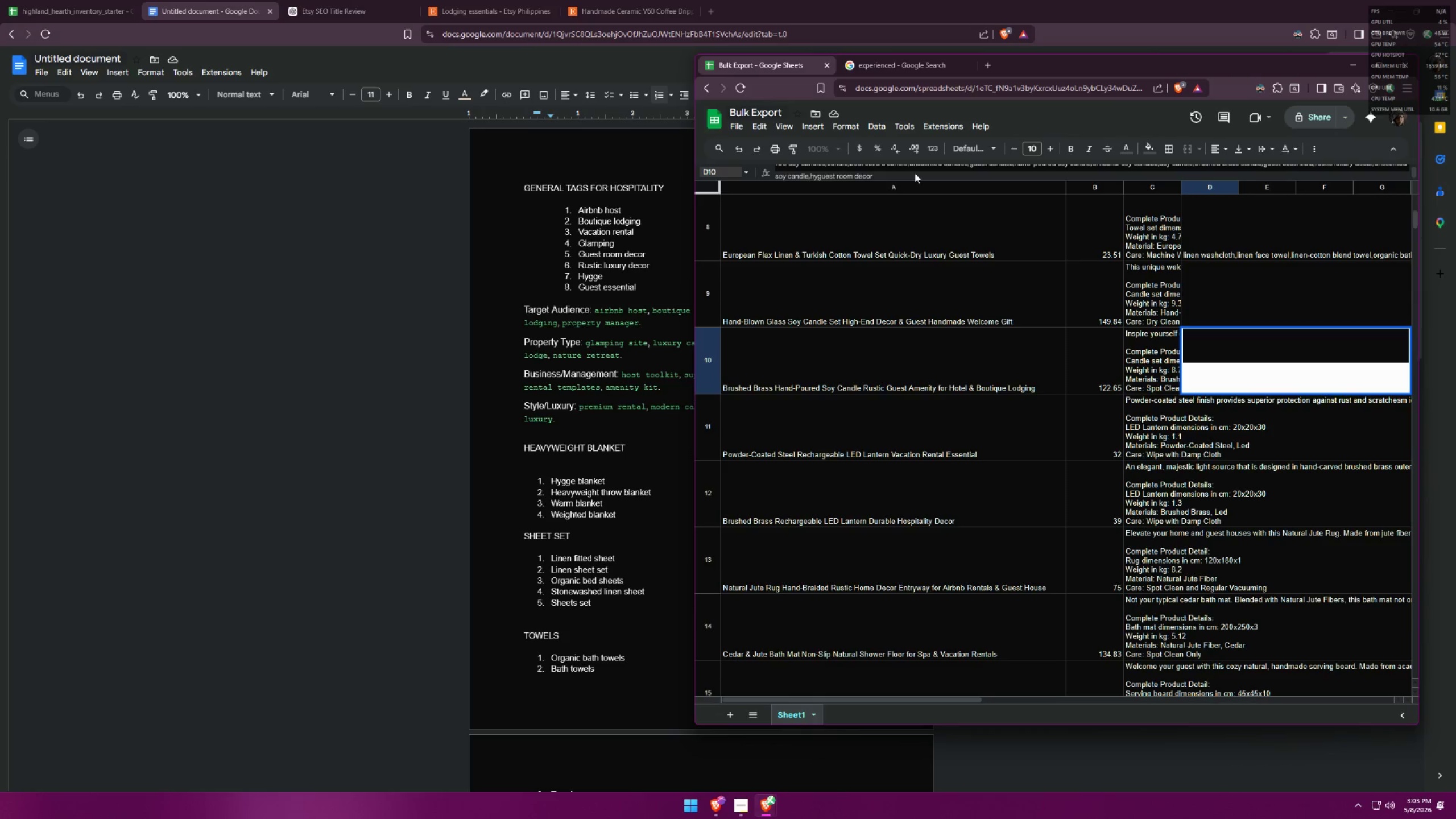 
key(Backspace)
 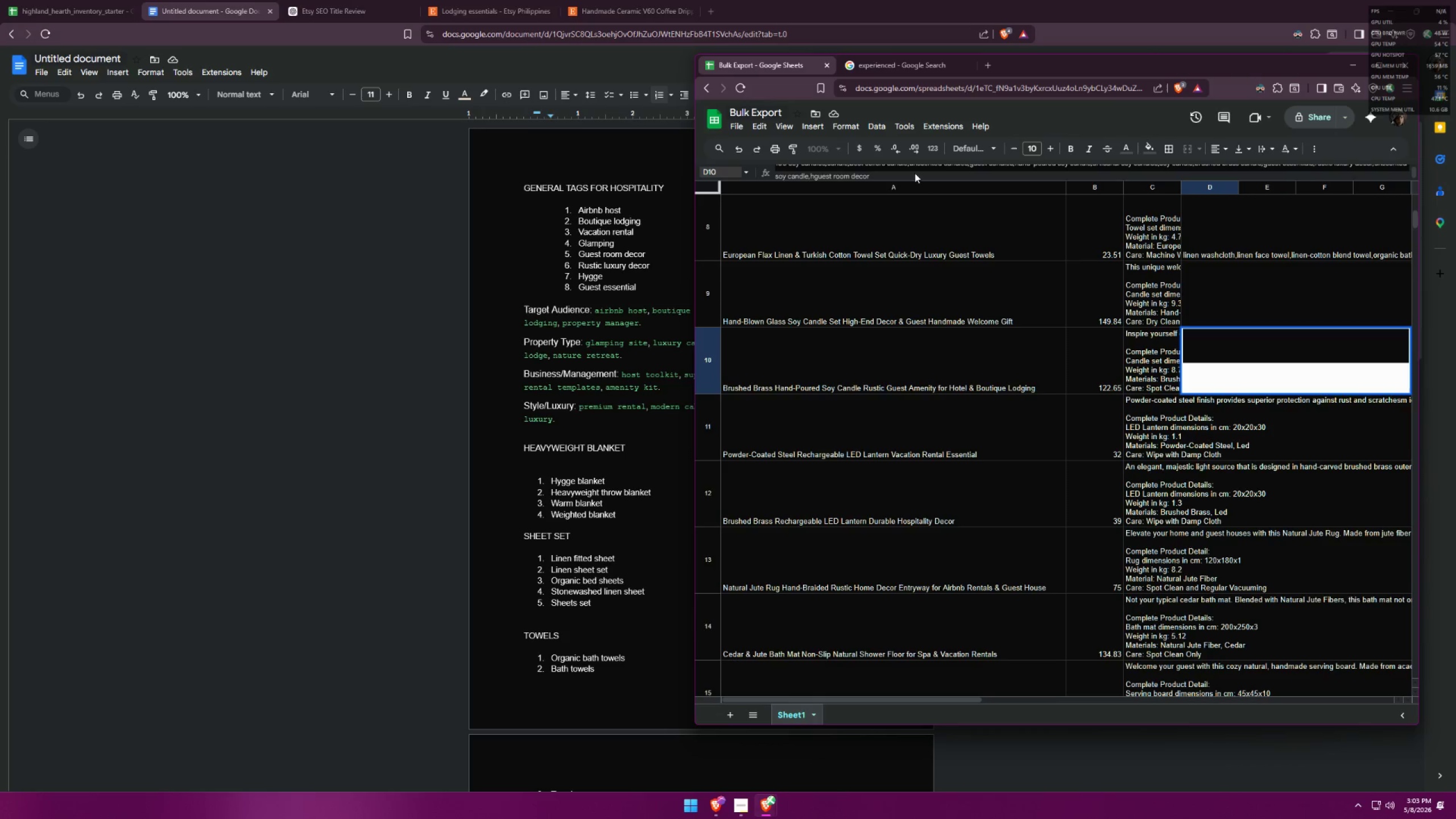 
key(Backspace)
 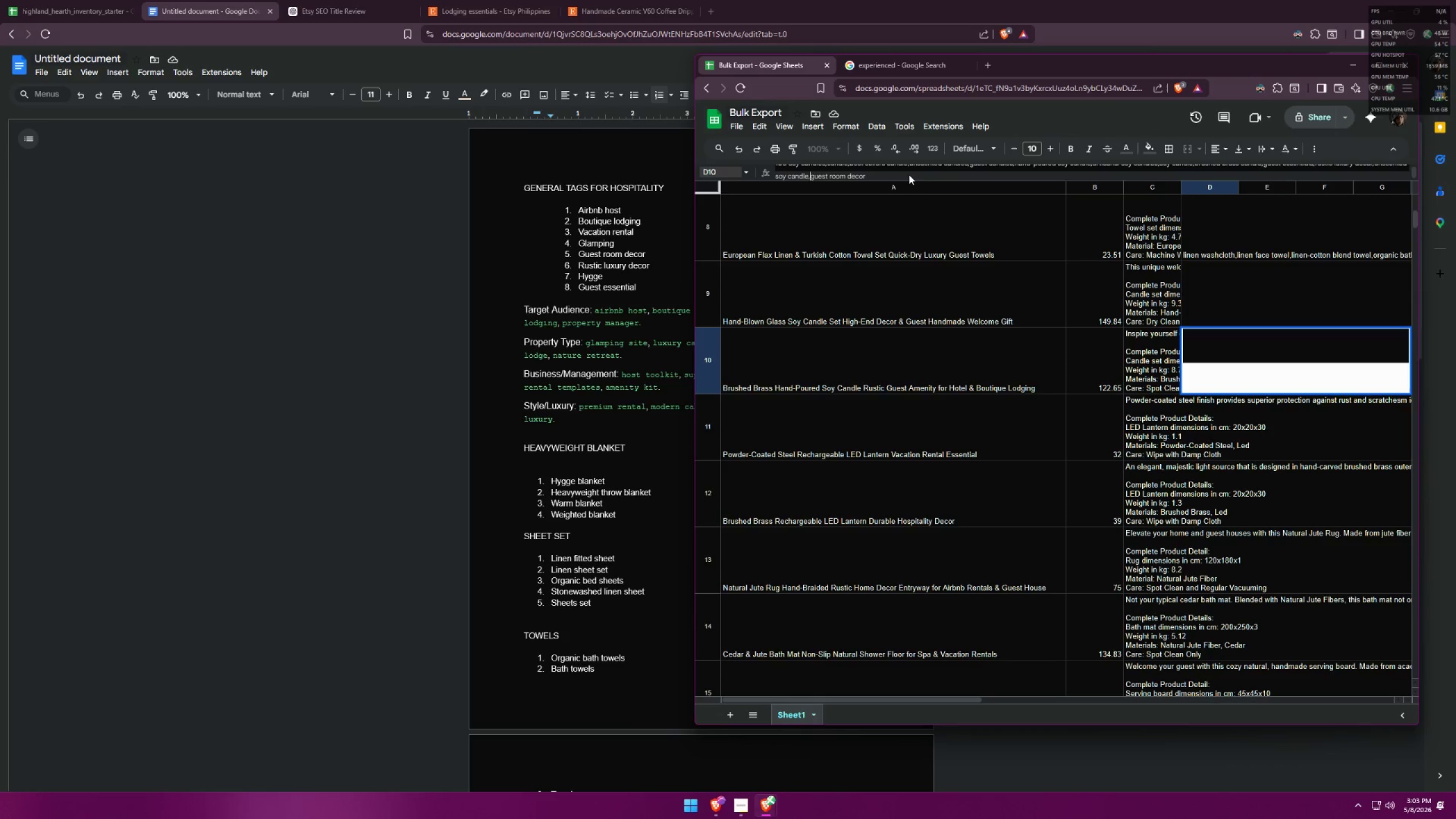 
key(Backspace)
 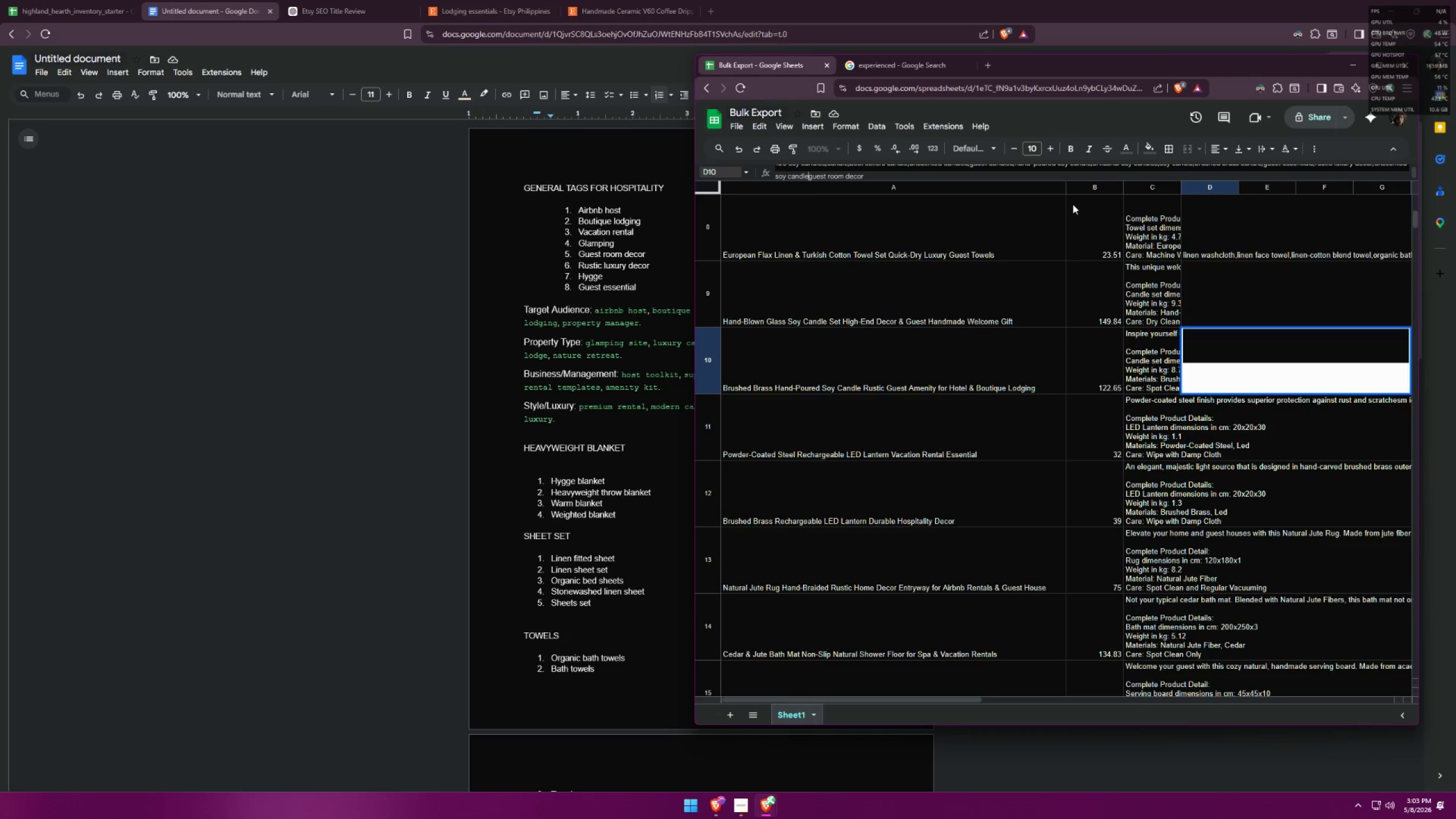 
key(Comma)
 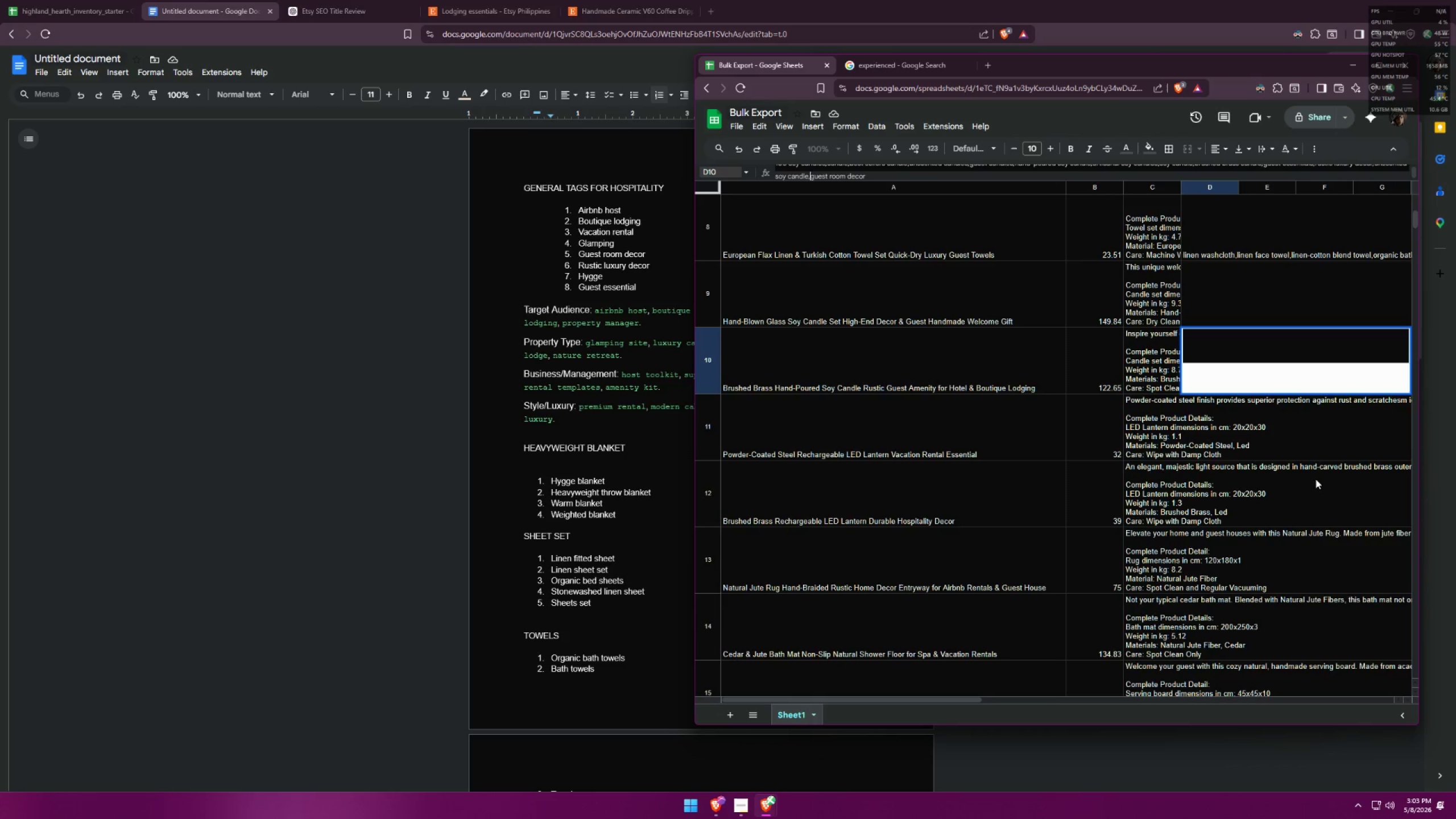 
left_click([1221, 431])
 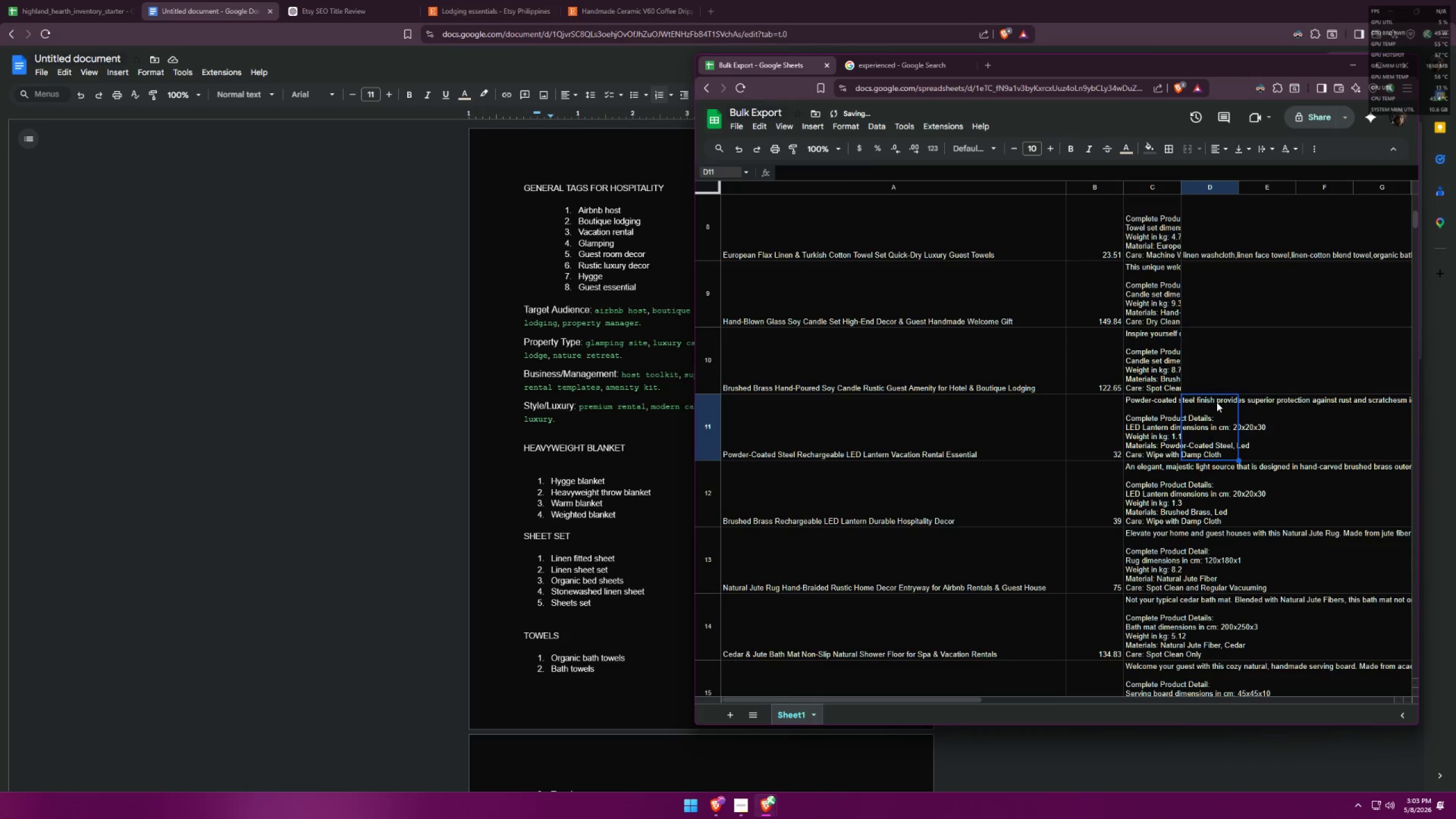 
left_click([1216, 373])
 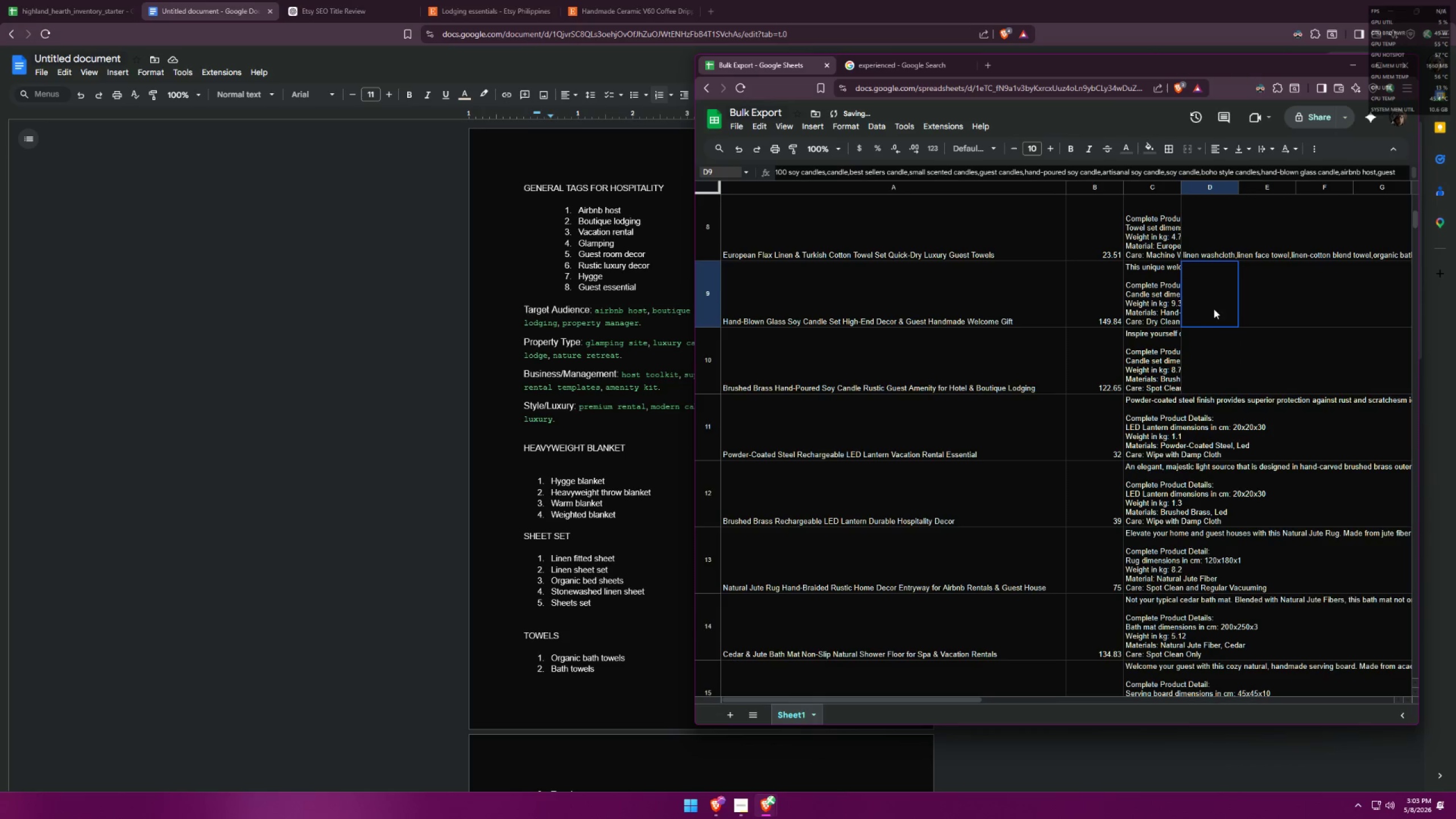 
double_click([1210, 362])
 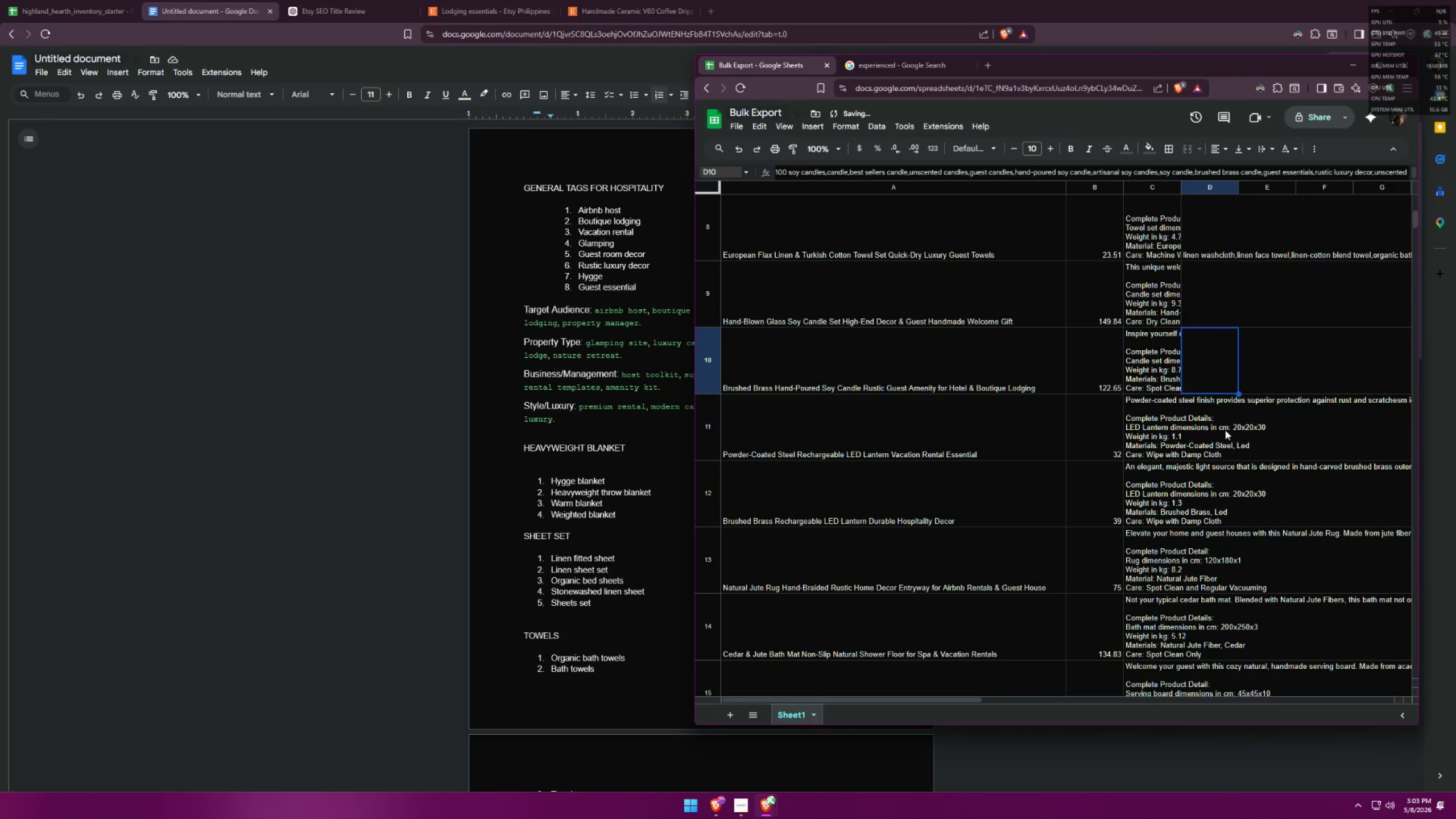 
triple_click([1226, 430])
 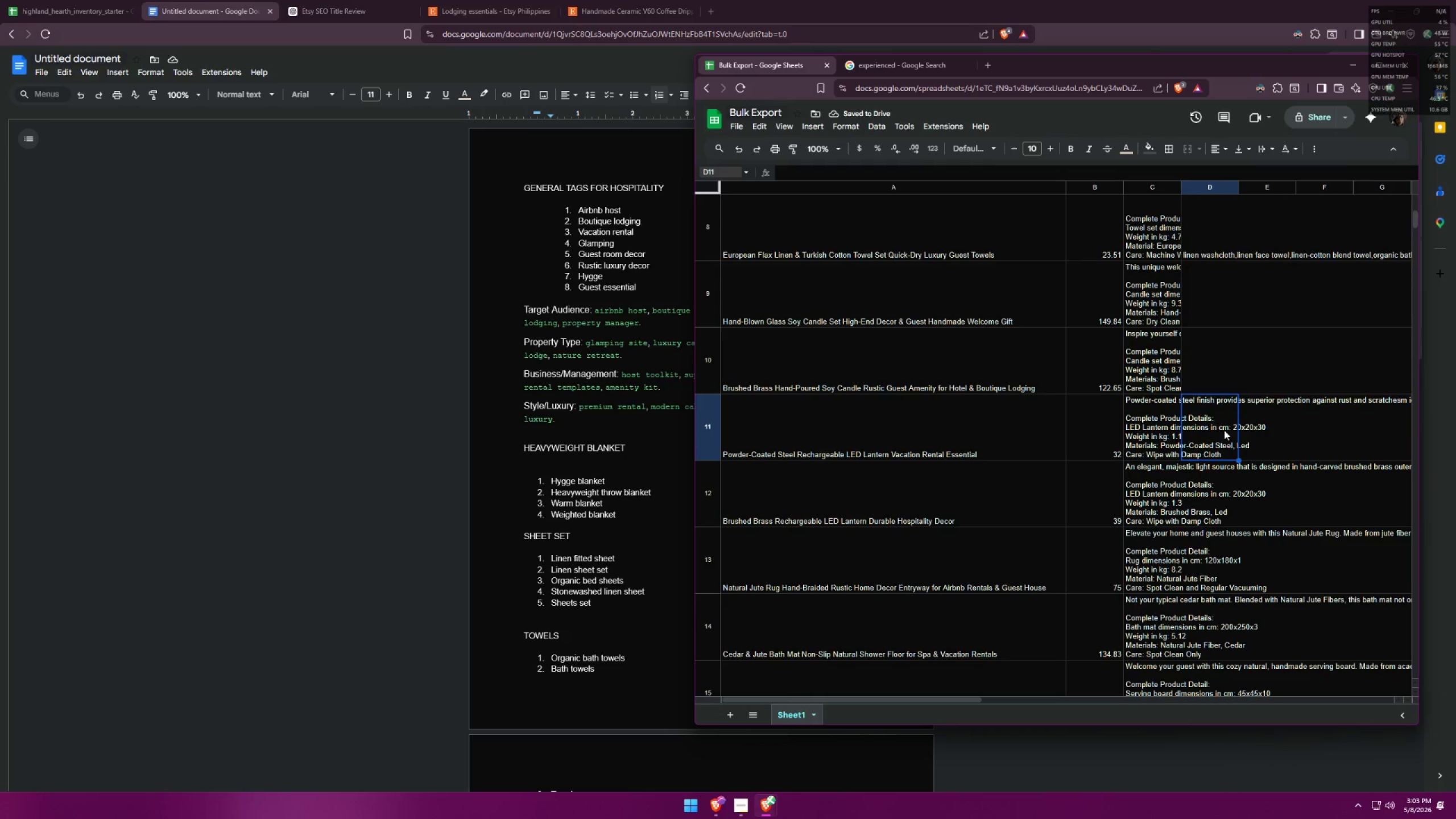 
double_click([1222, 429])
 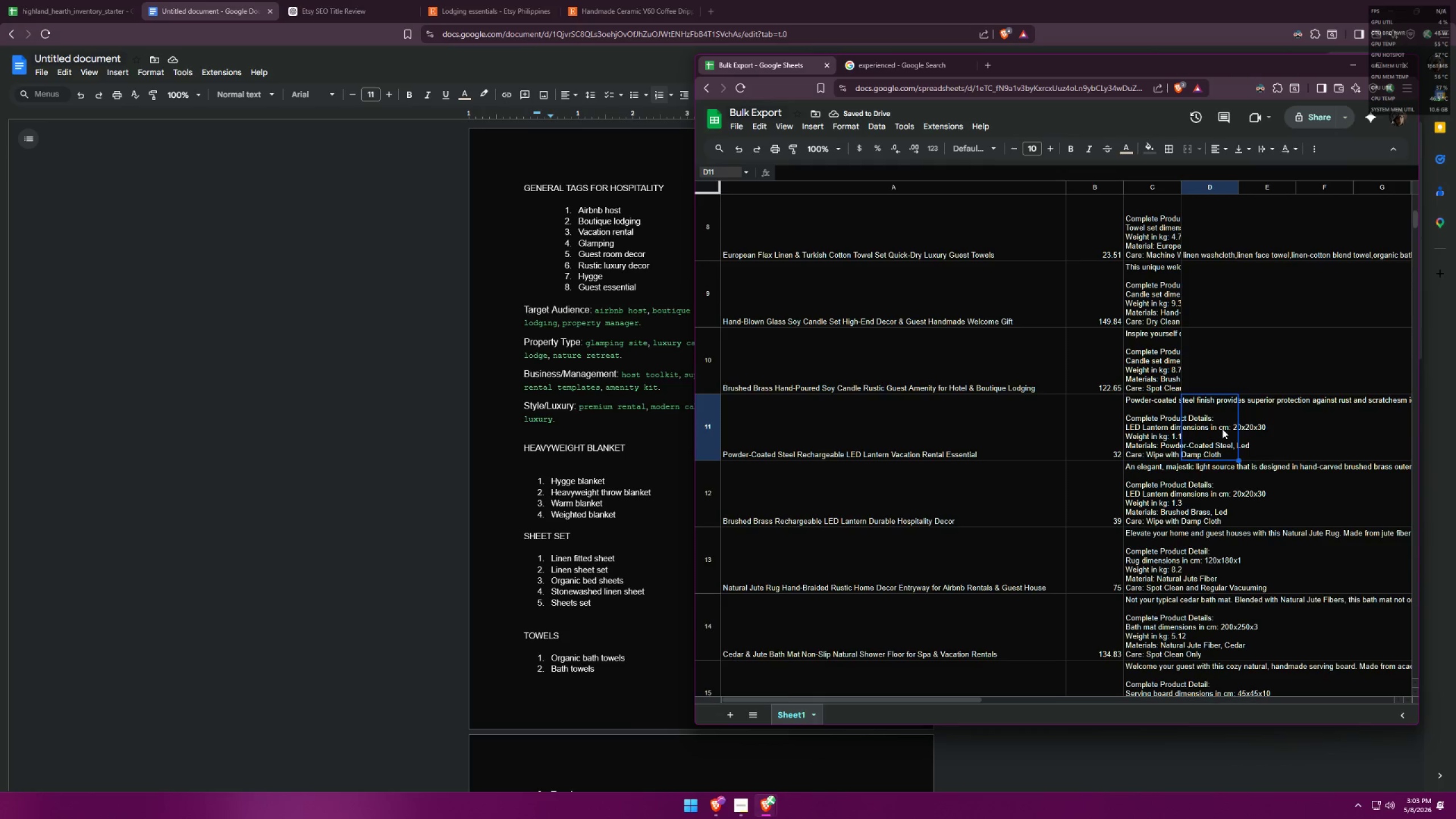 
left_click([1218, 429])
 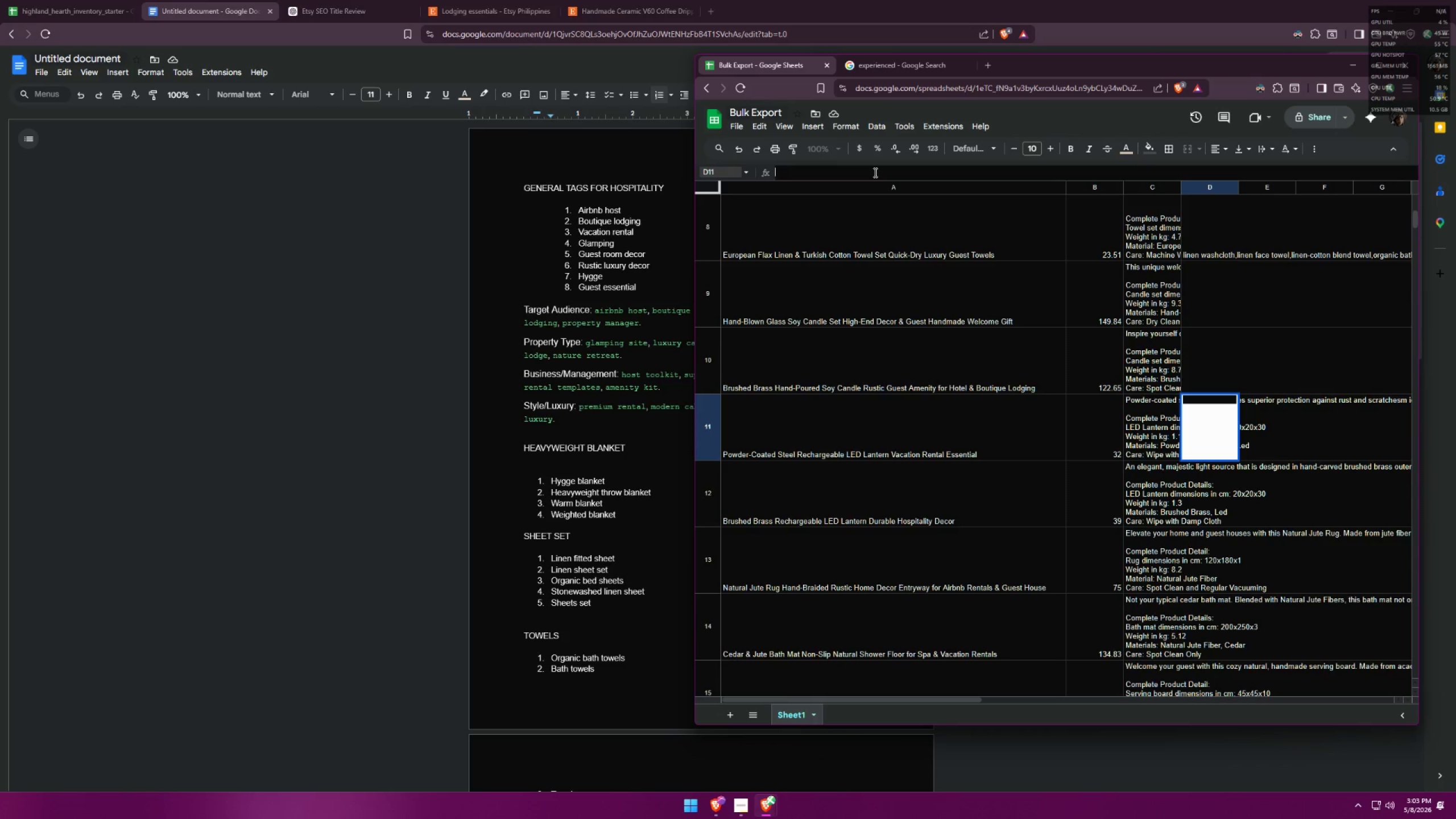 
scroll: coordinate [636, 487], scroll_direction: down, amount: 10.0
 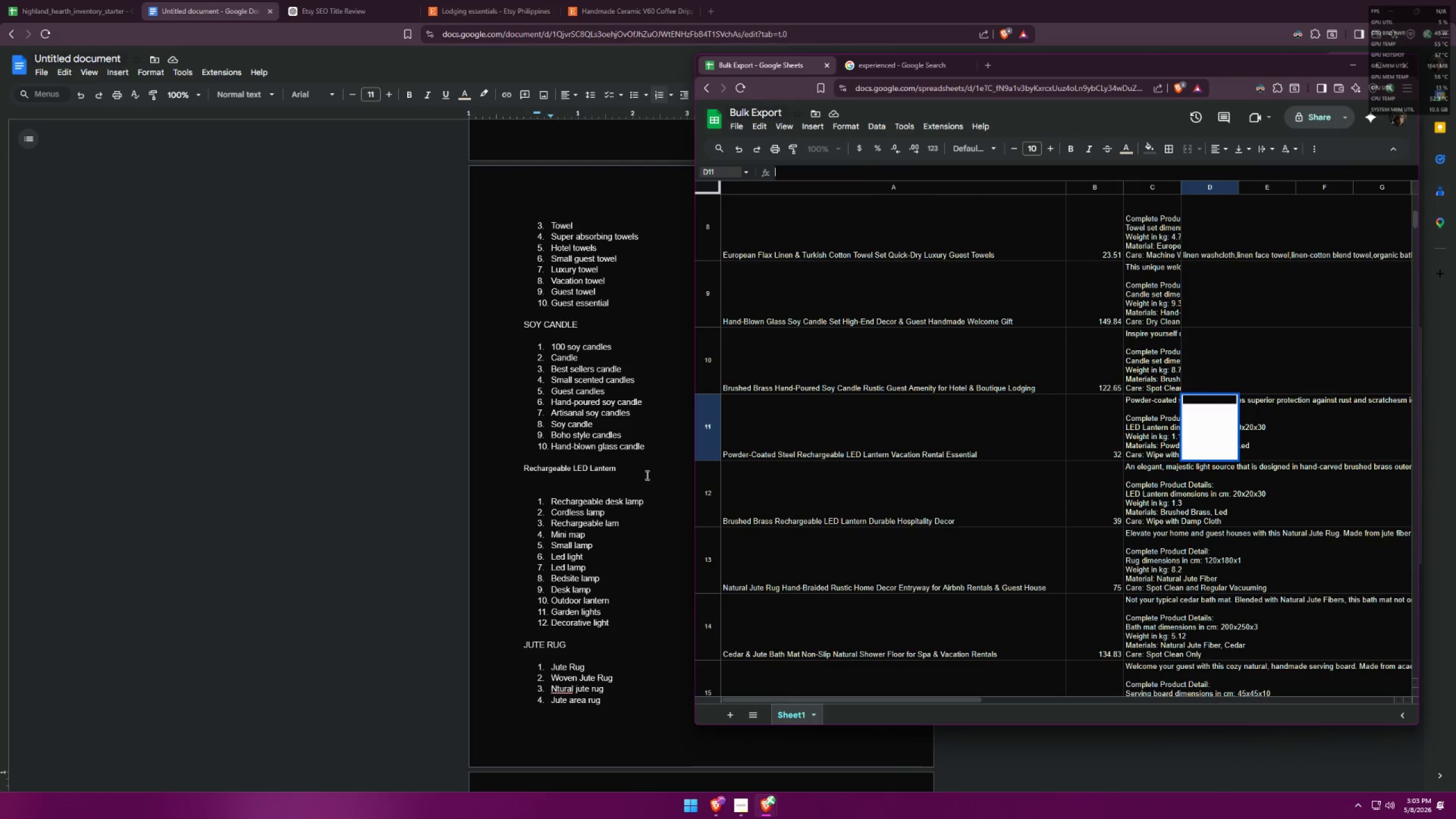 
type(rechargeable desk lamp,cordless lamp,rechargeable lamp,mini l)
key(Backspace)
type(lamp,small lamp,led light,led lamp,bedsite lamp,desk lamp,outdoor lamp,)
key(Backspace)
type(,)
 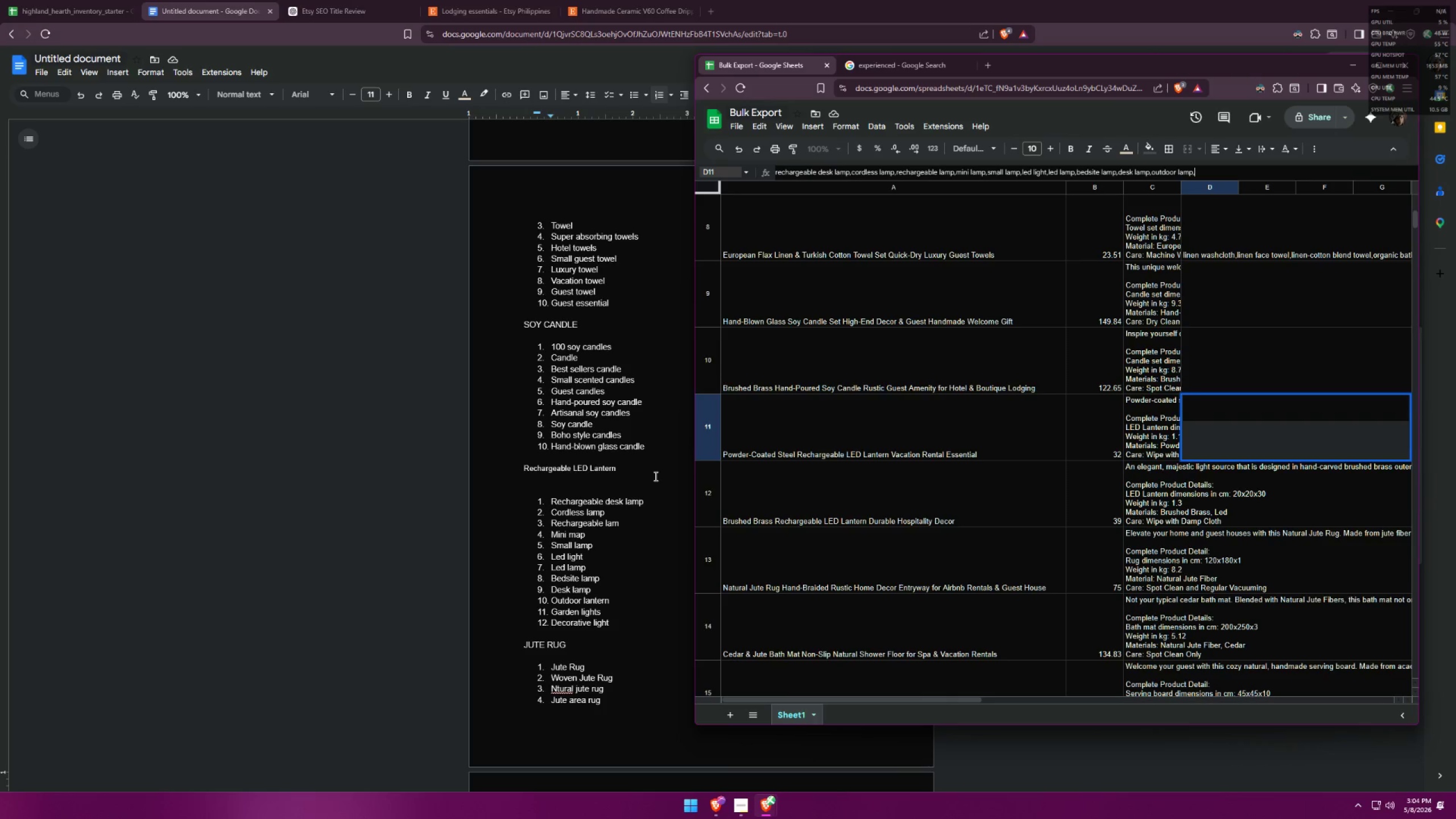 
wait(5.95)
 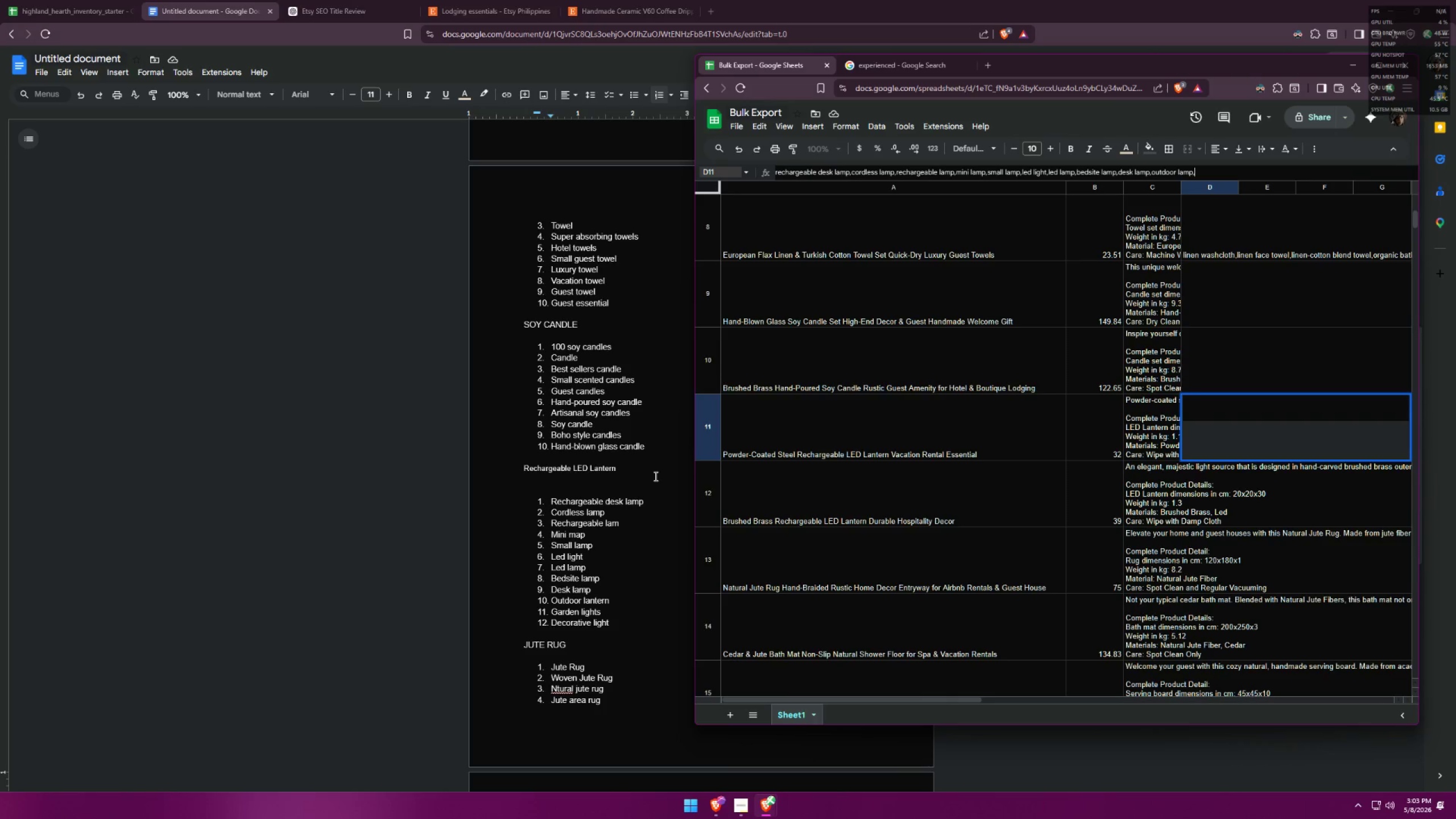 
key(Backspace)
key(Backspace)
key(Backspace)
key(Backspace)
type(antern,far)
key(Backspace)
key(Backspace)
key(Backspace)
type(garden lights,decorative light,)
 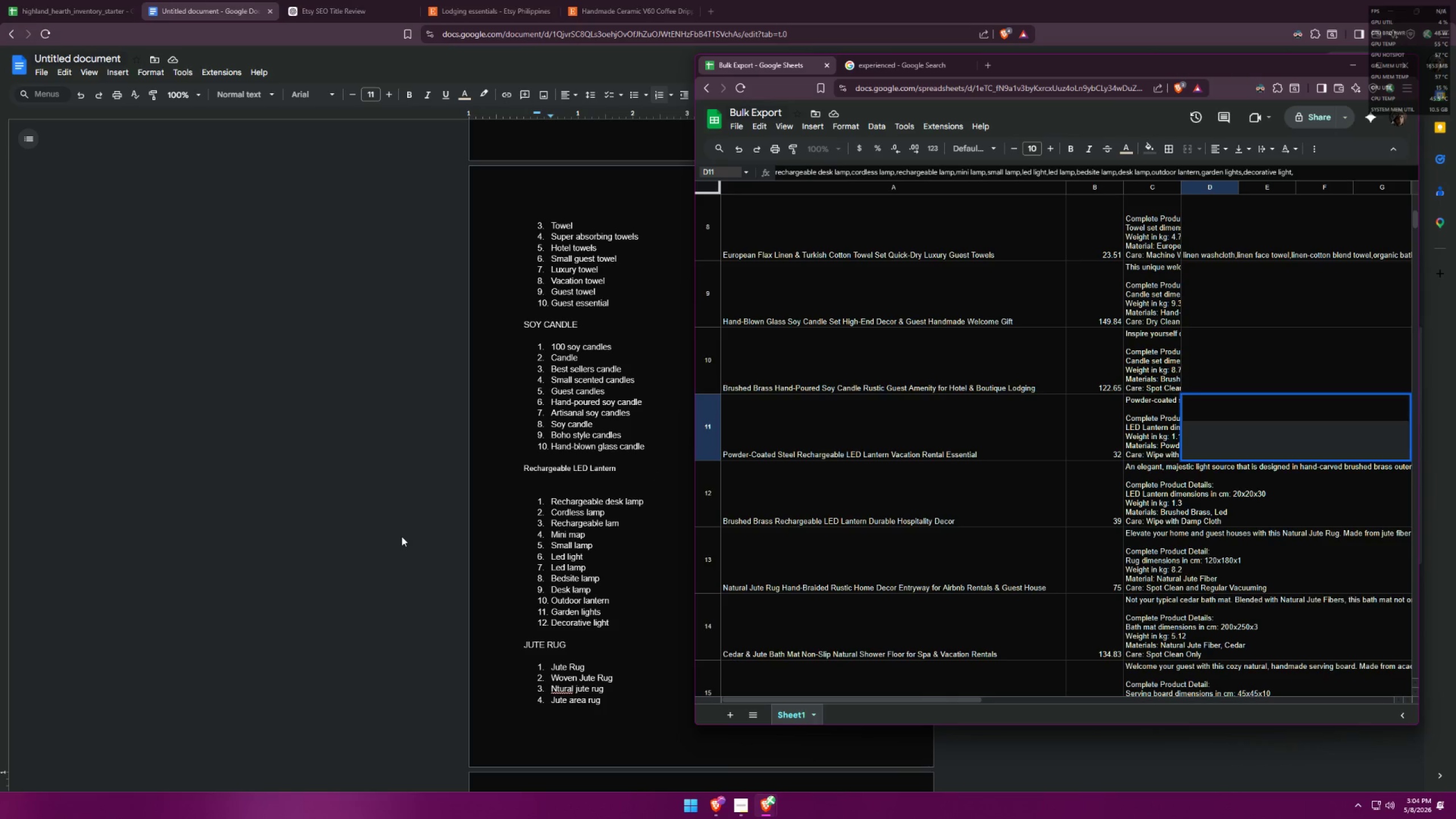 
type(guest essential)
 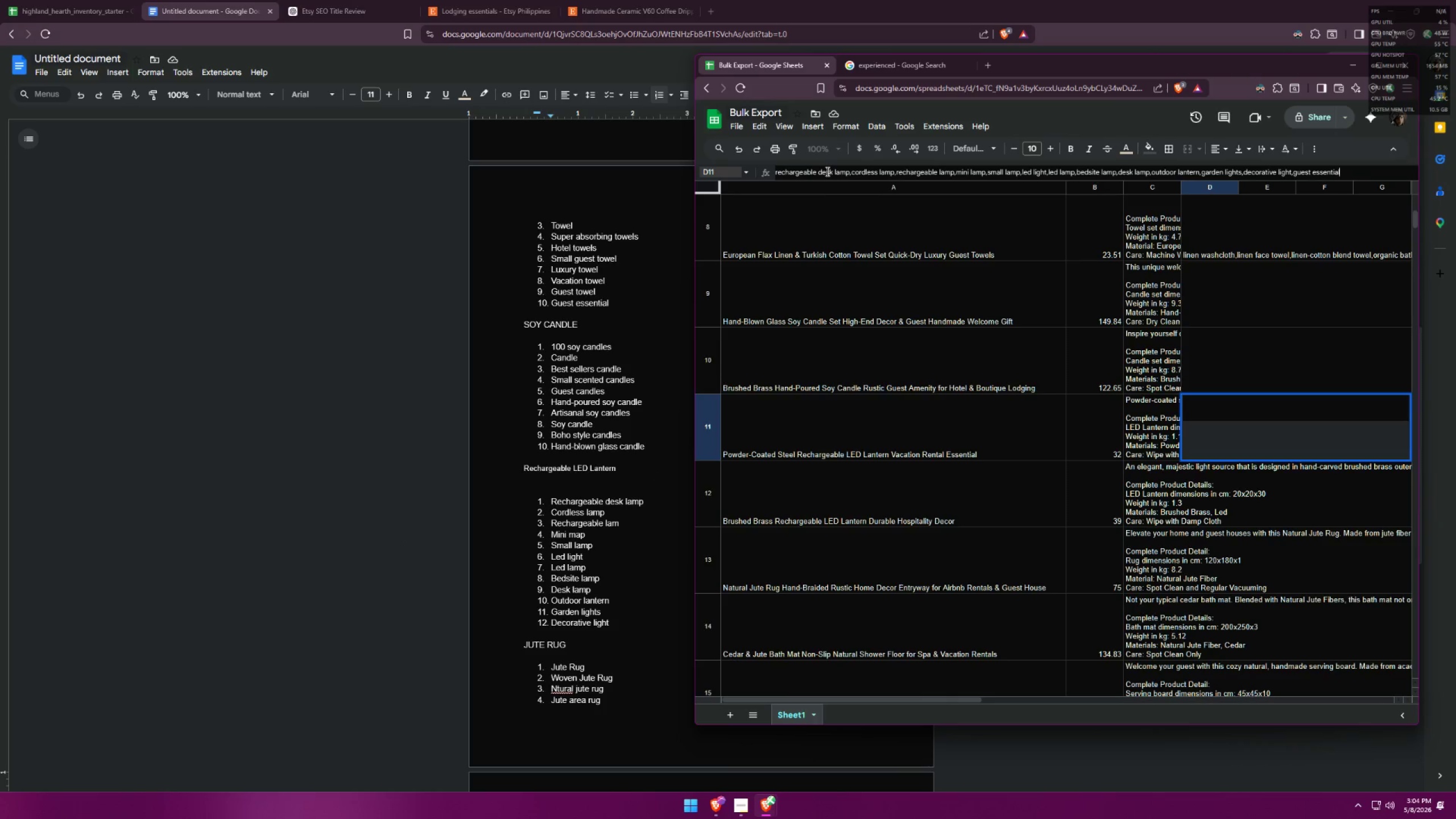 
left_click([829, 175])
 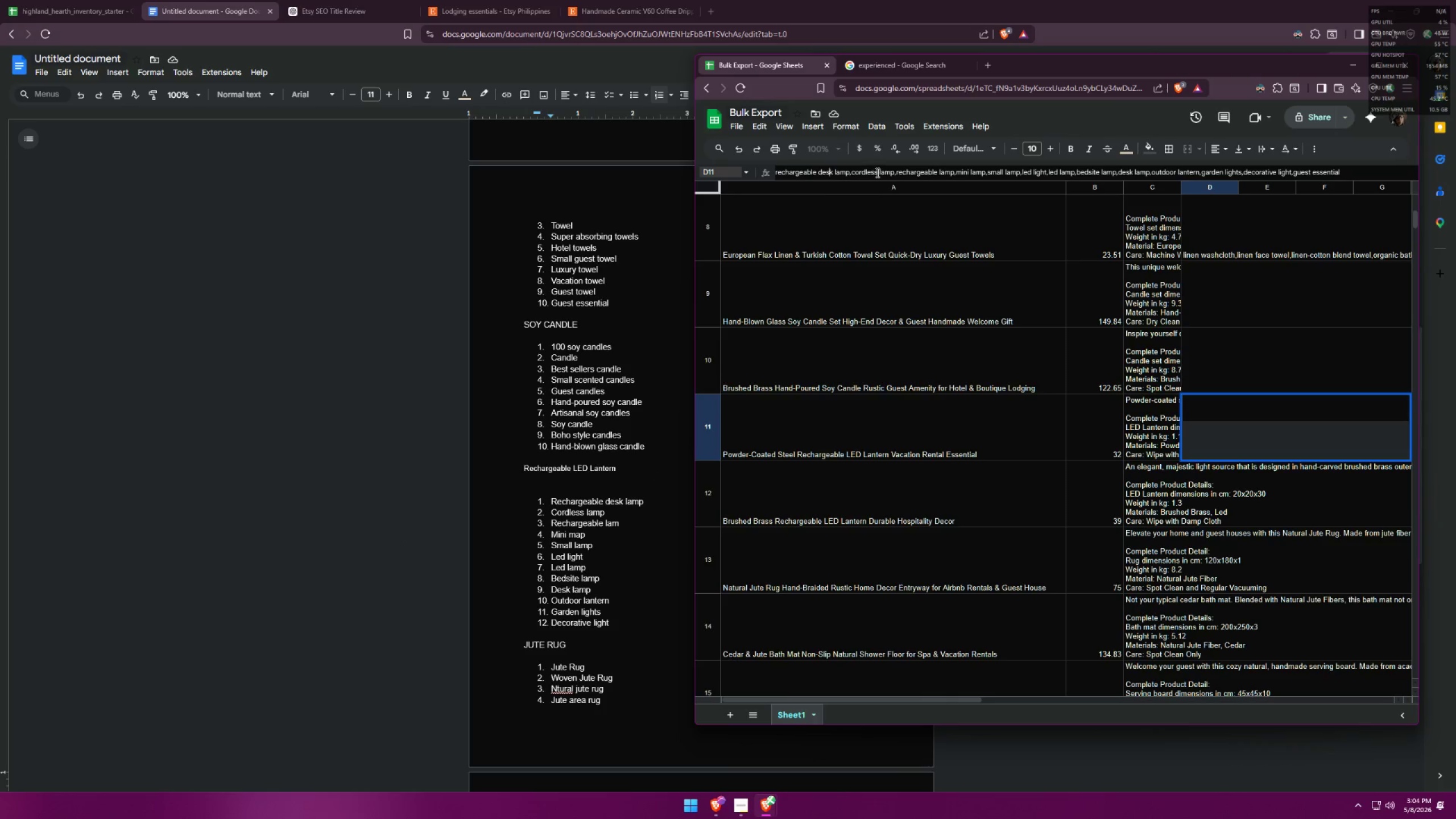 
double_click([876, 172])
 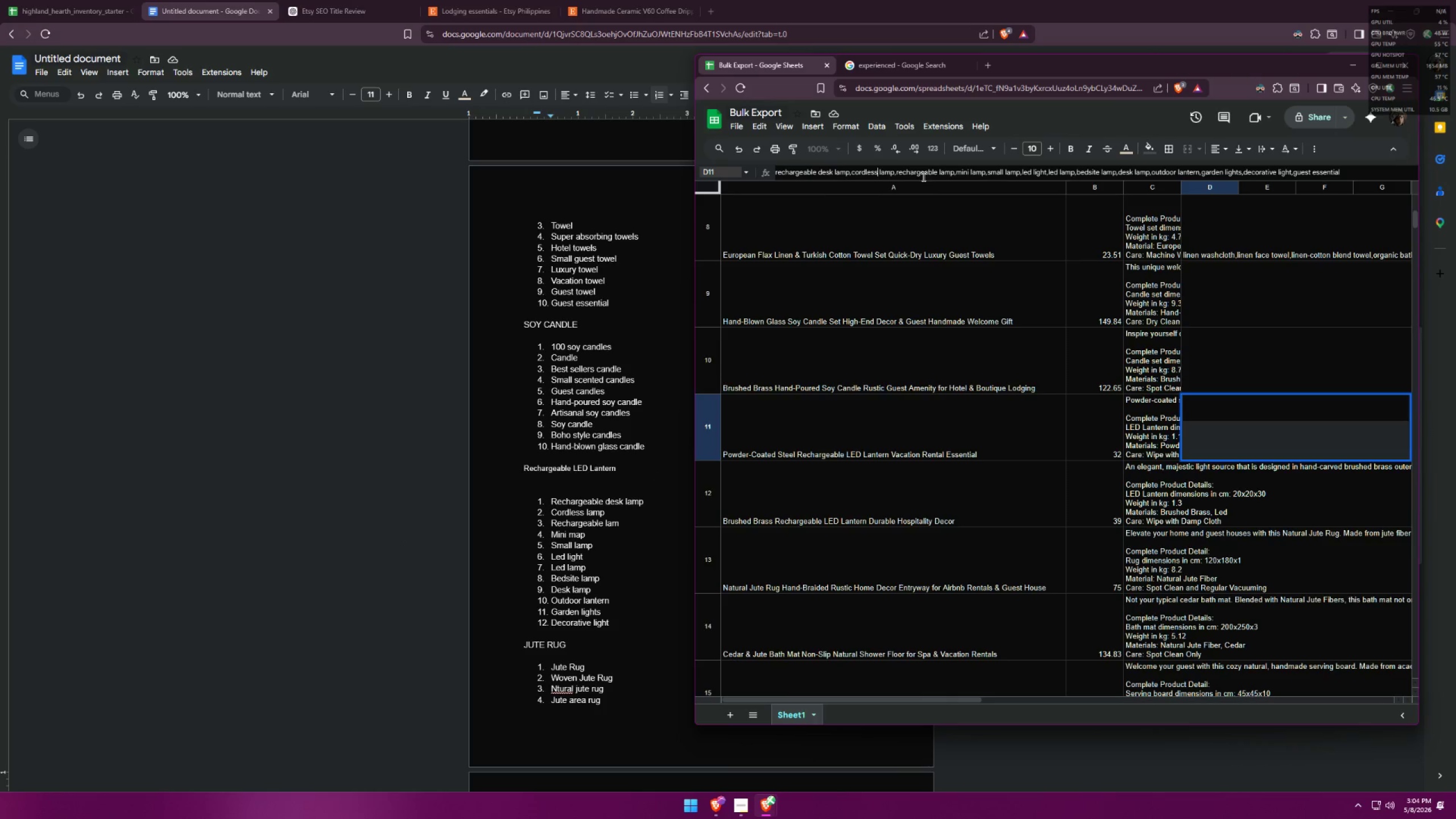 
triple_click([923, 175])
 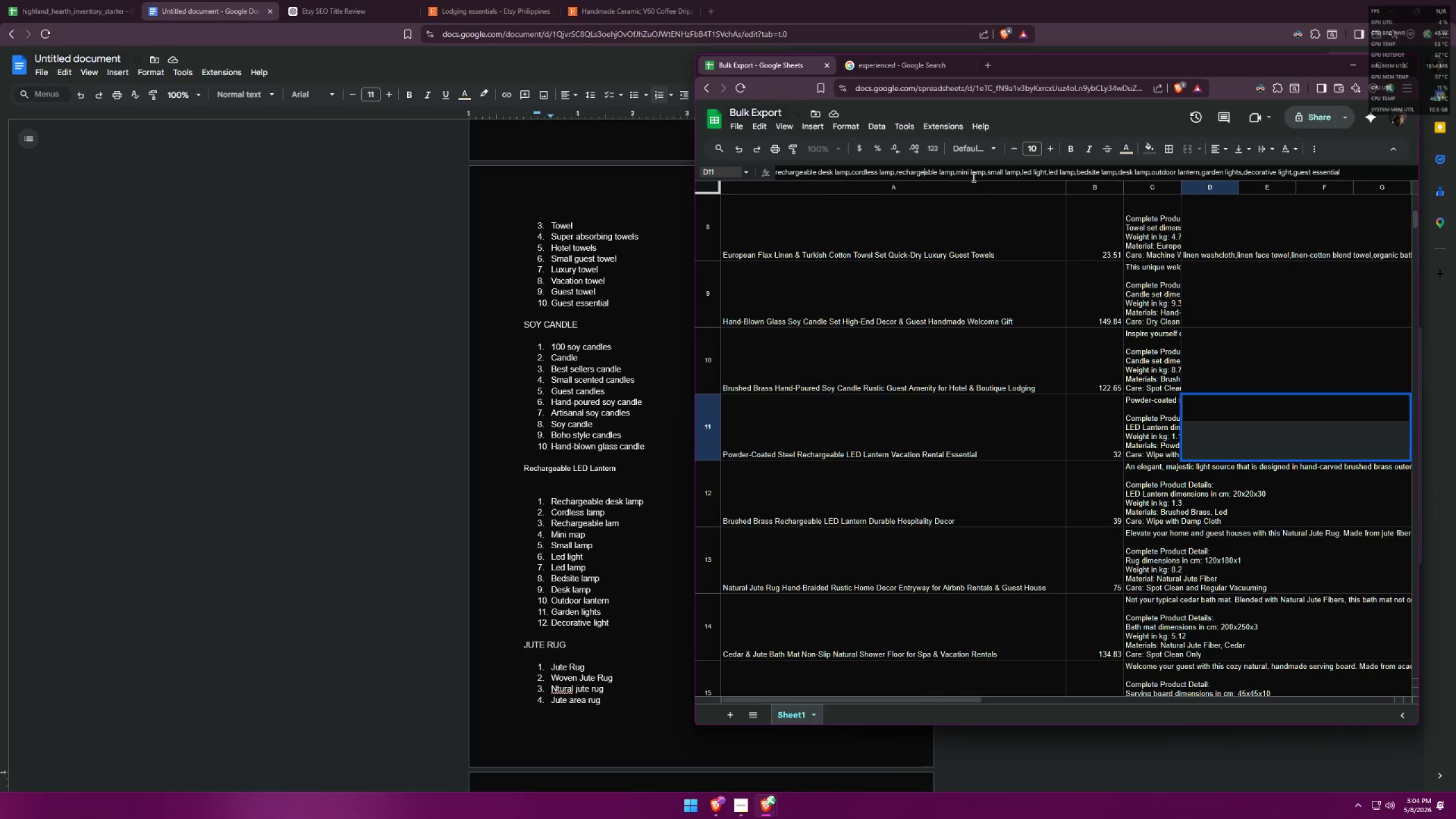 
left_click([971, 175])
 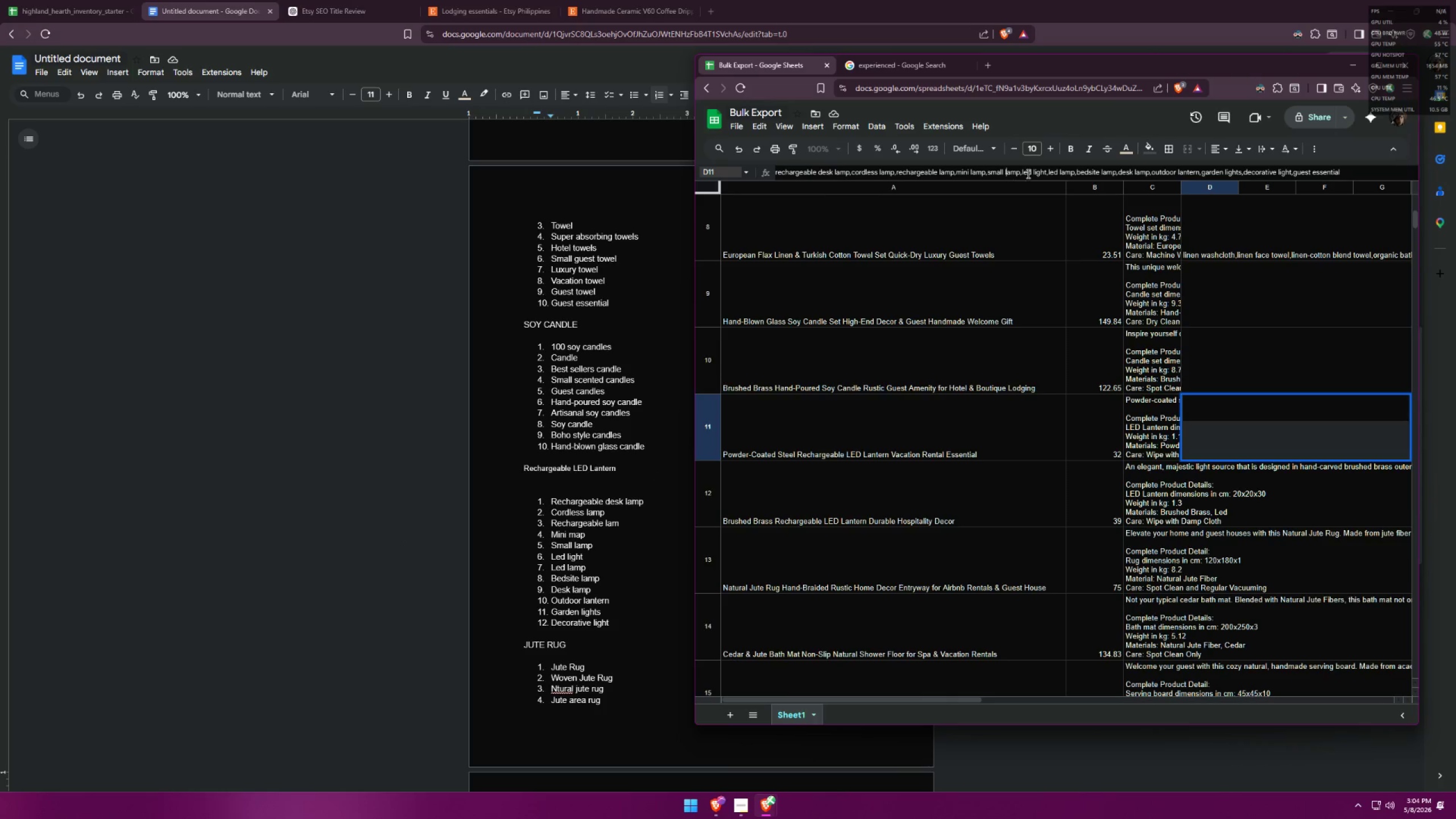 
double_click([1035, 173])
 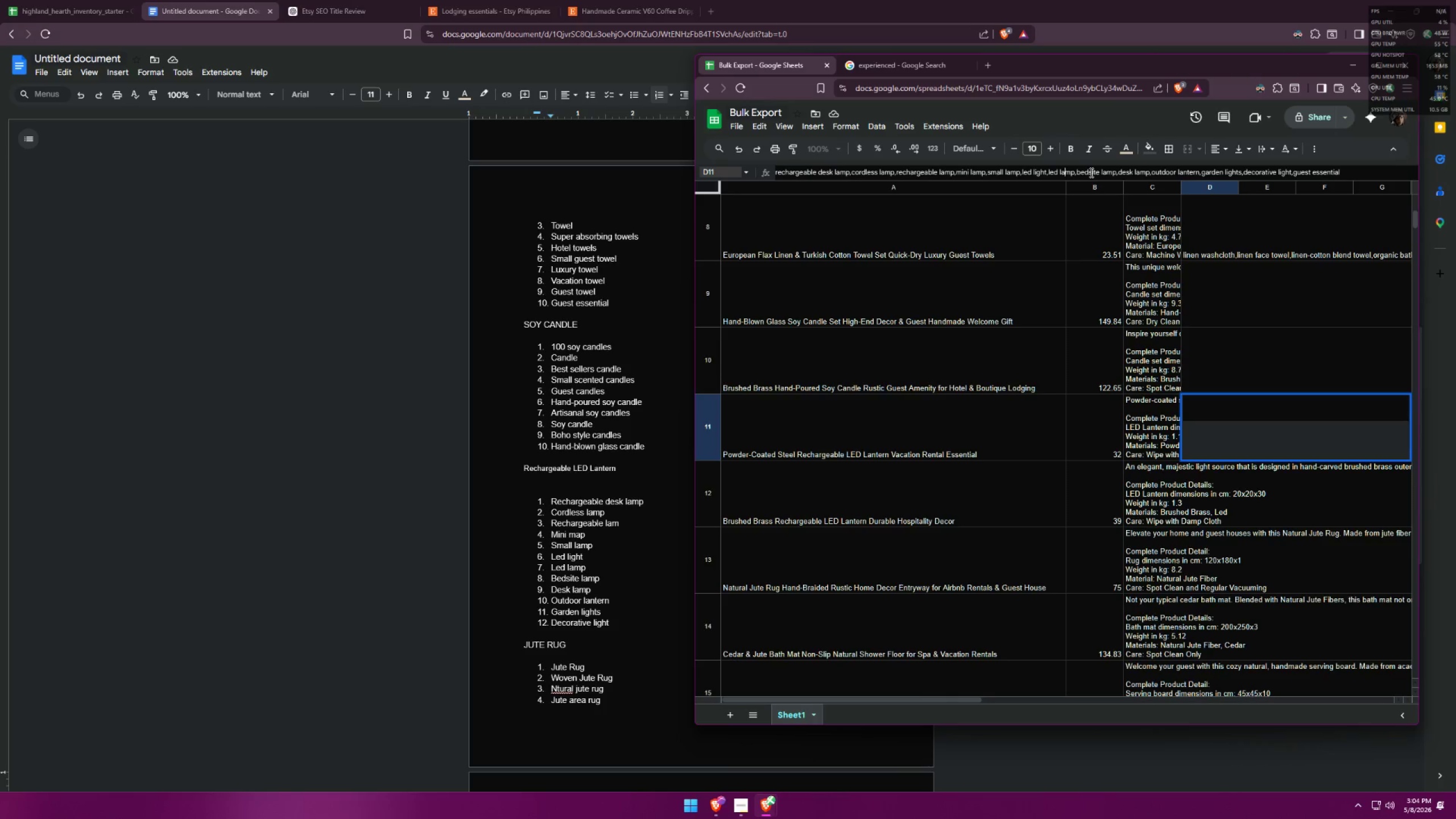 
double_click([1099, 173])
 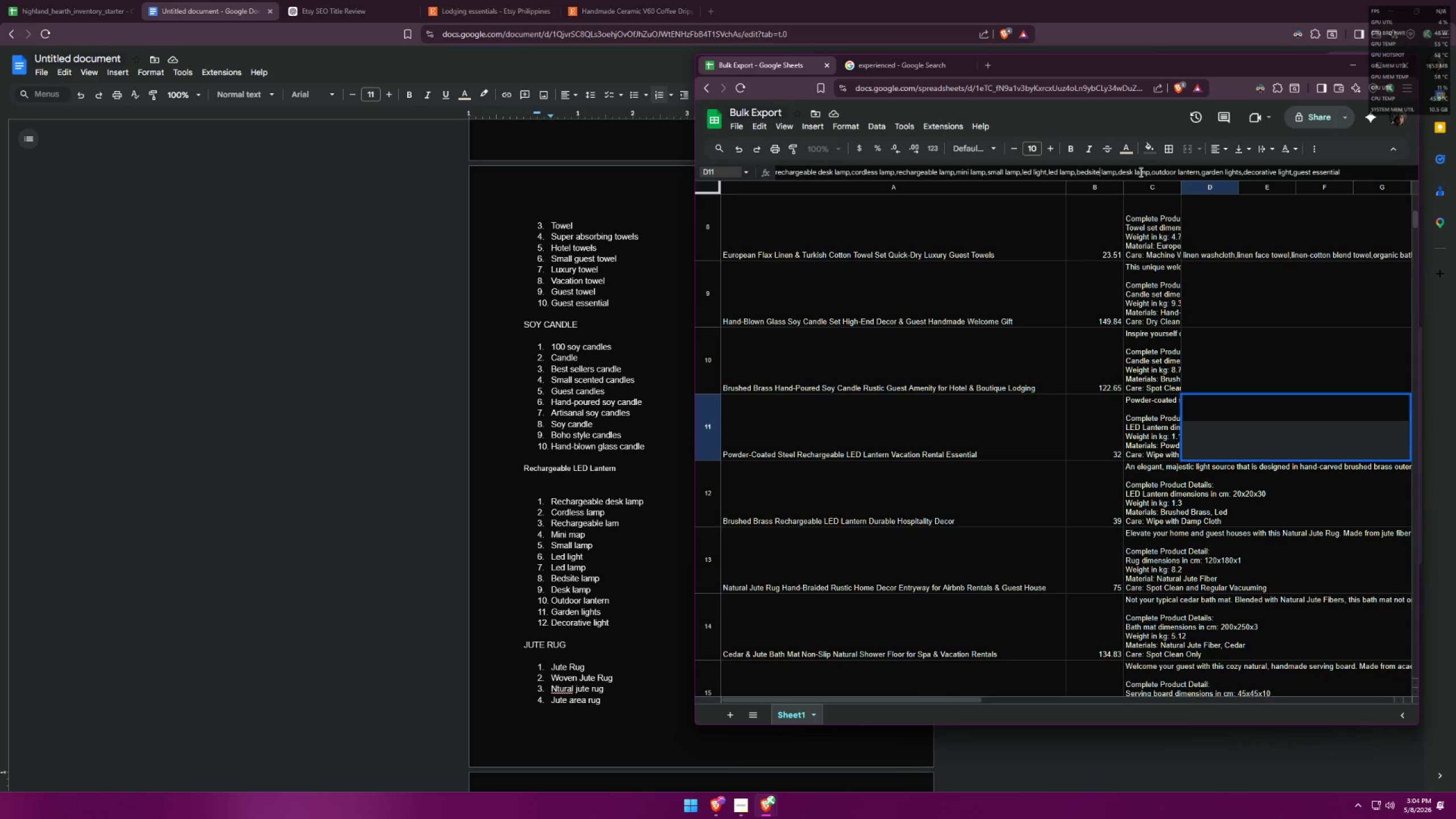 
triple_click([1140, 172])
 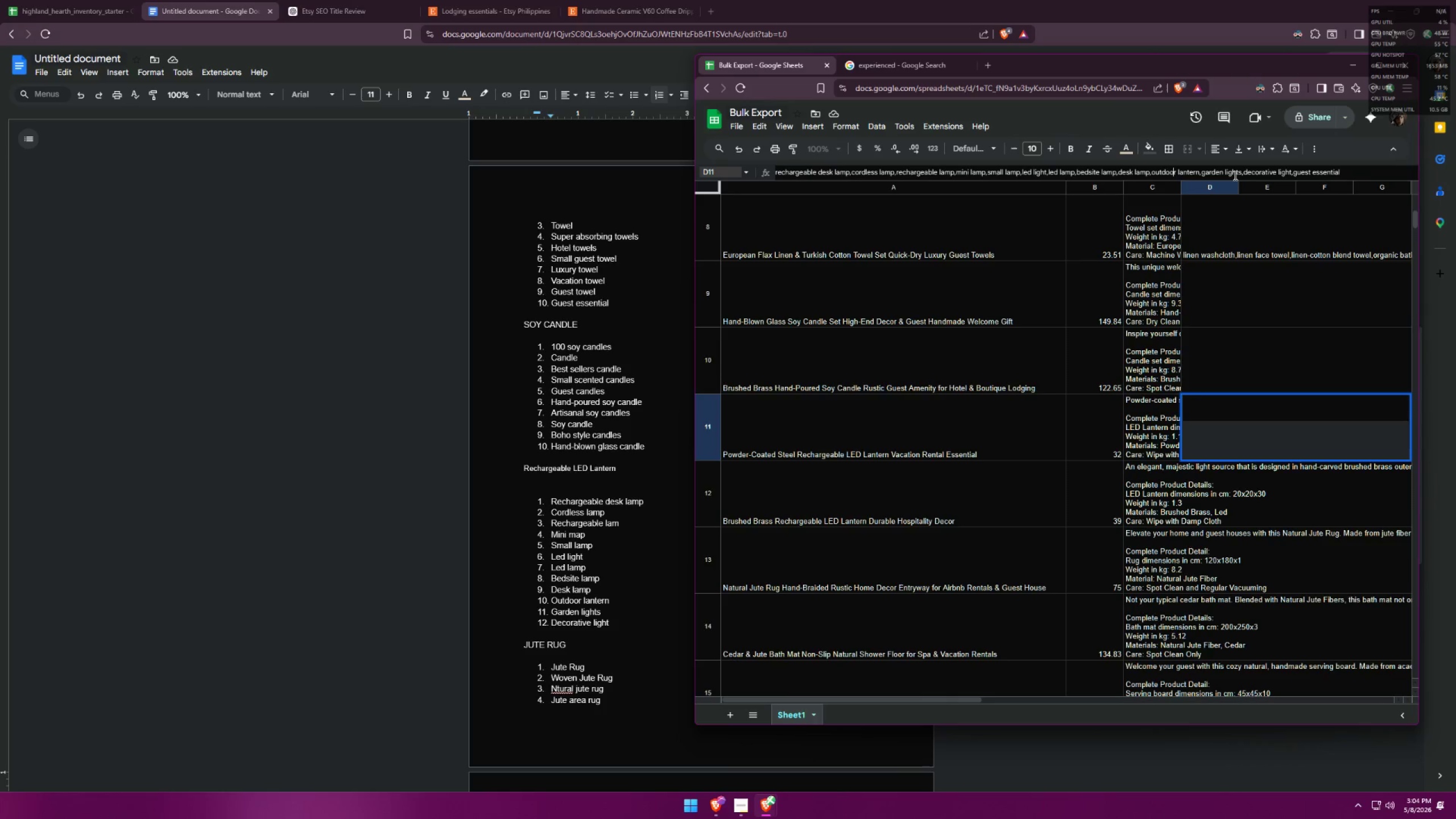 
left_click([1227, 172])
 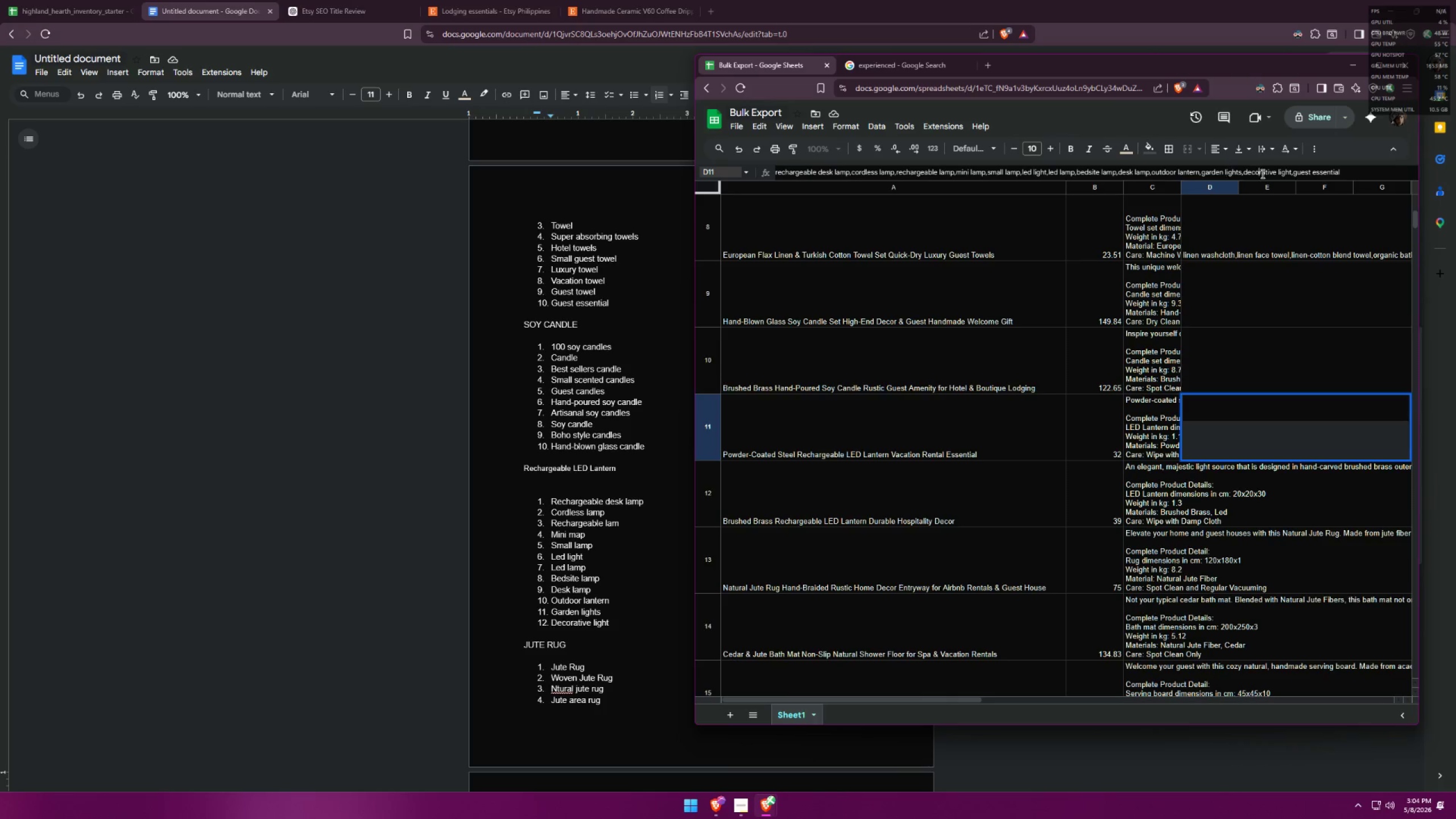 
double_click([1300, 172])
 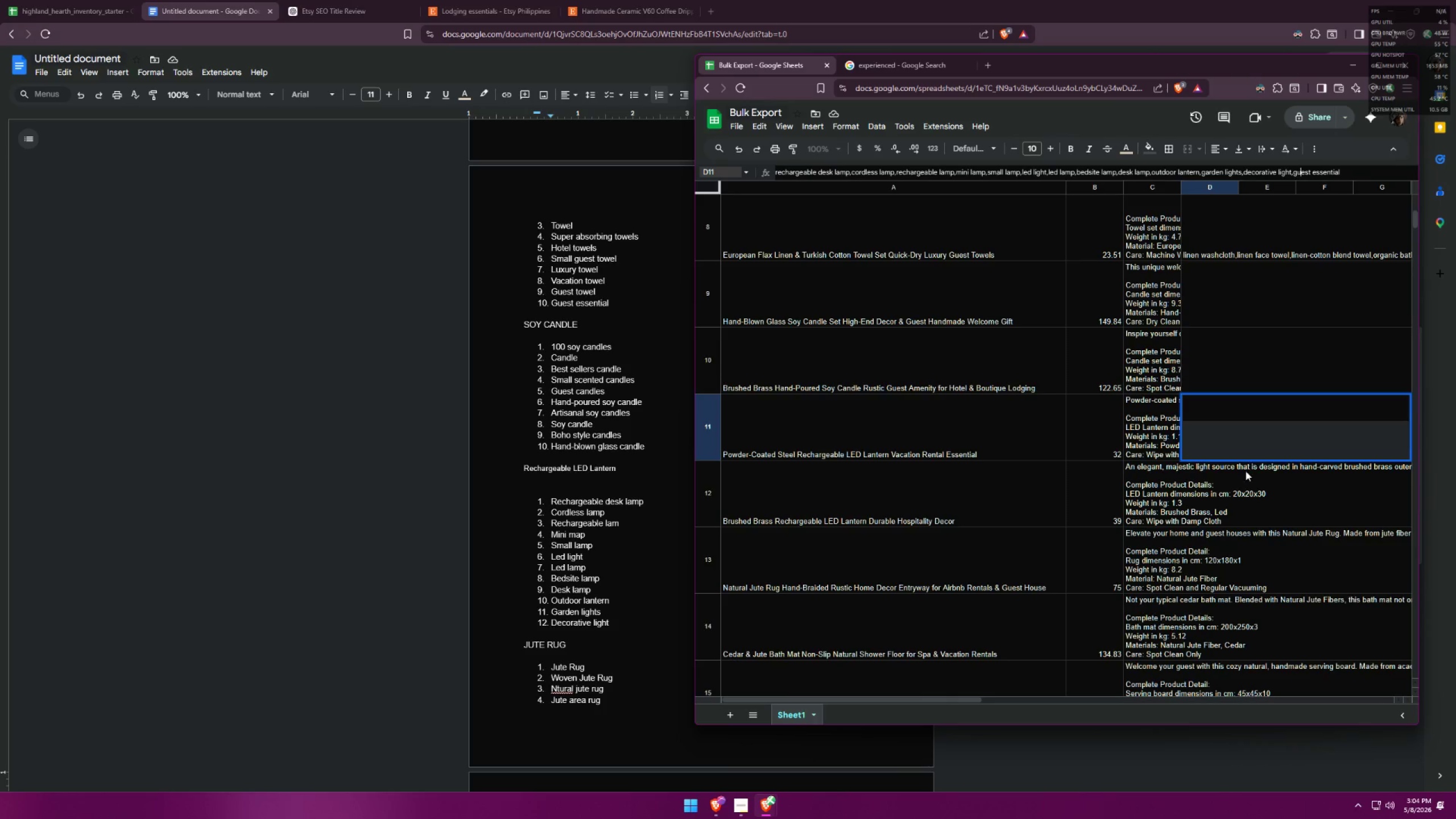 
left_click([1230, 485])
 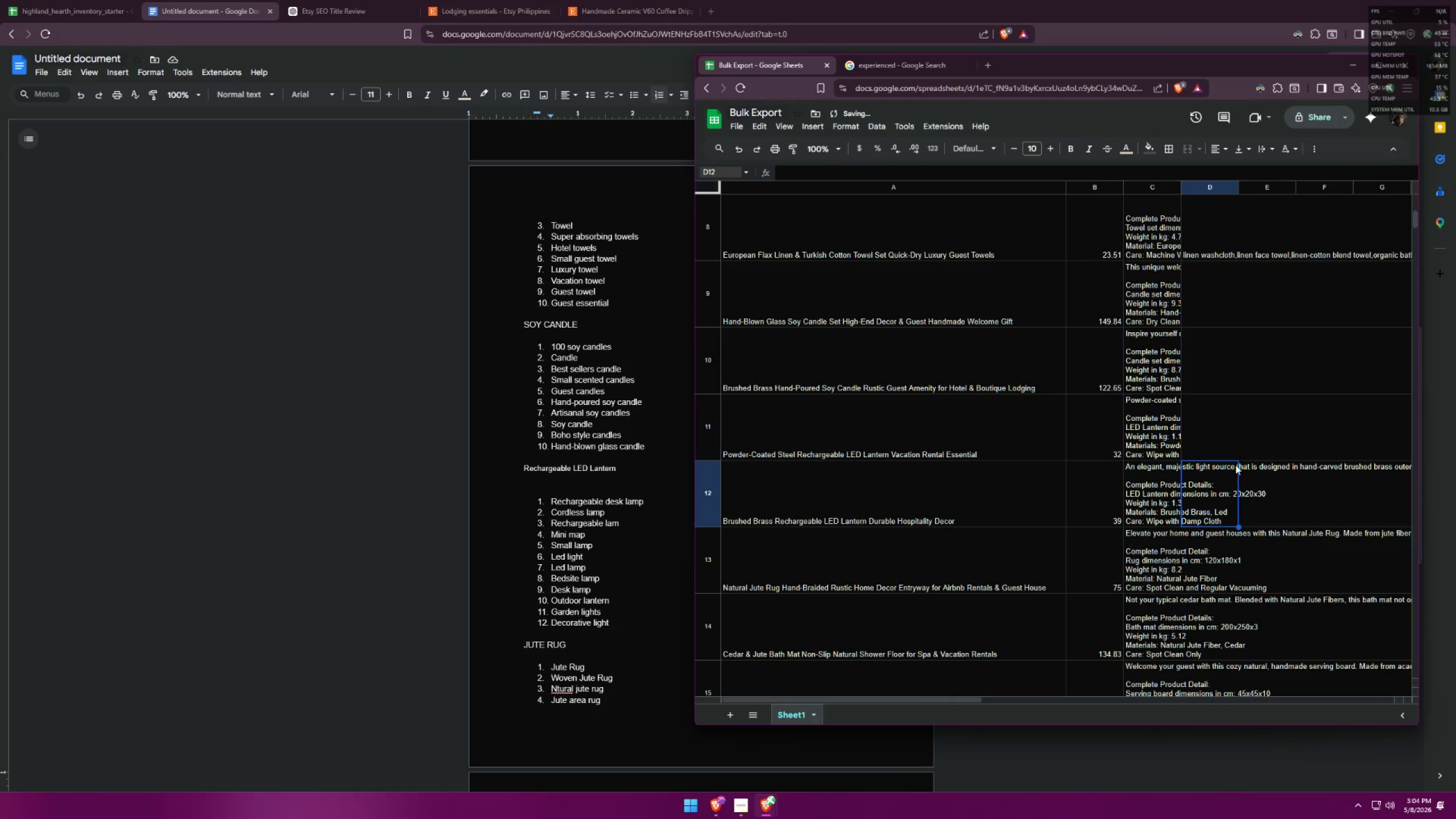 
left_click([1219, 426])
 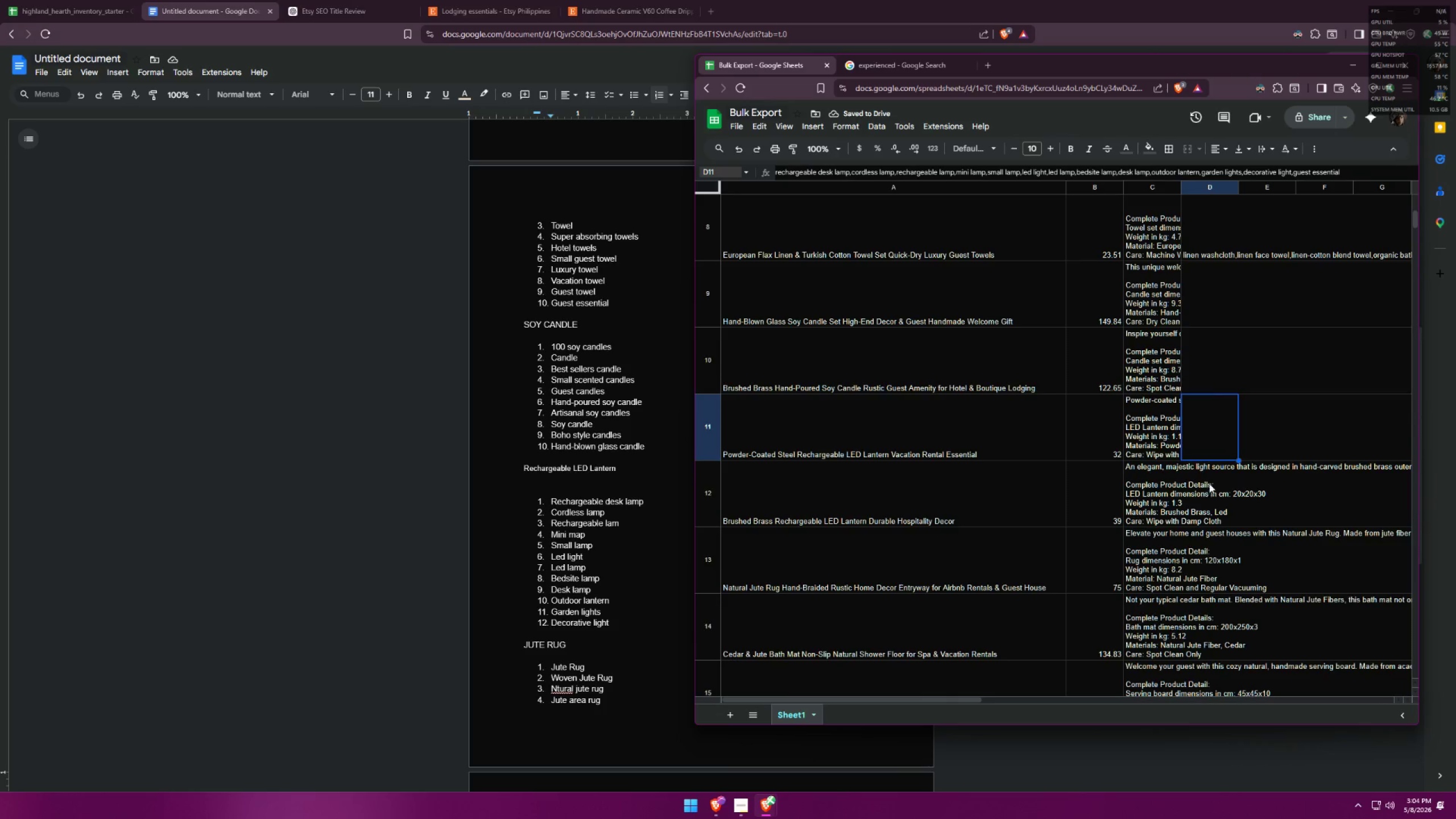 
left_click([1209, 497])
 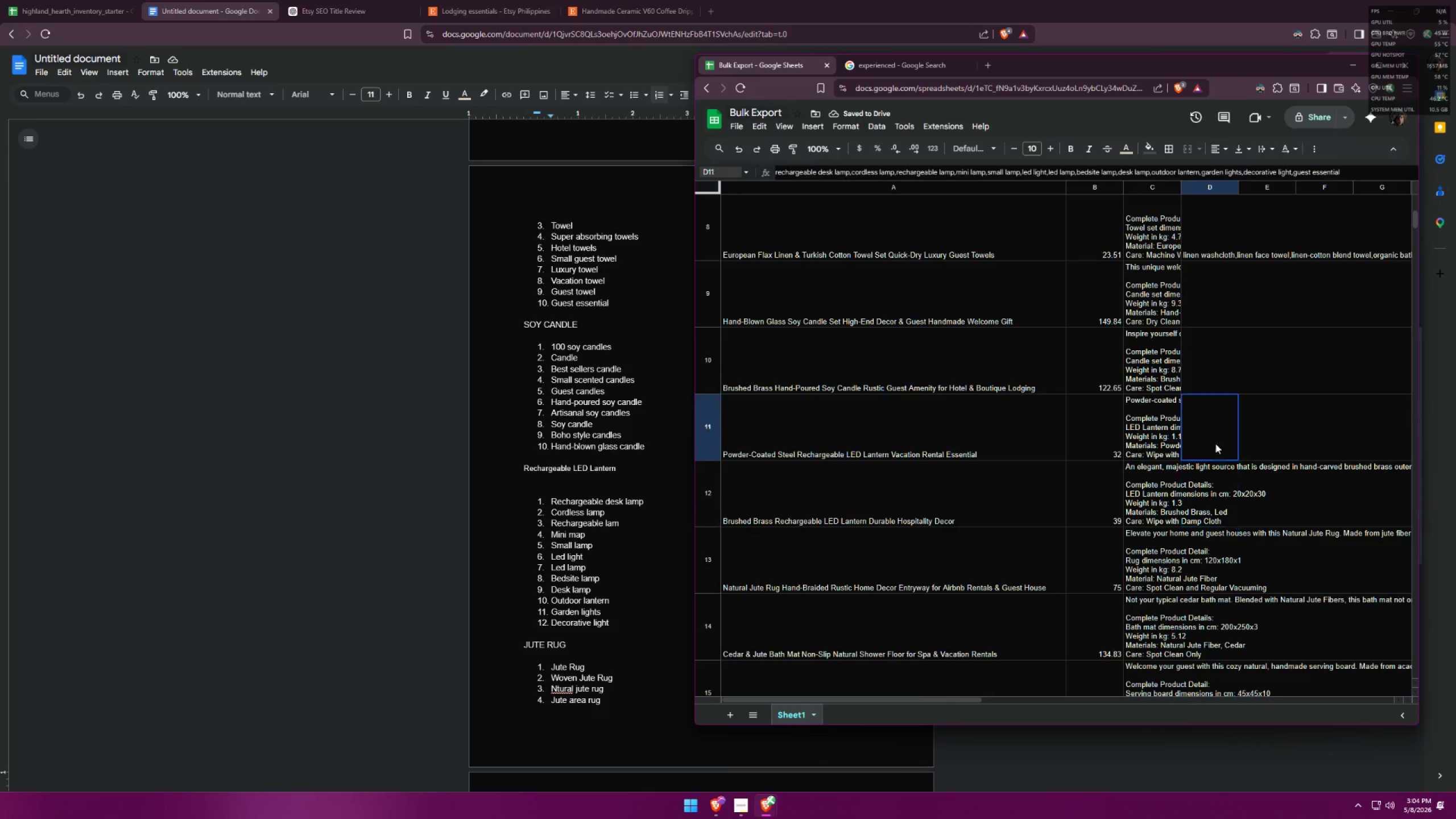 
triple_click([1215, 444])
 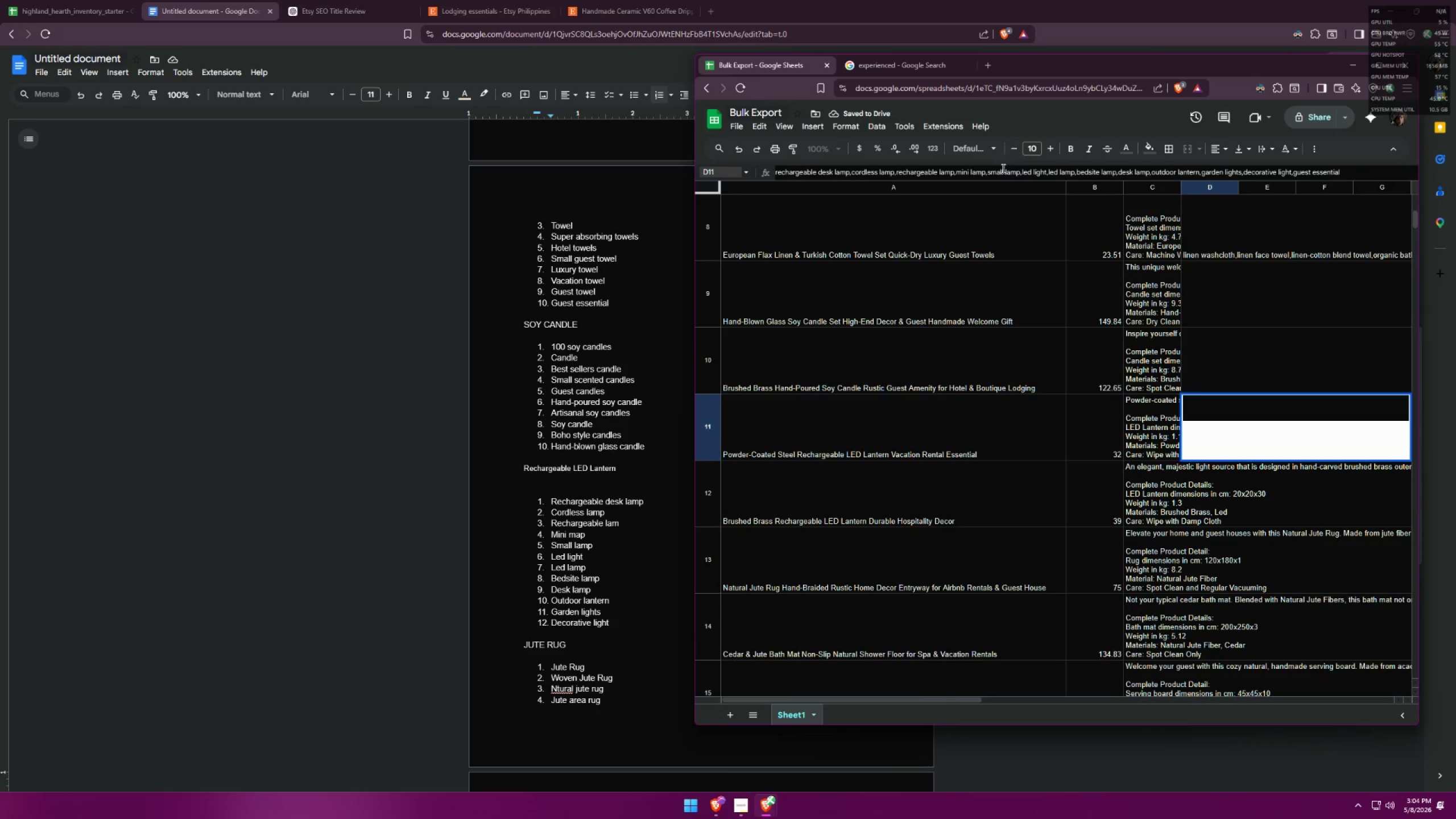 
double_click([1002, 168])
 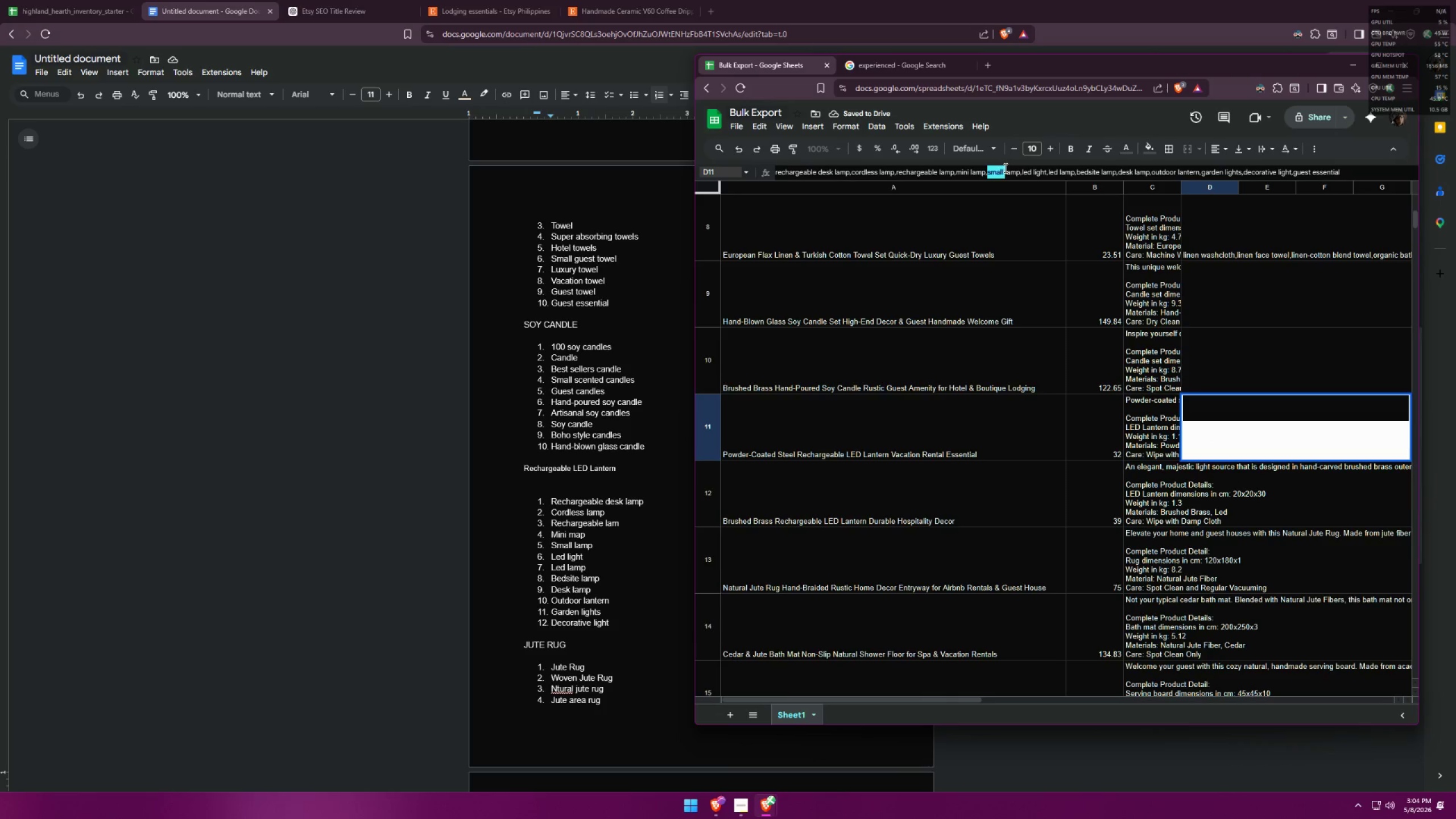 
triple_click([1004, 168])
 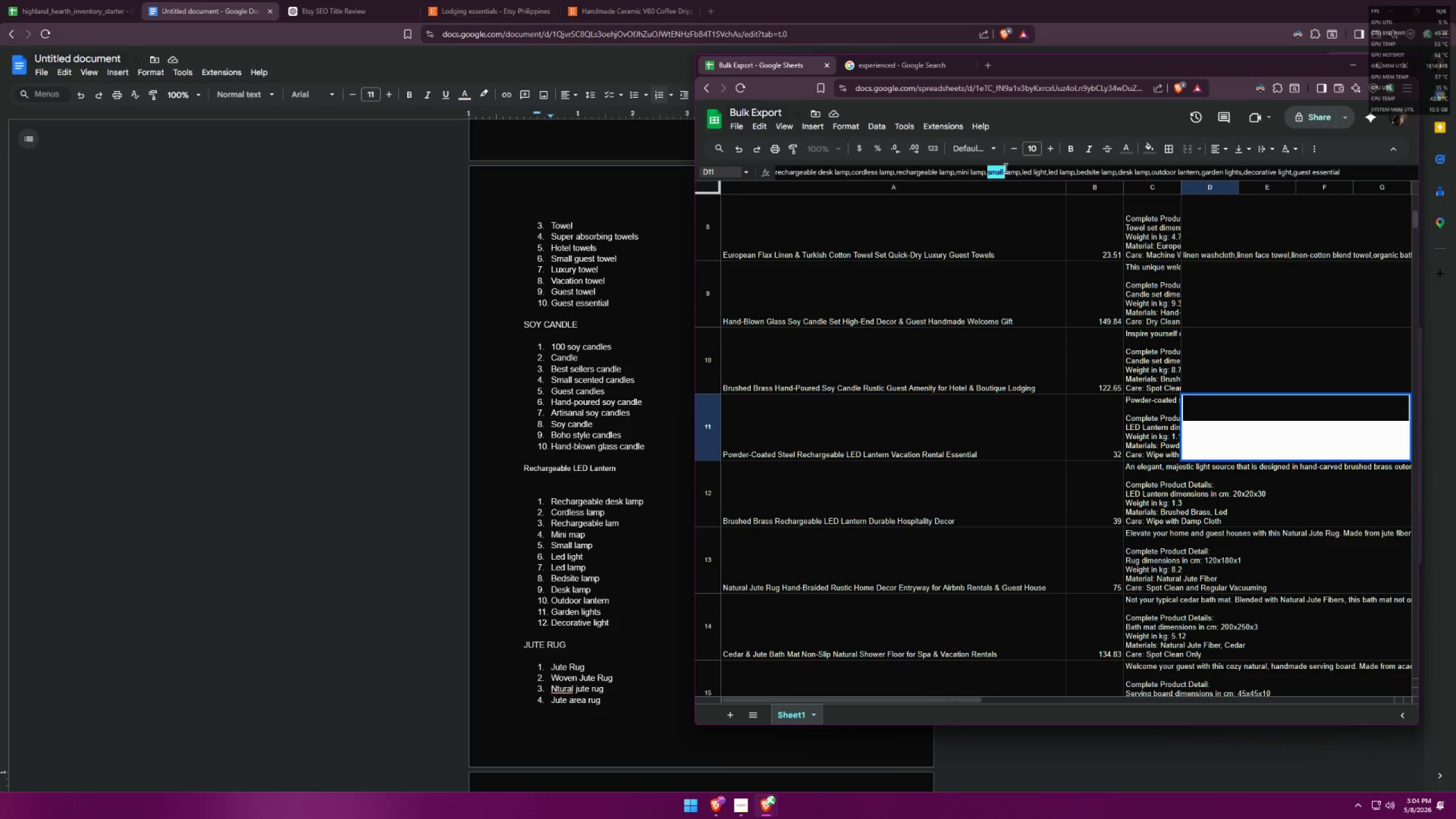 
triple_click([1004, 168])
 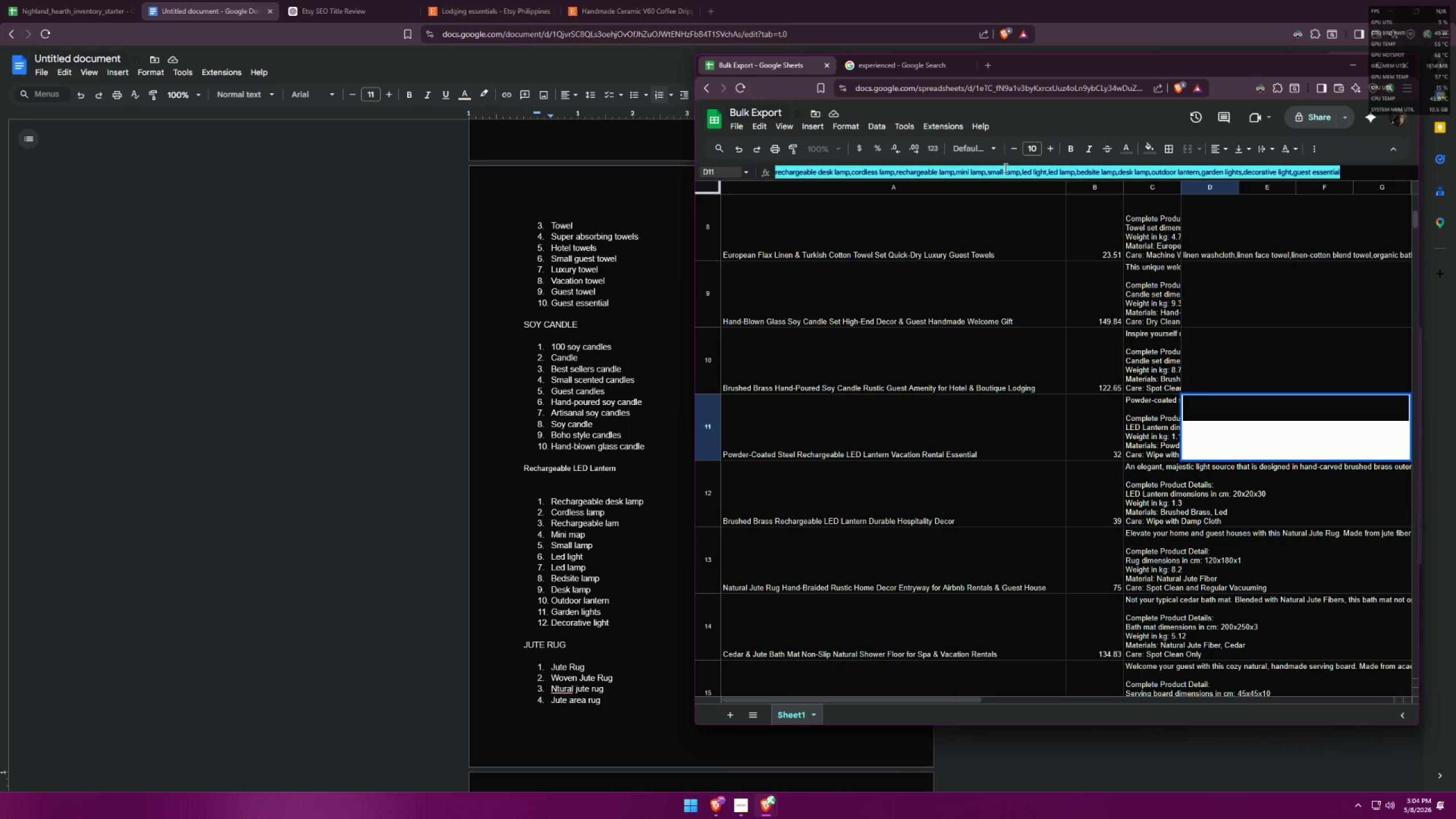 
key(Control+ControlLeft)
 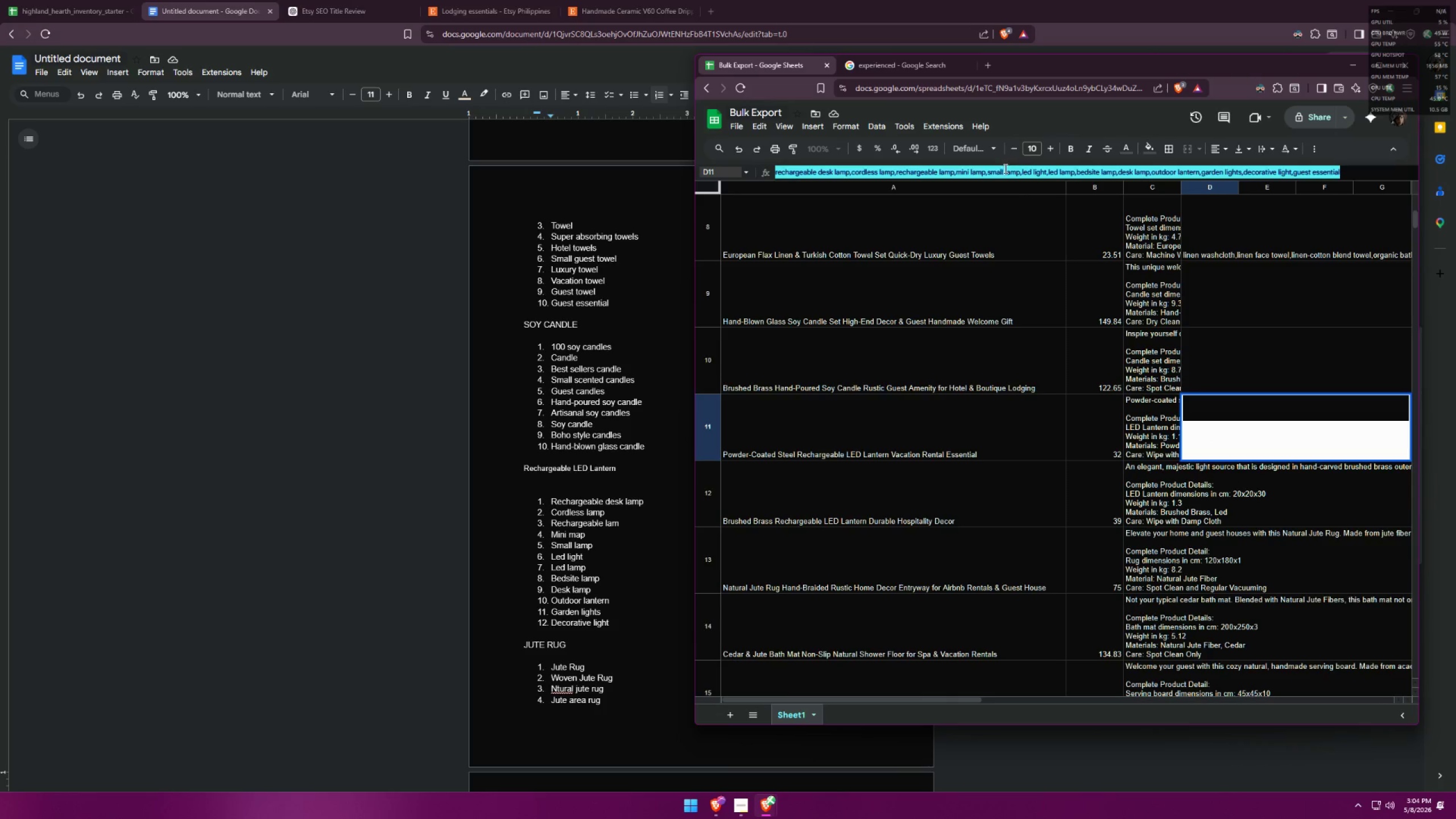 
key(Control+C)
 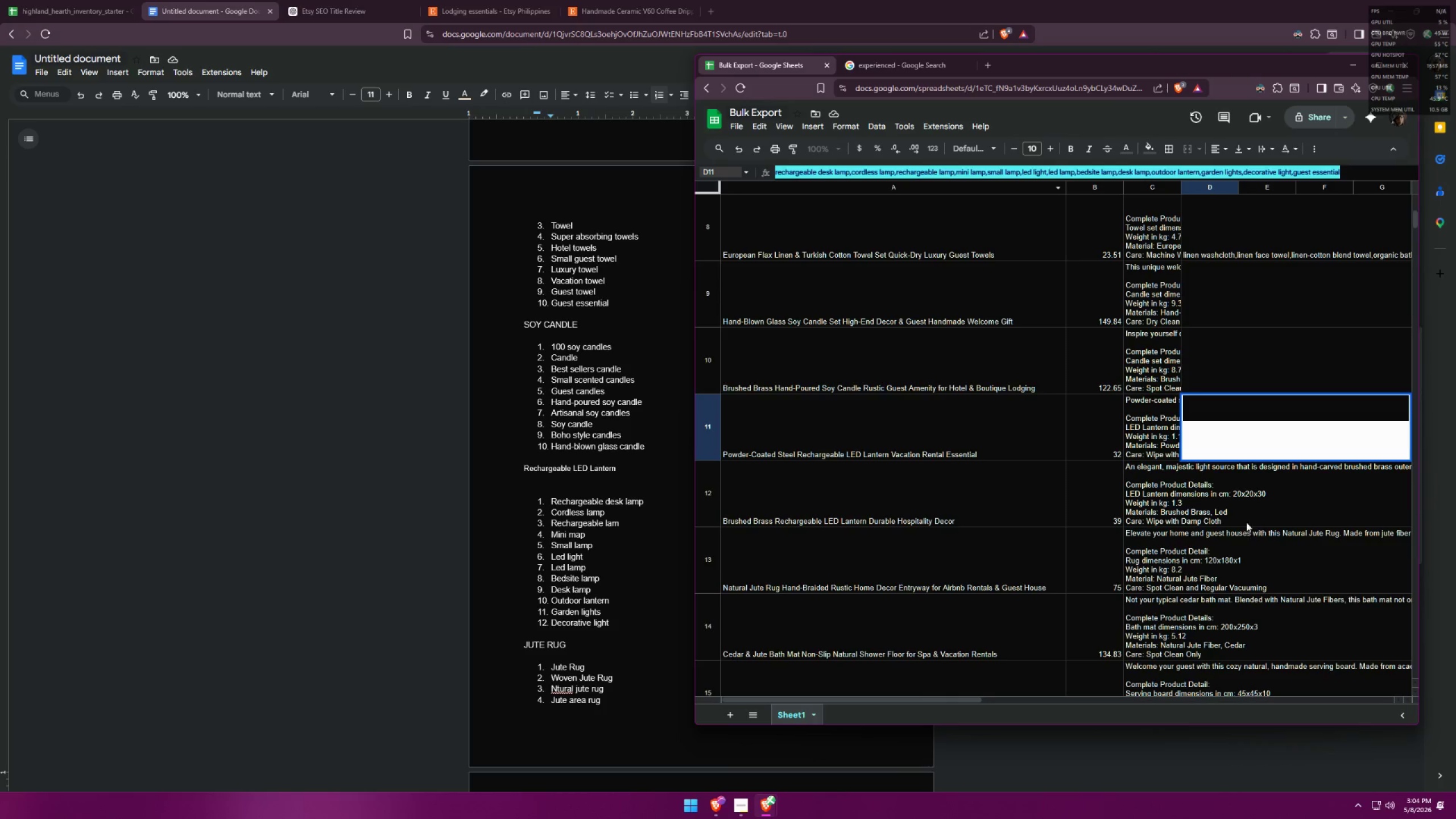 
double_click([1208, 503])
 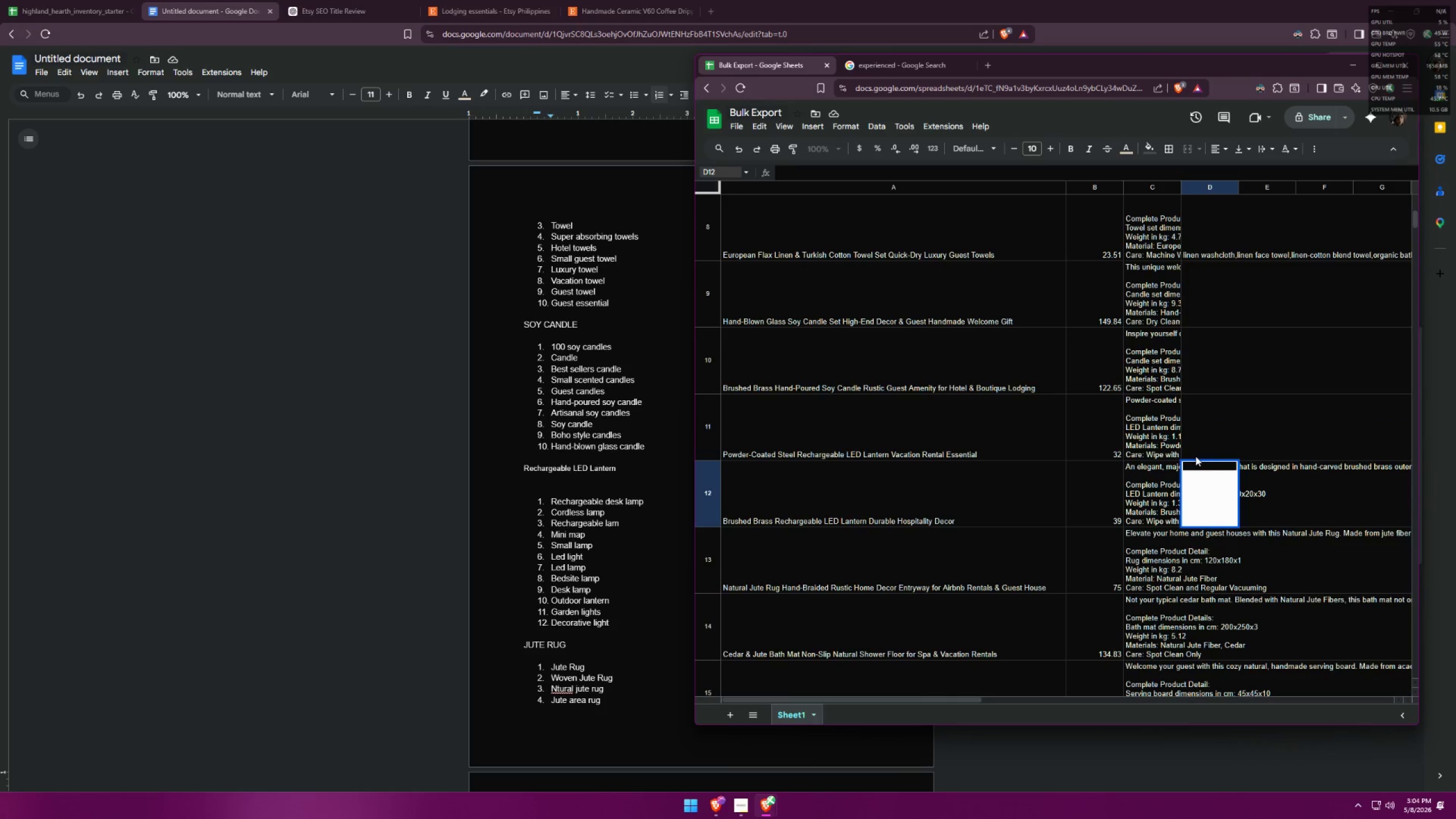 
left_click([1196, 466])
 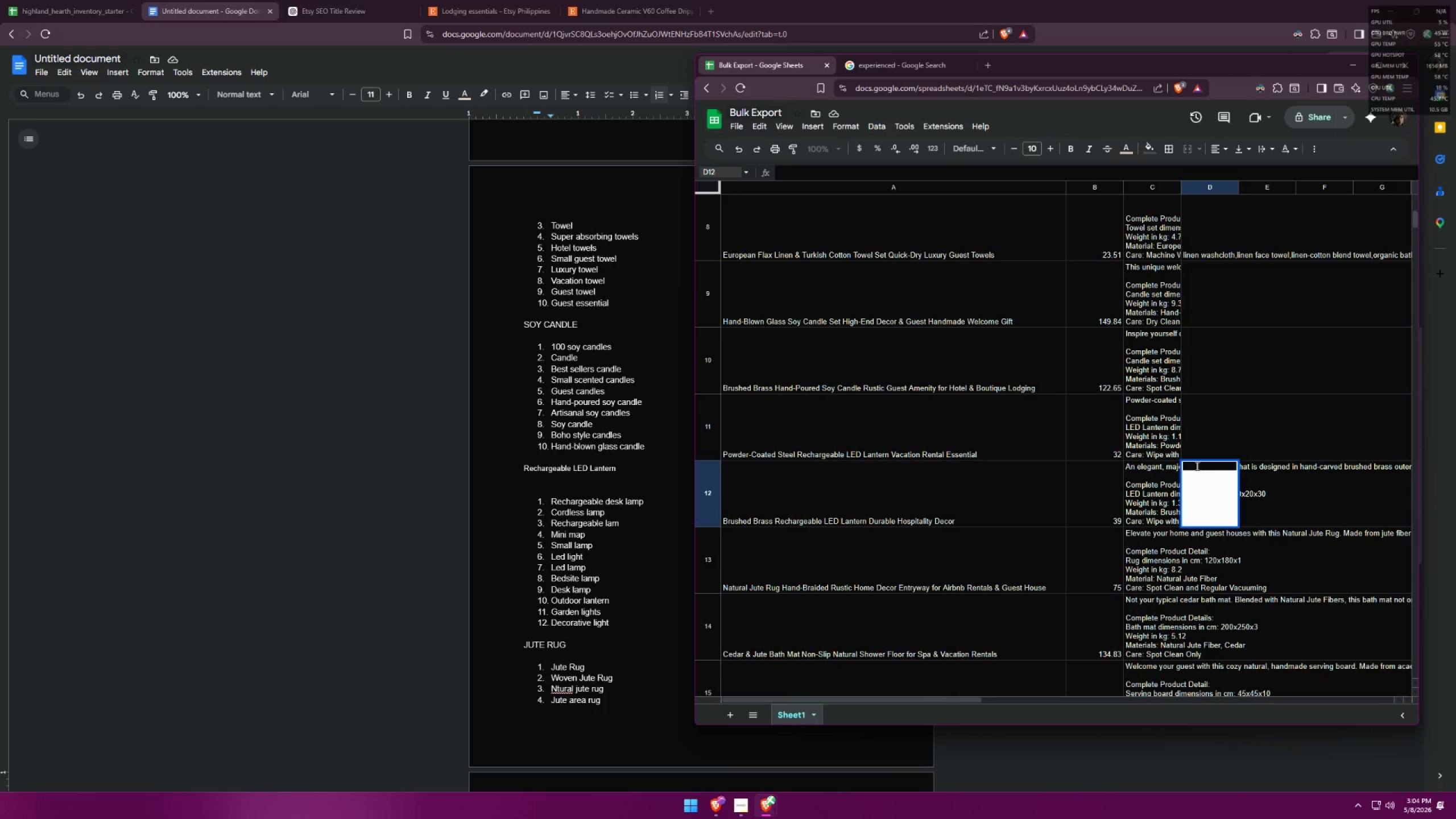 
key(Control+ControlLeft)
 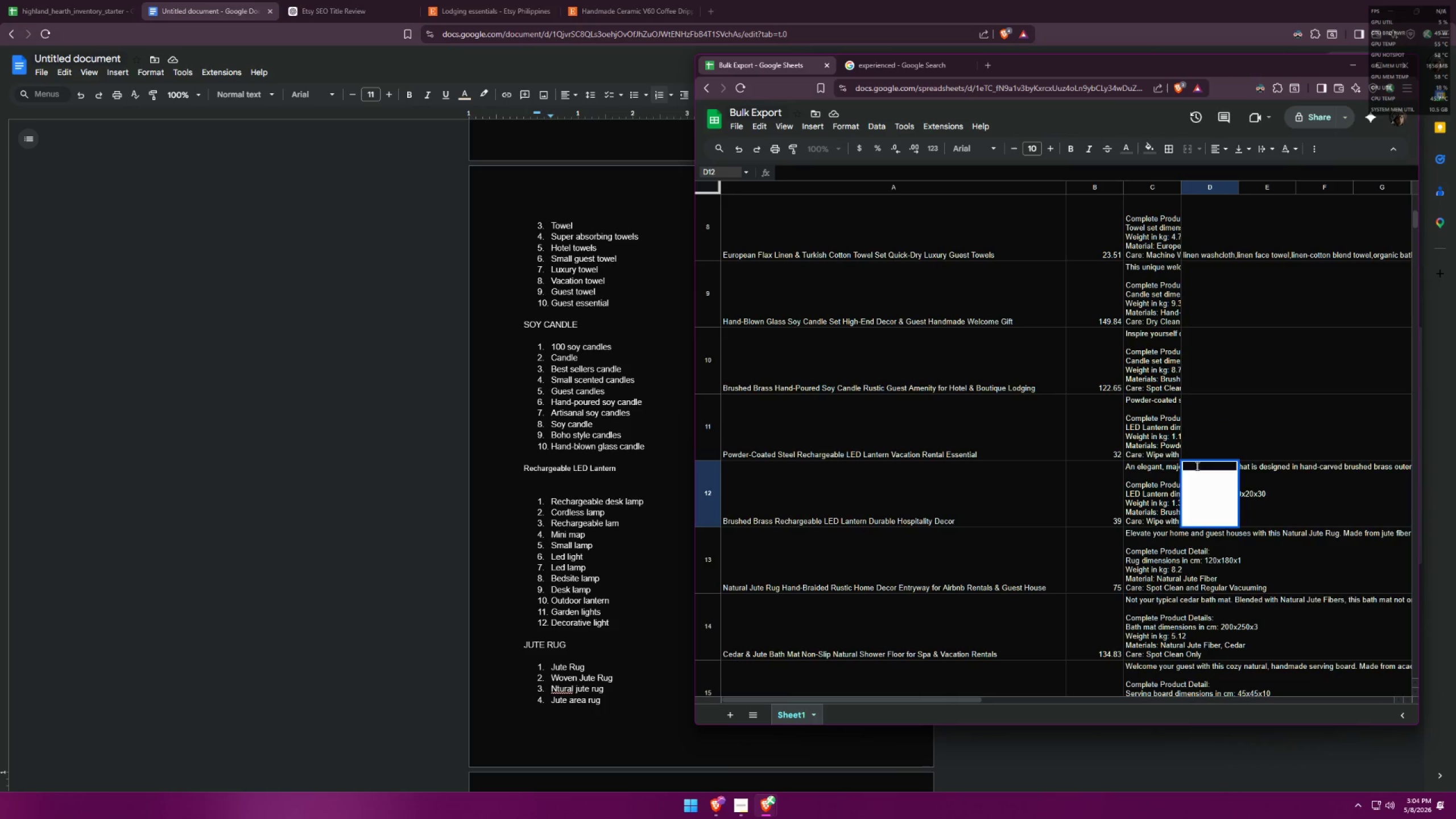 
key(Control+V)
 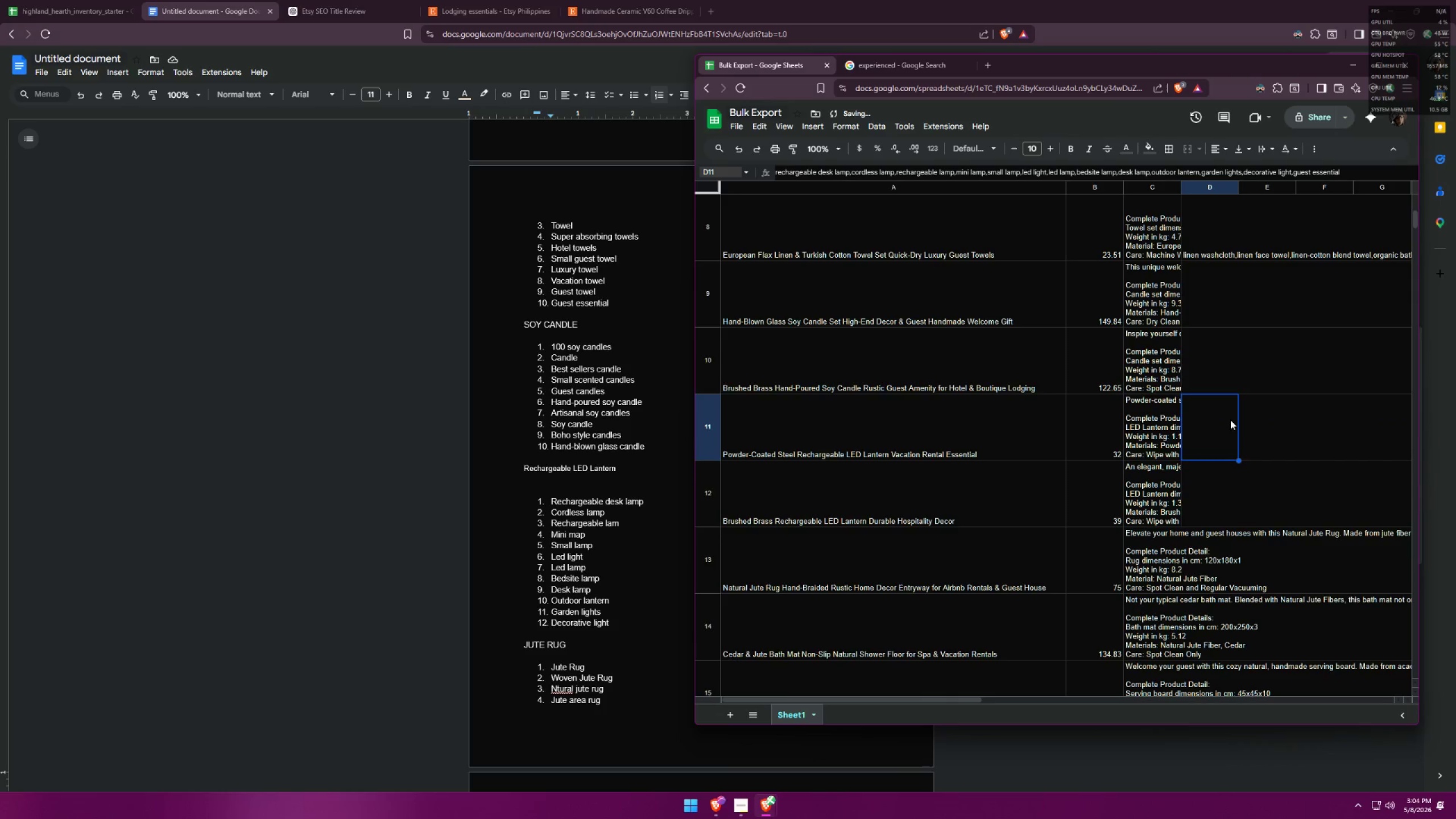 
double_click([1207, 478])
 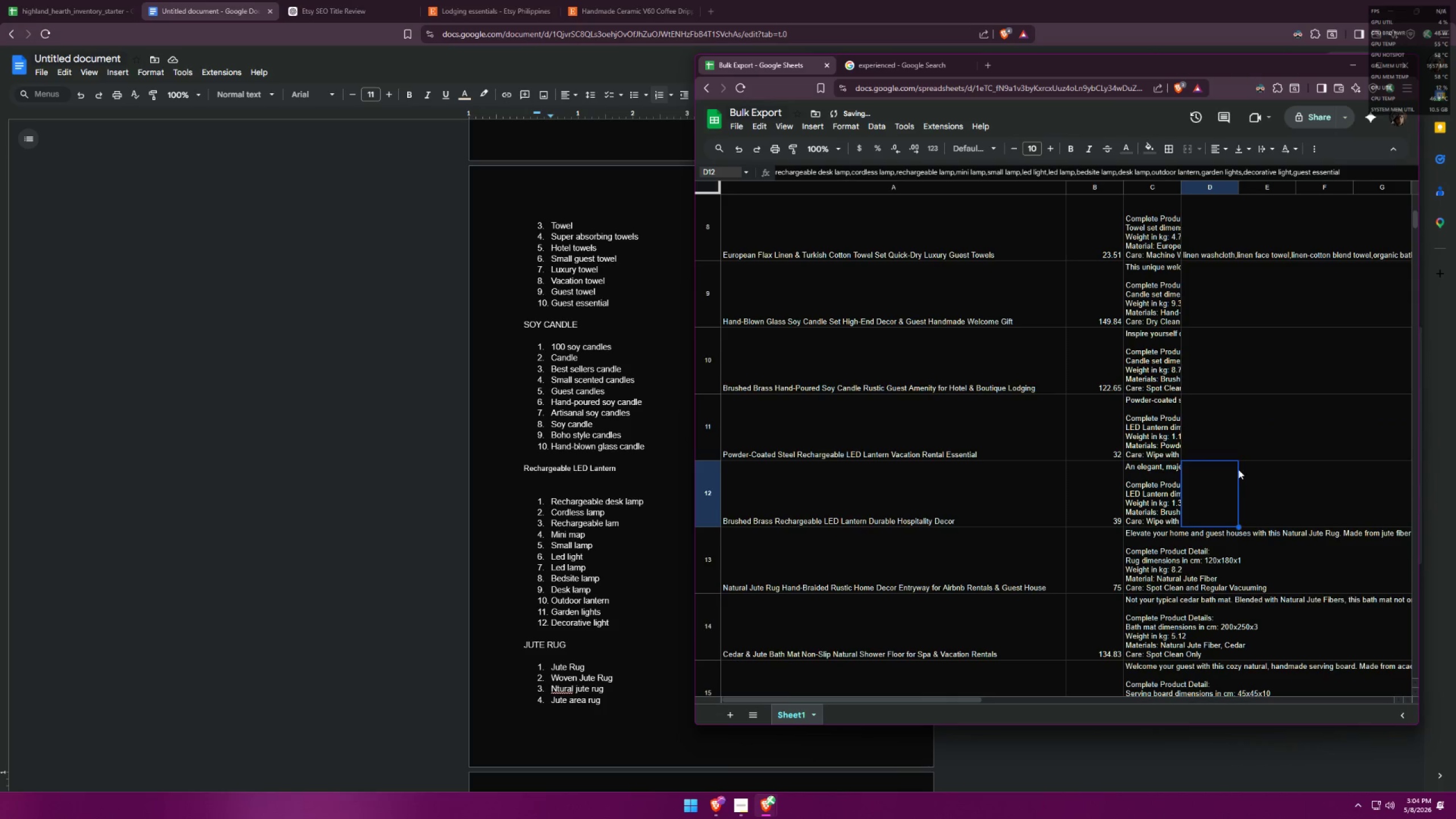 
scroll: coordinate [1241, 463], scroll_direction: down, amount: 1.0
 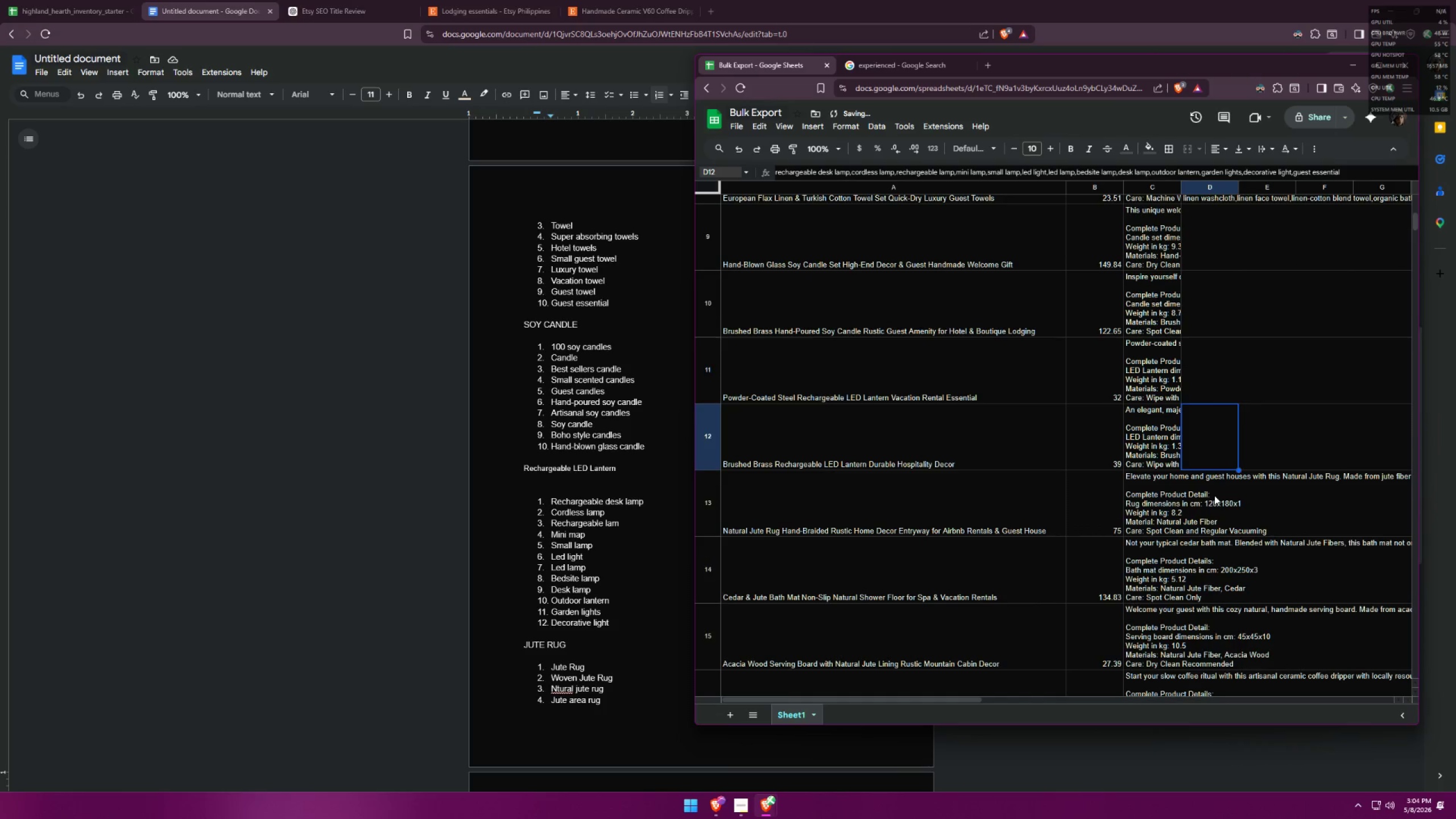 
left_click([1214, 495])
 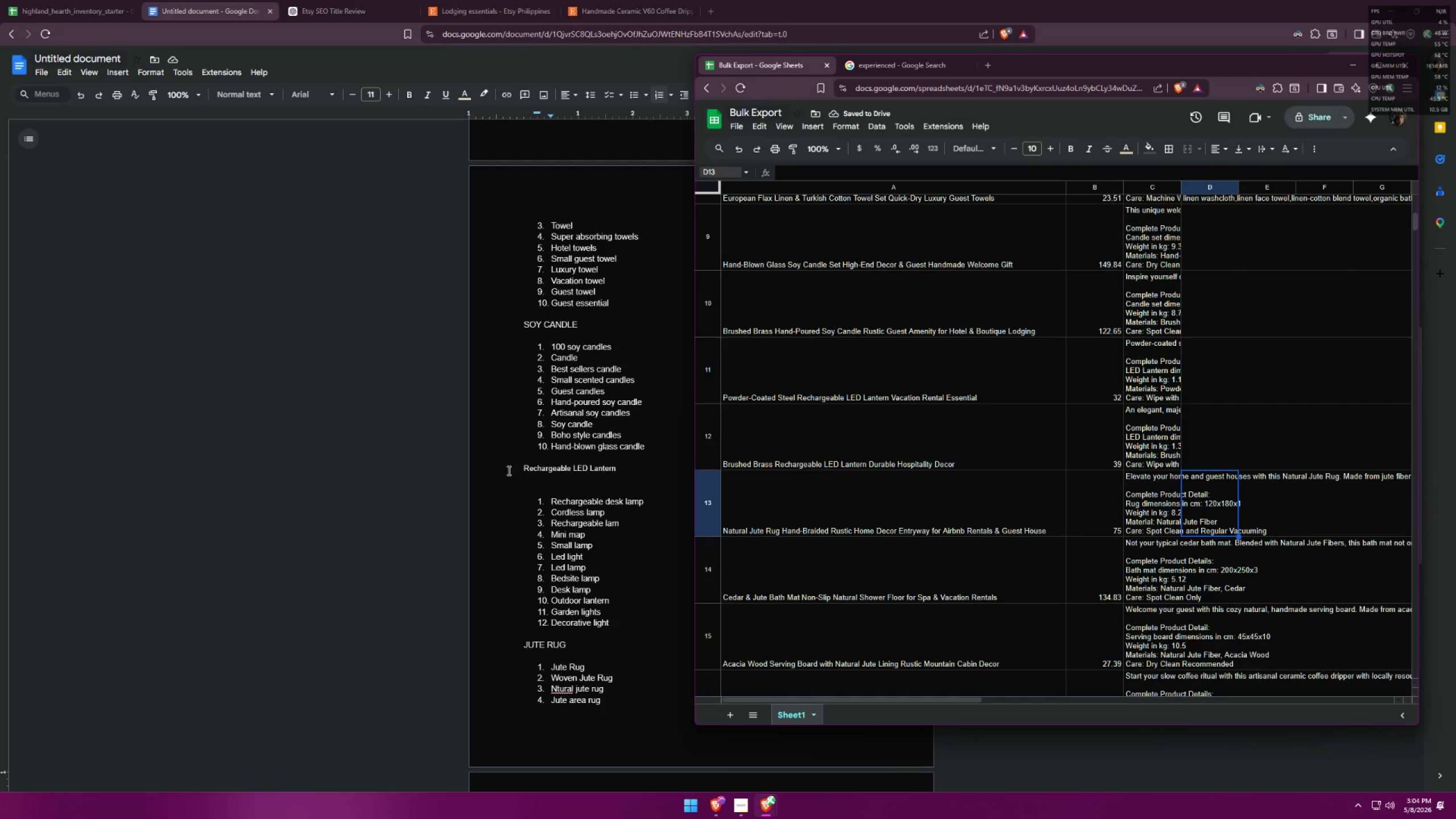 
scroll: coordinate [527, 465], scroll_direction: down, amount: 5.0
 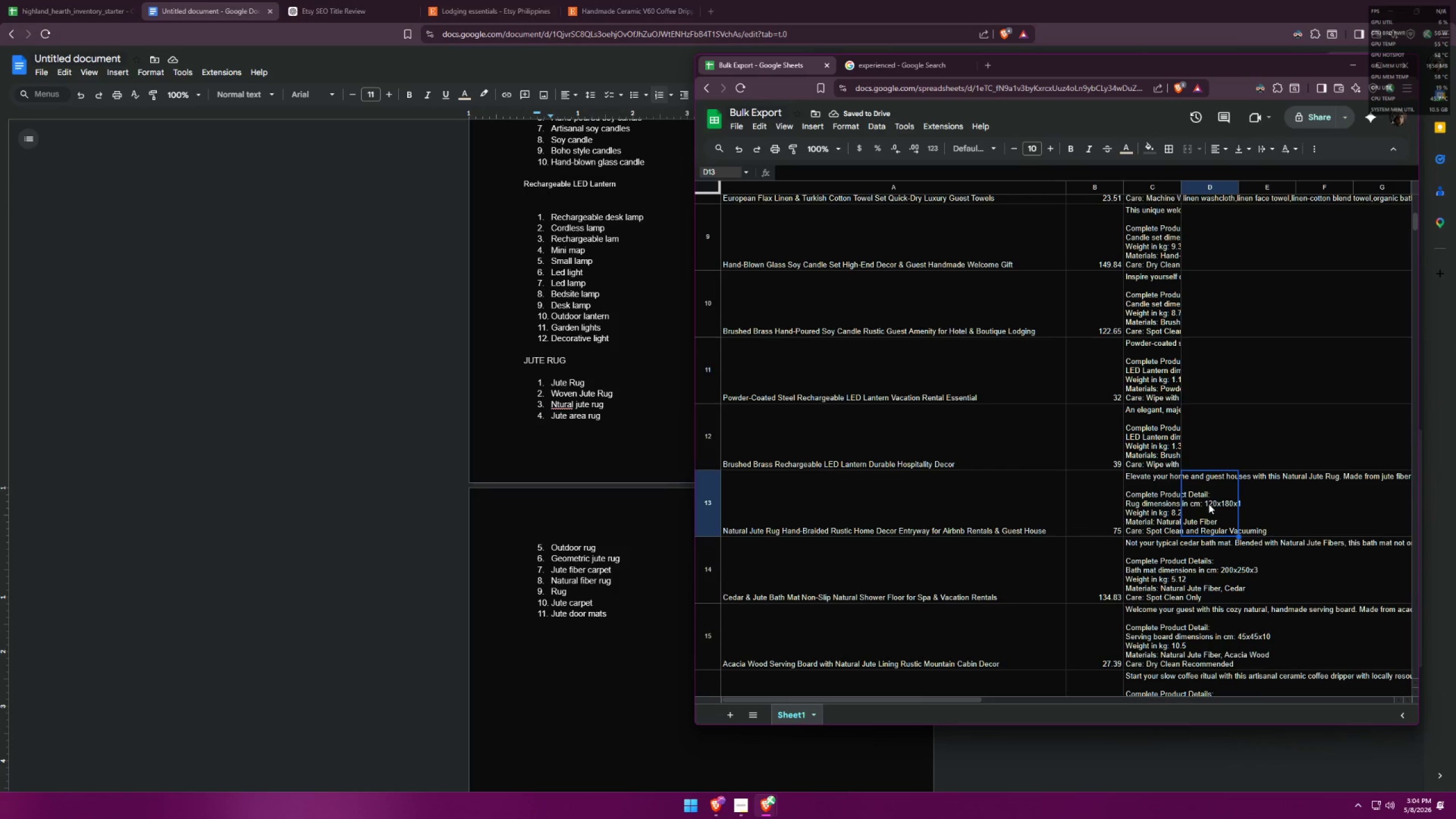 
double_click([1211, 502])
 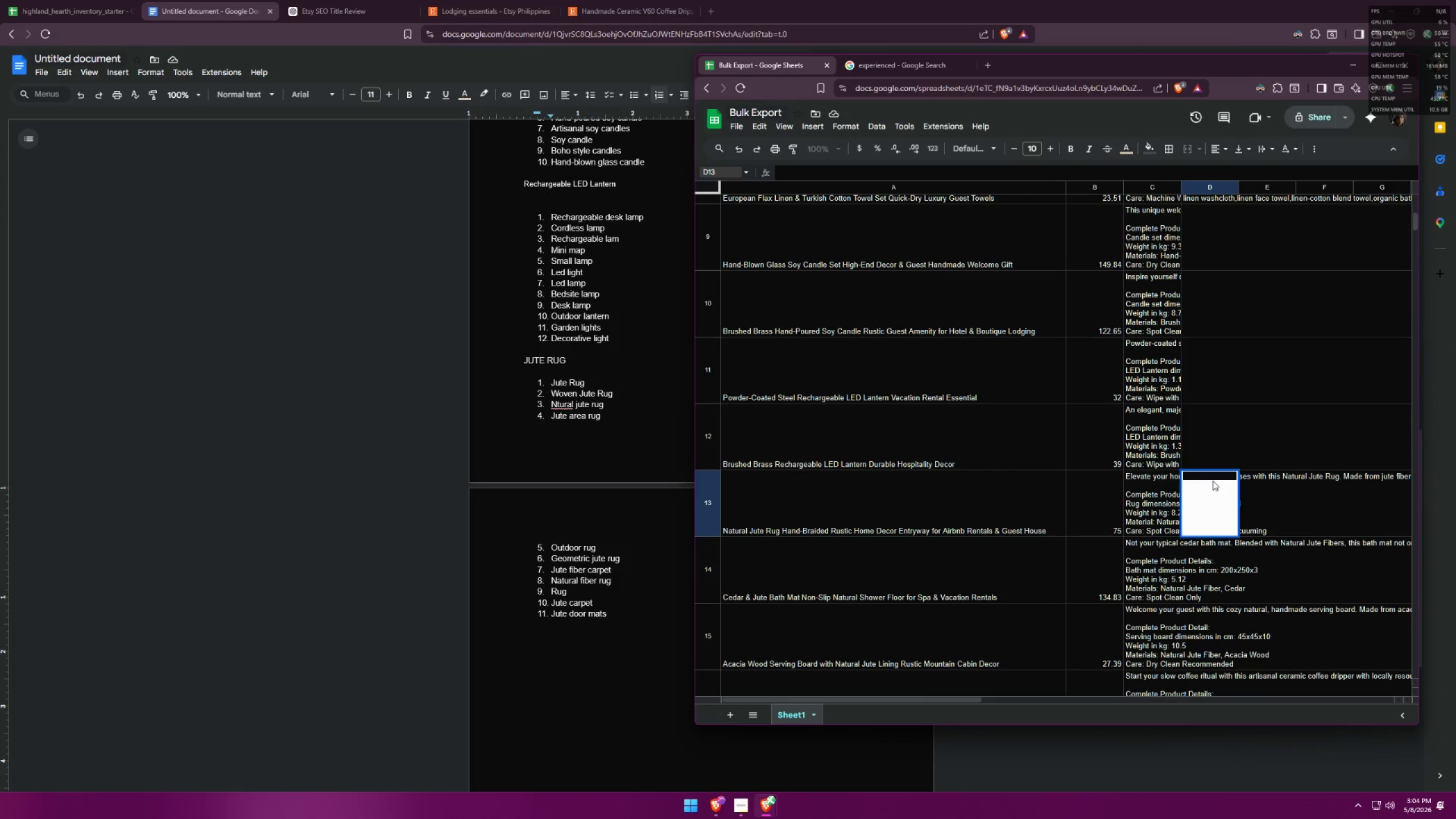 
left_click([1215, 476])
 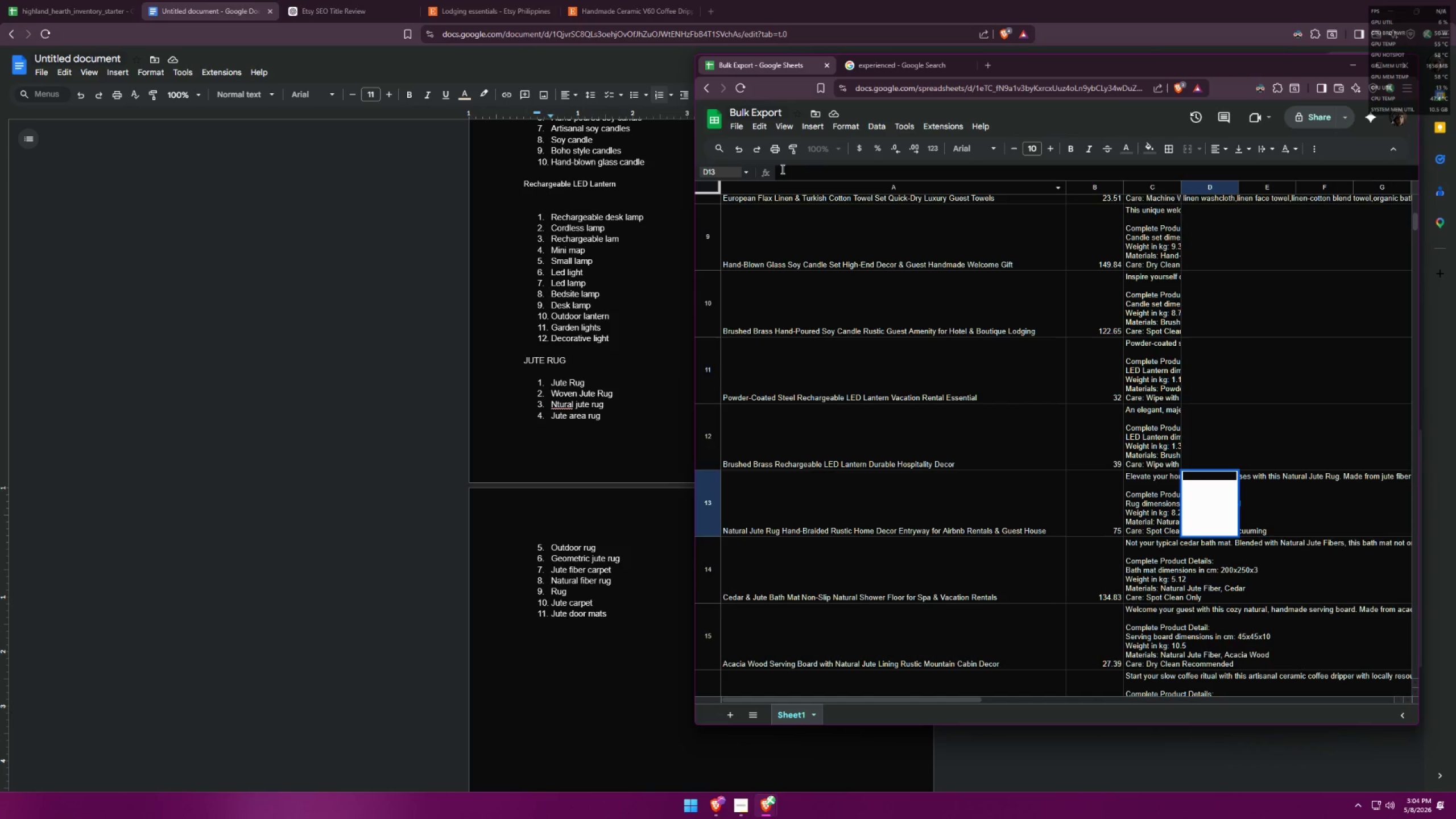 
left_click([790, 173])
 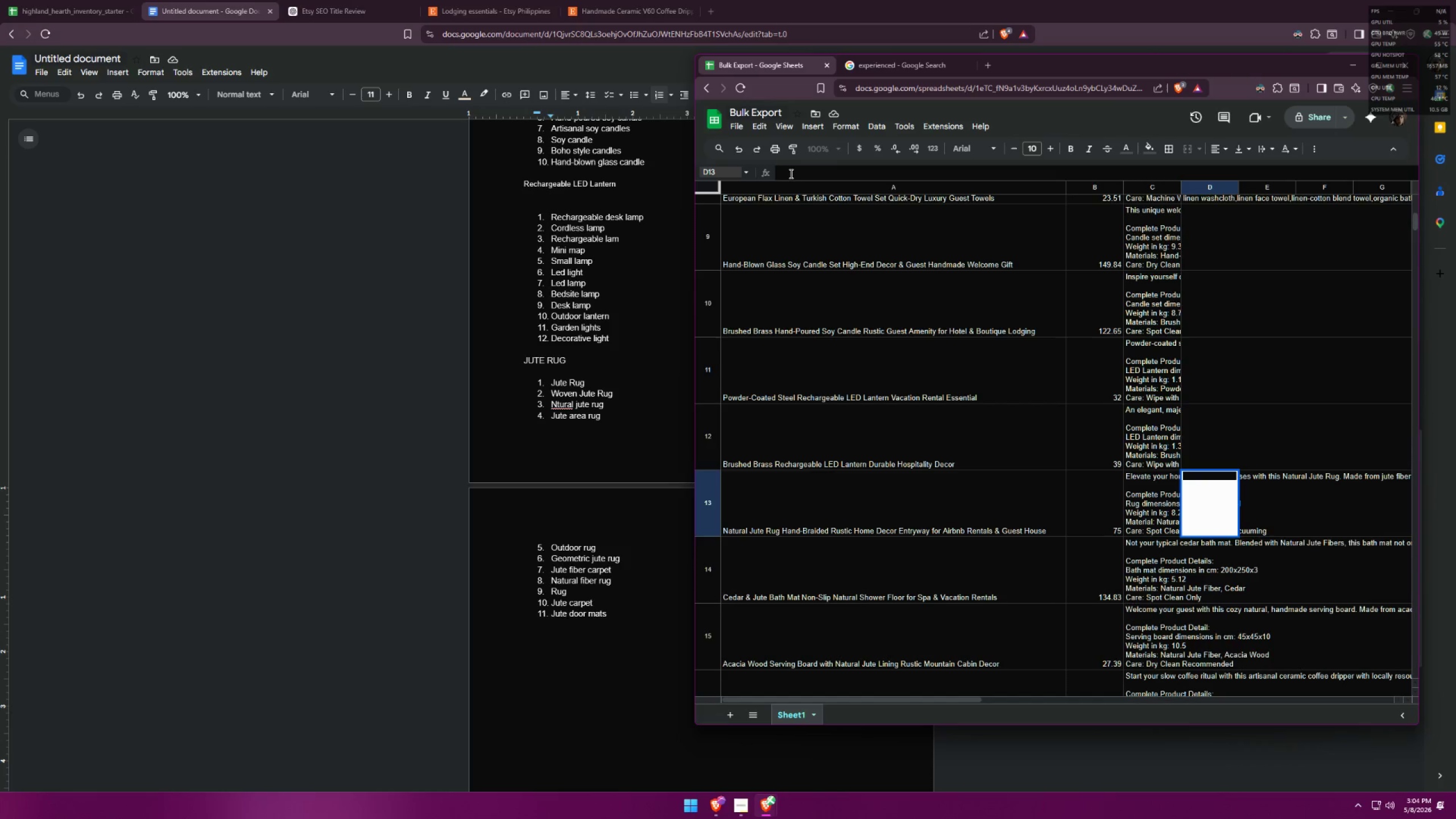 
type(jute urg,woven jute rug,natural jute rug,jute ru)
key(Backspace)
key(Backspace)
key(Backspace)
type(a)
key(Backspace)
type( are )
key(Backspace)
type(a rug,outdoor rug,geometric jute j)
key(Backspace)
type(rug,jute di)
key(Backspace)
key(Backspace)
type(fiber carpet,natural fiber, )
key(Backspace)
key(Backspace)
type( rug,)
key(Backspace)
type(m)
key(Backspace)
type(,rug,jute caropet)
key(Backspace)
key(Backspace)
key(Backspace)
key(Backspace)
type(pet,jute door mats,)
 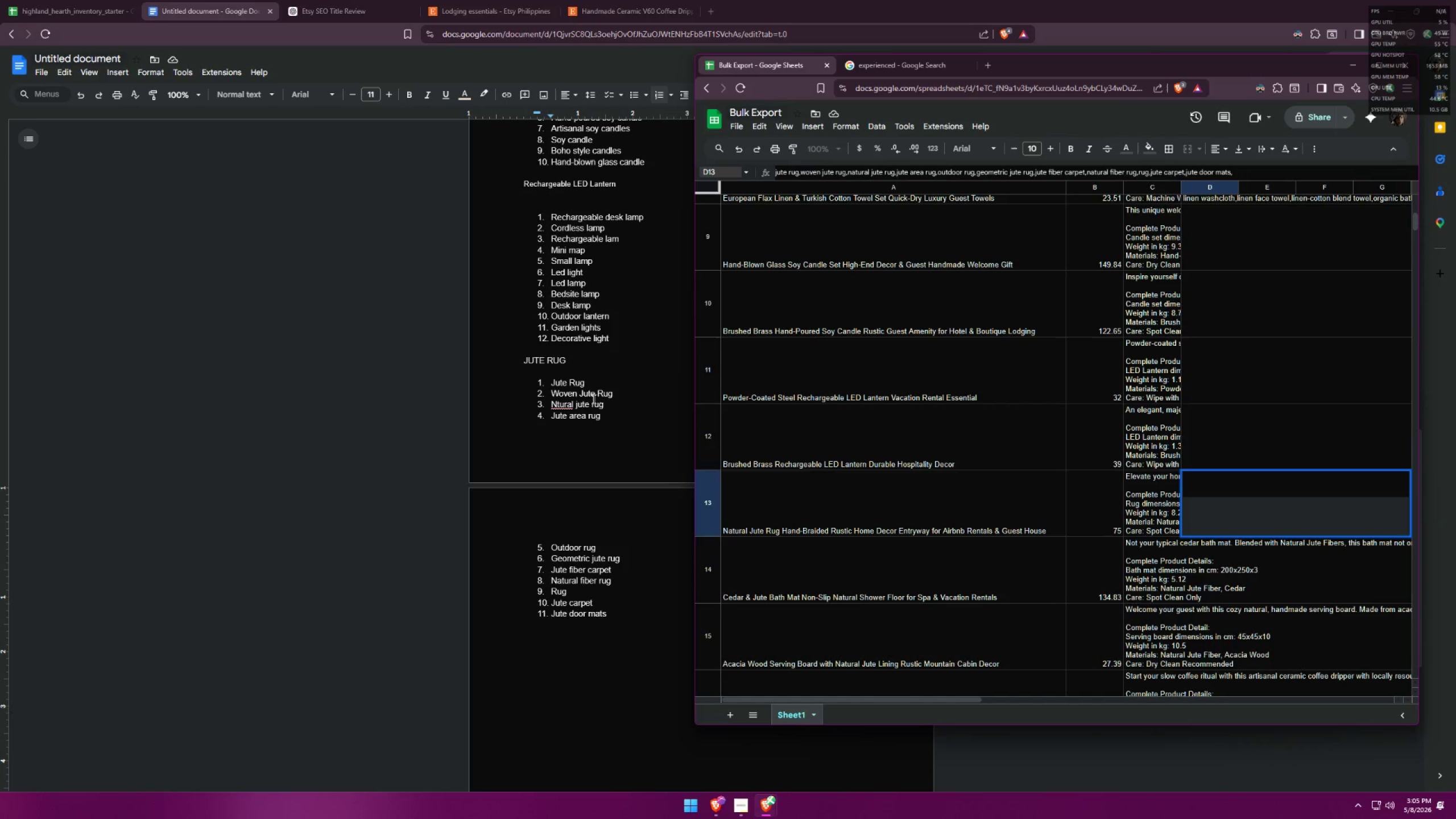 
type(guest essentials,)
 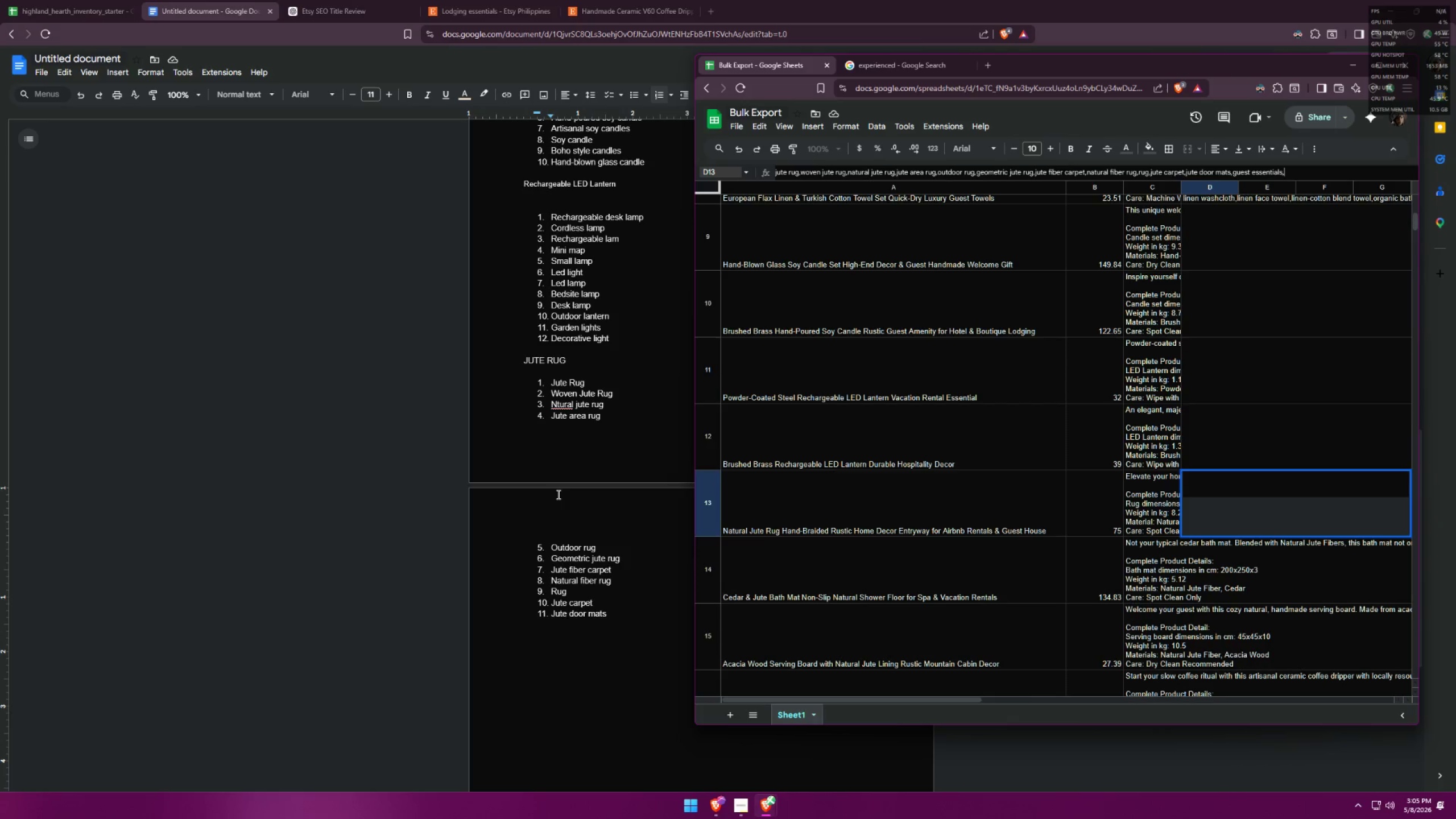 
type(outdoor mats,iut)
key(Backspace)
key(Backspace)
key(Backspace)
type(outdoor rug)
 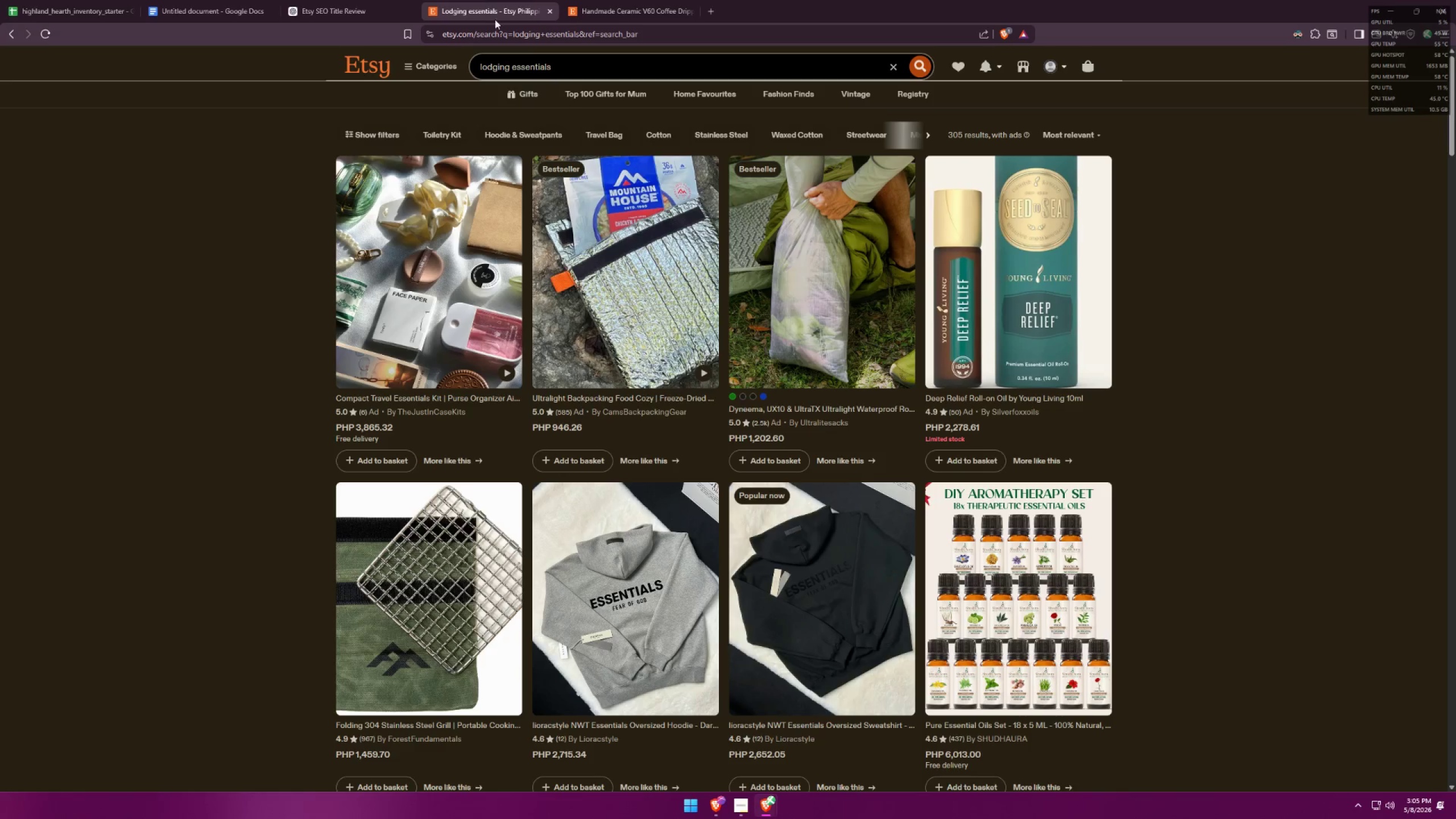 
left_click_drag(start_coordinate=[585, 71], to_coordinate=[415, 60])
 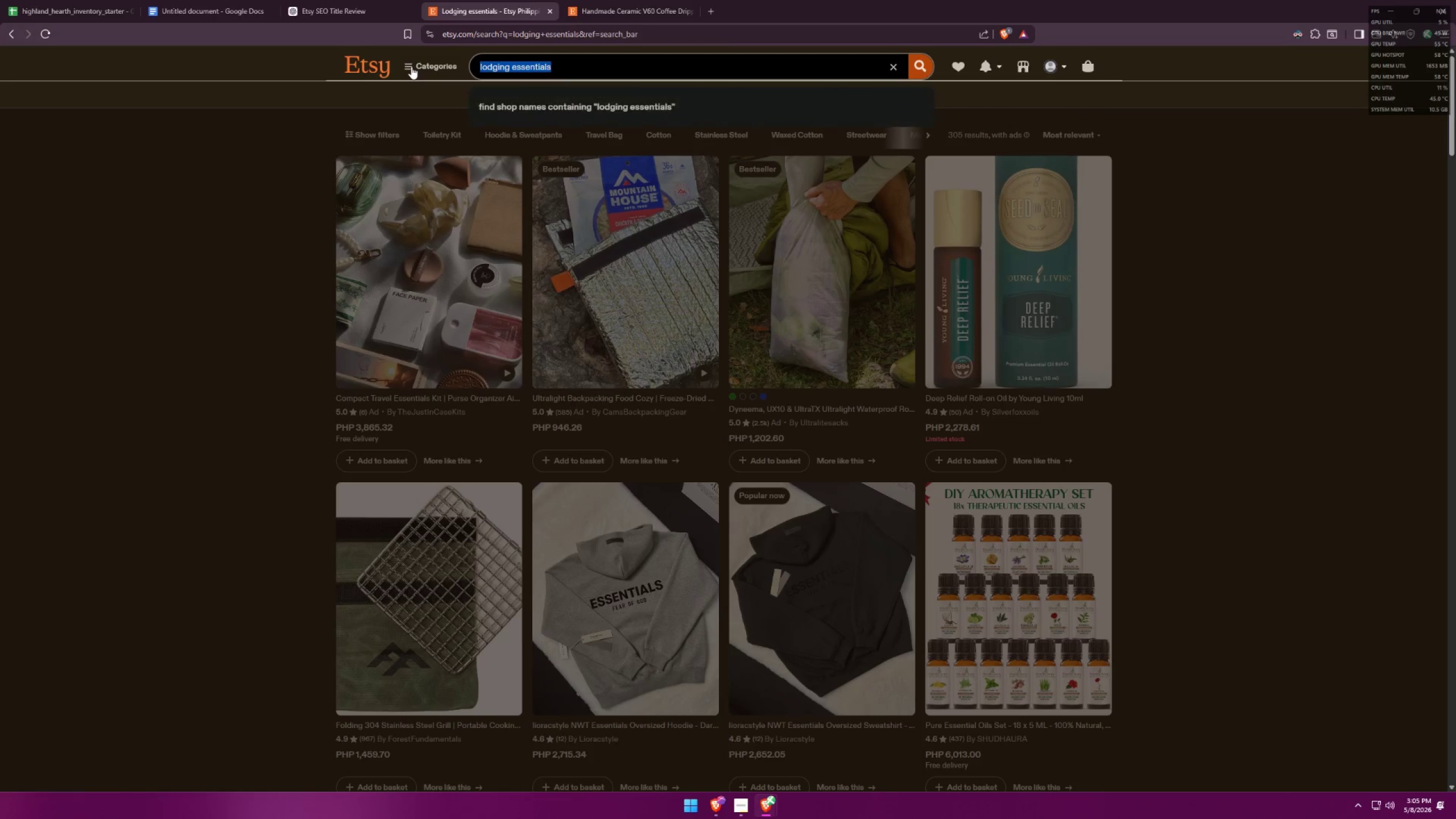 
type(outdoor mats)
 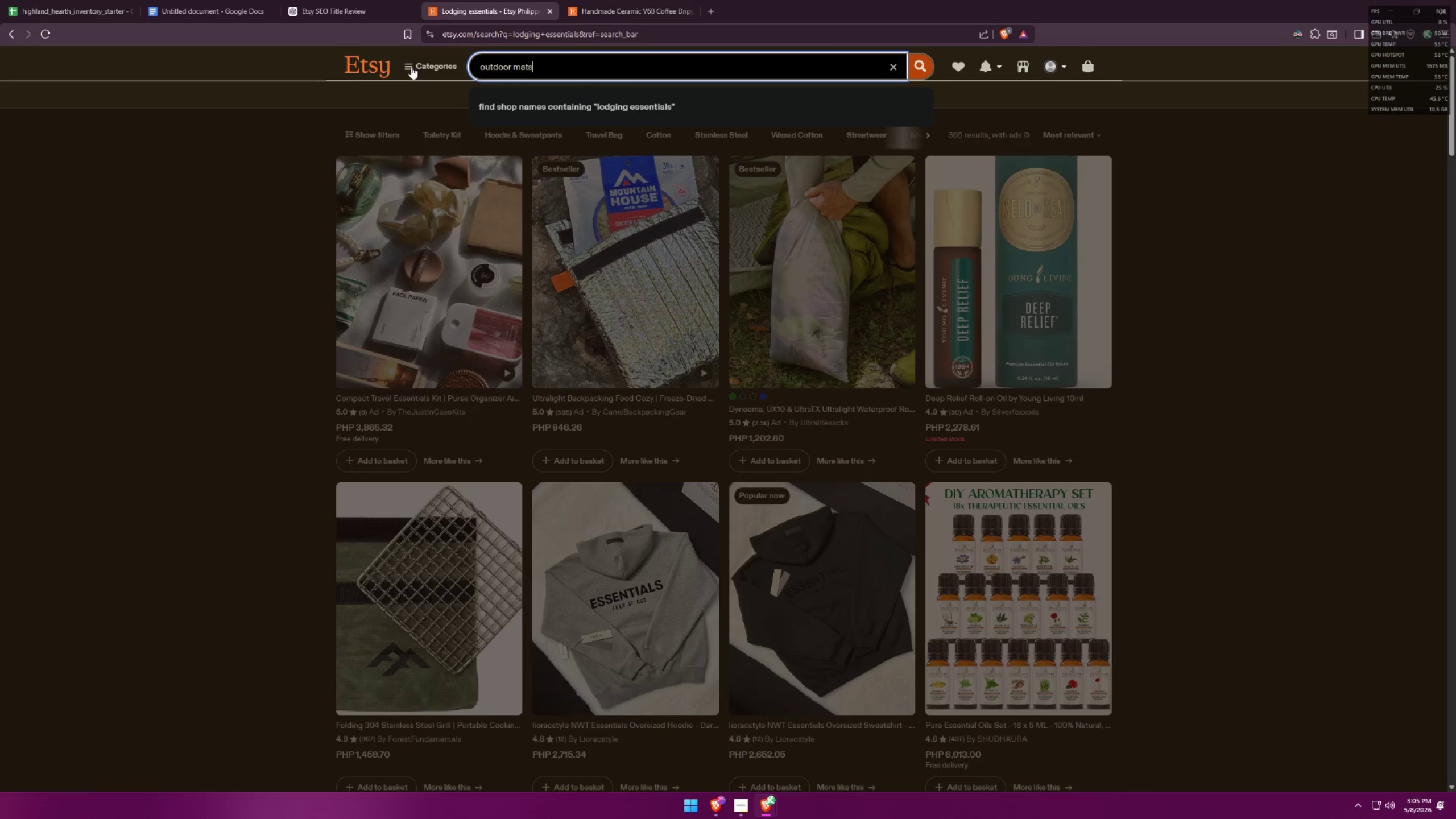 
key(Enter)
 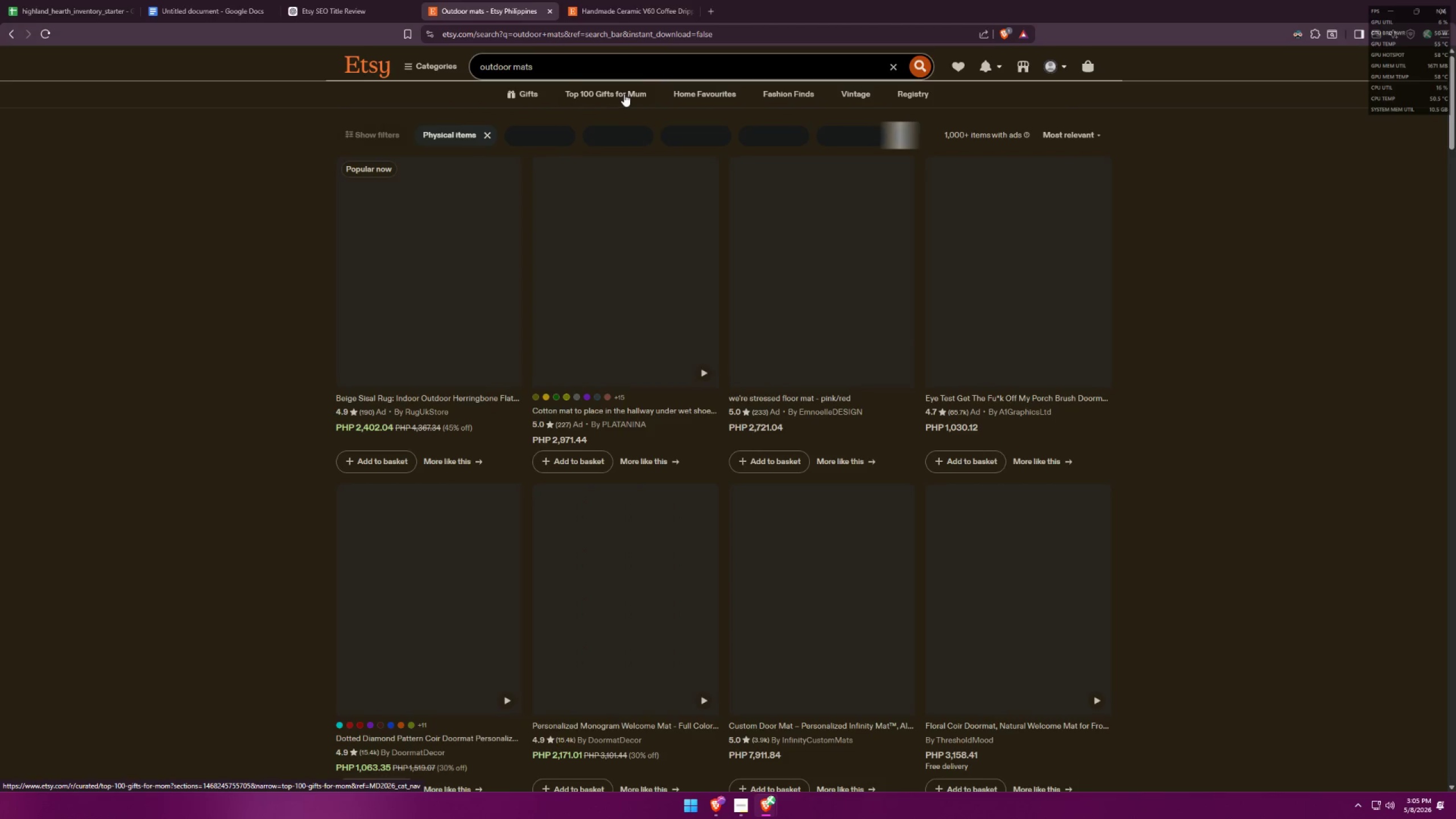 
left_click([551, 64])
 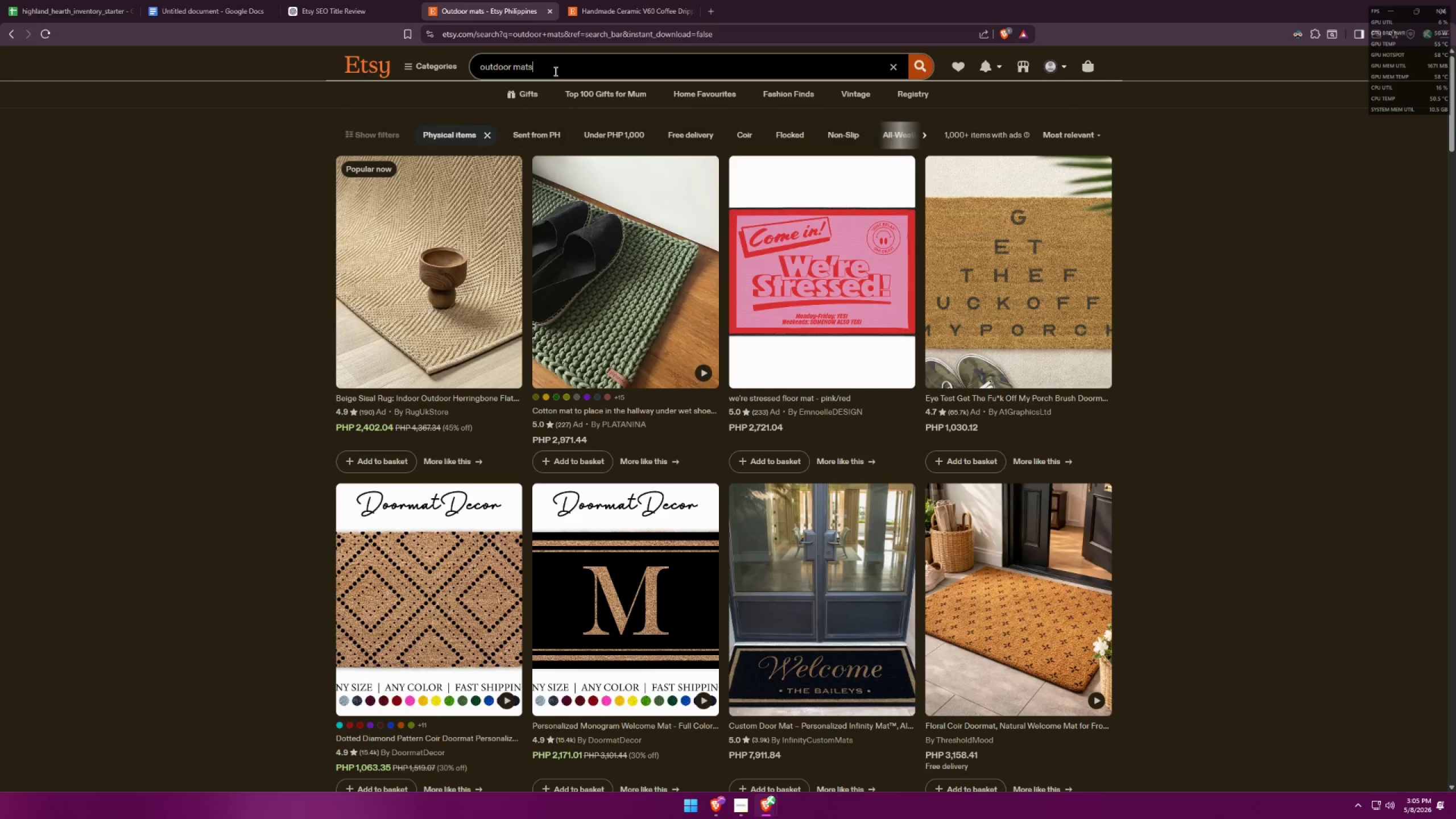 
key(Backspace)
key(Backspace)
key(Backspace)
key(Backspace)
type(rug)
 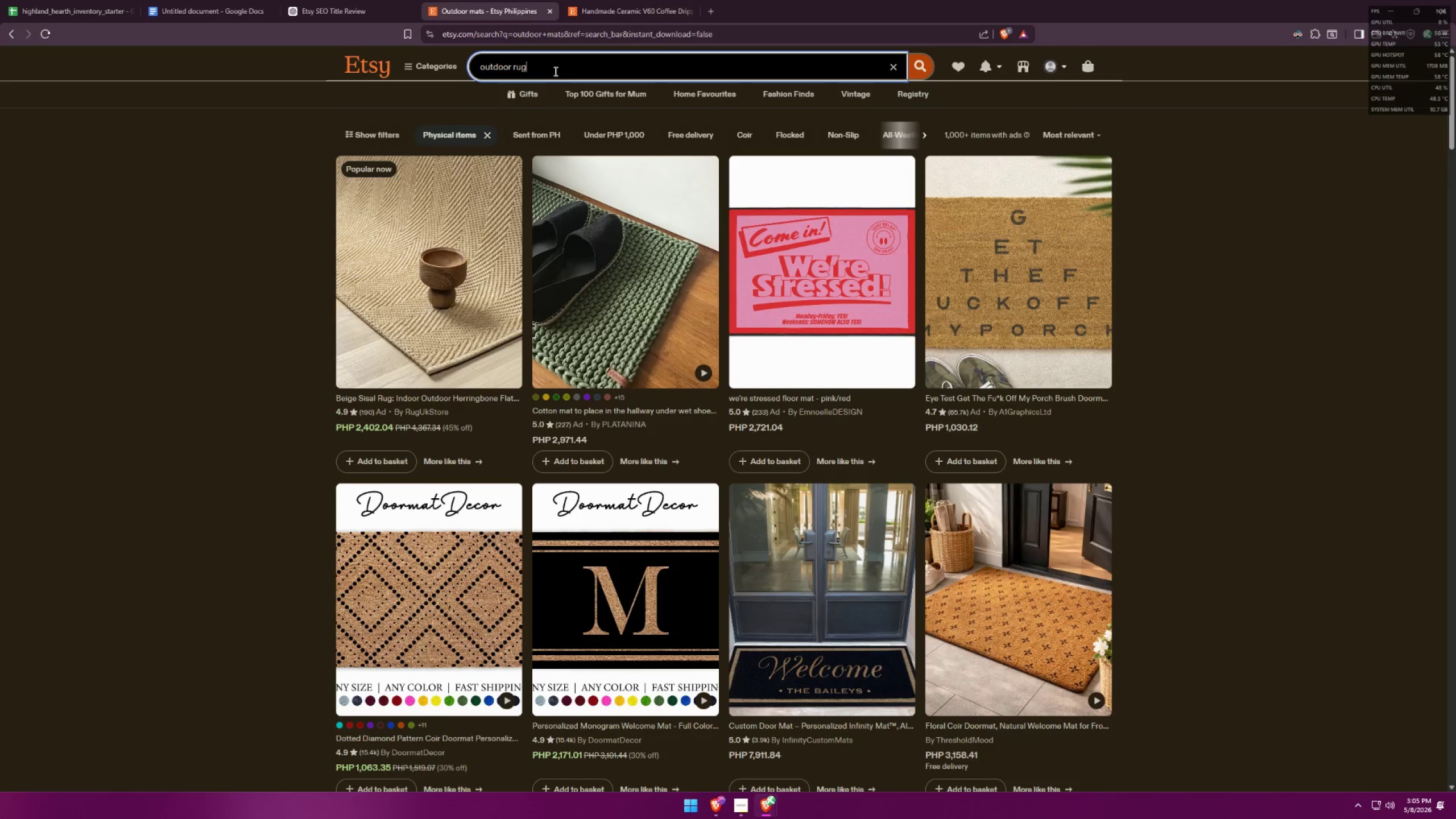 
key(Enter)
 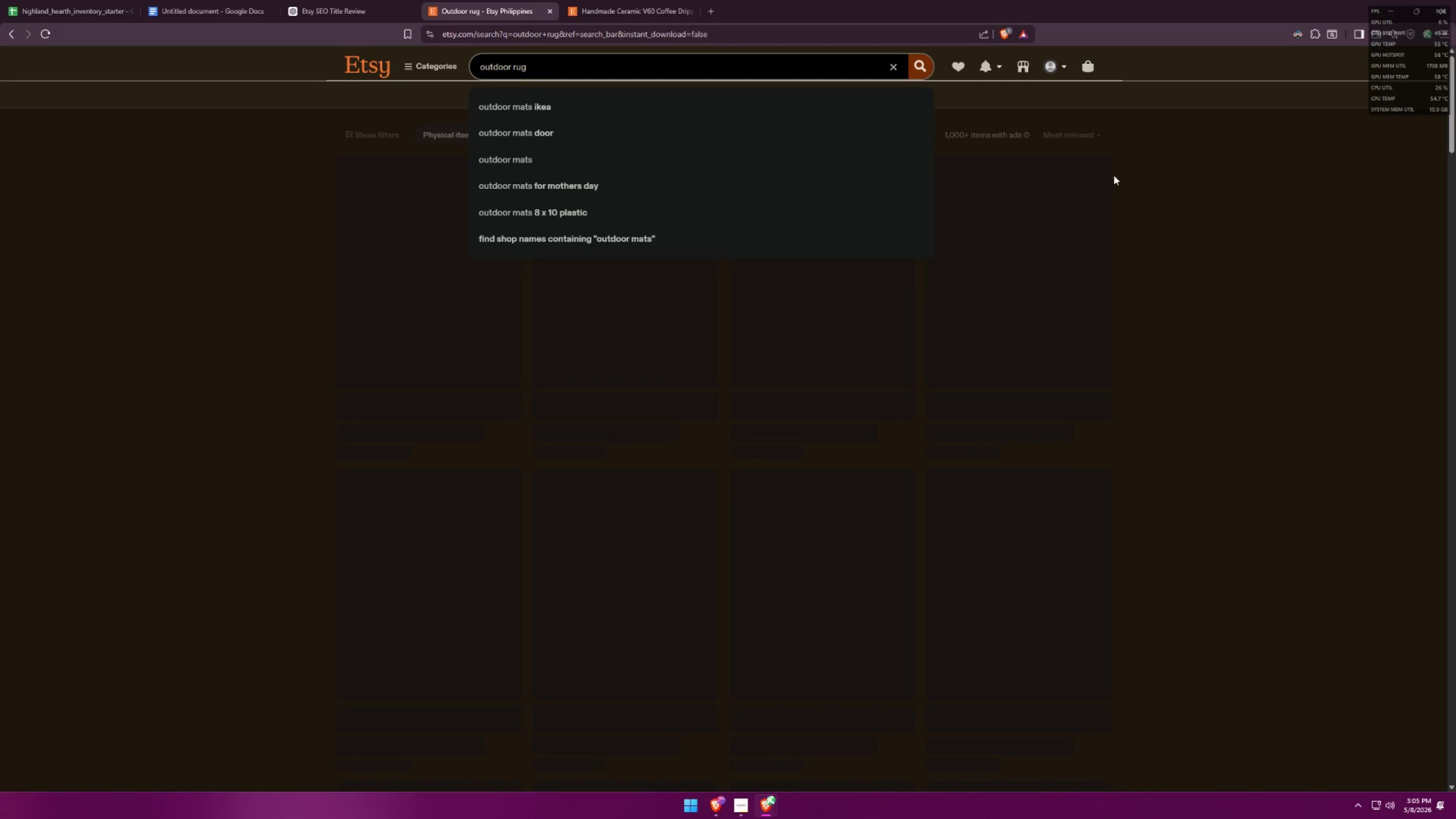 
left_click([1155, 173])
 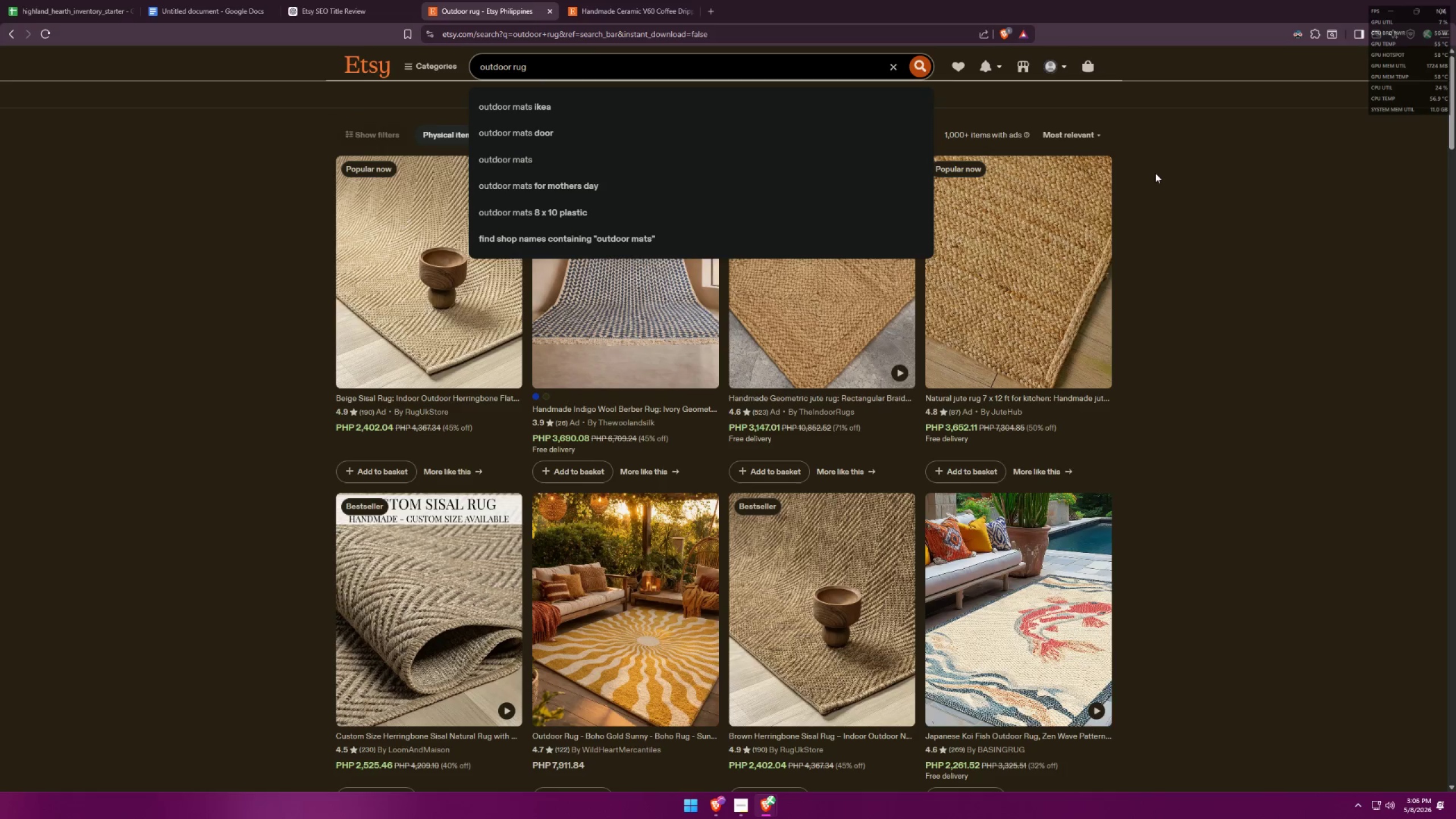 
key(Alt+AltLeft)
 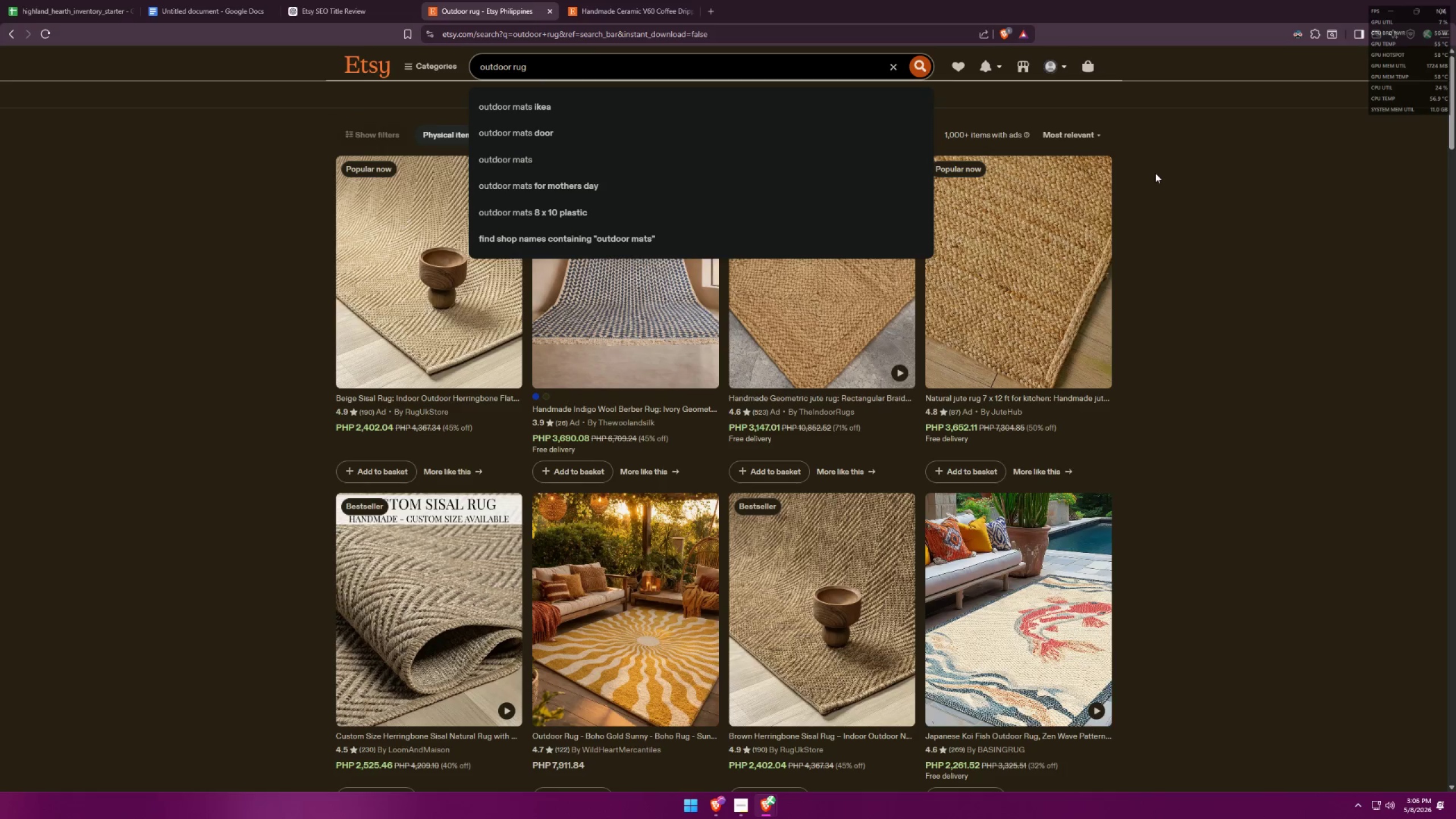 
key(Alt+Tab)
 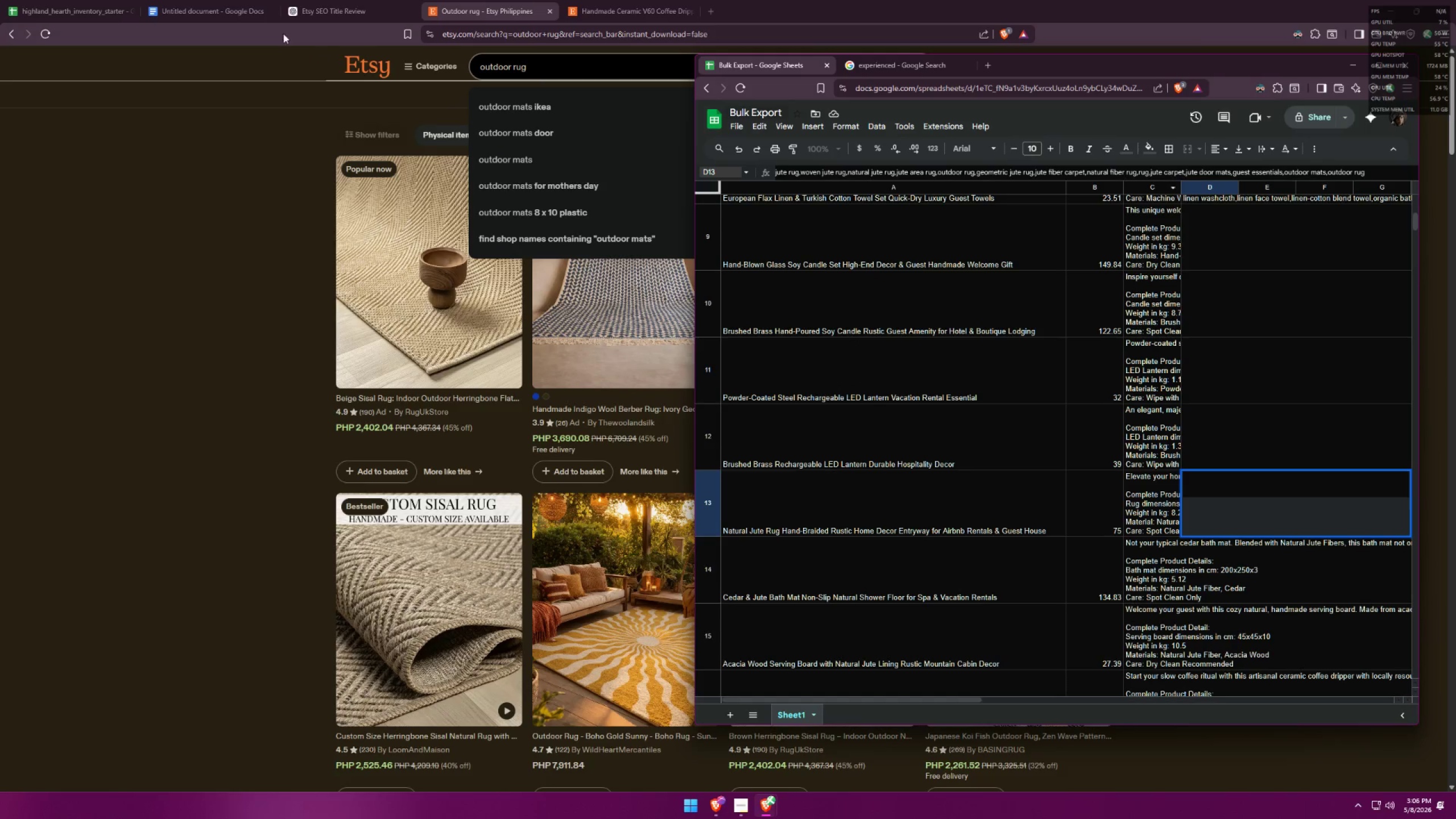 
left_click([285, 0])
 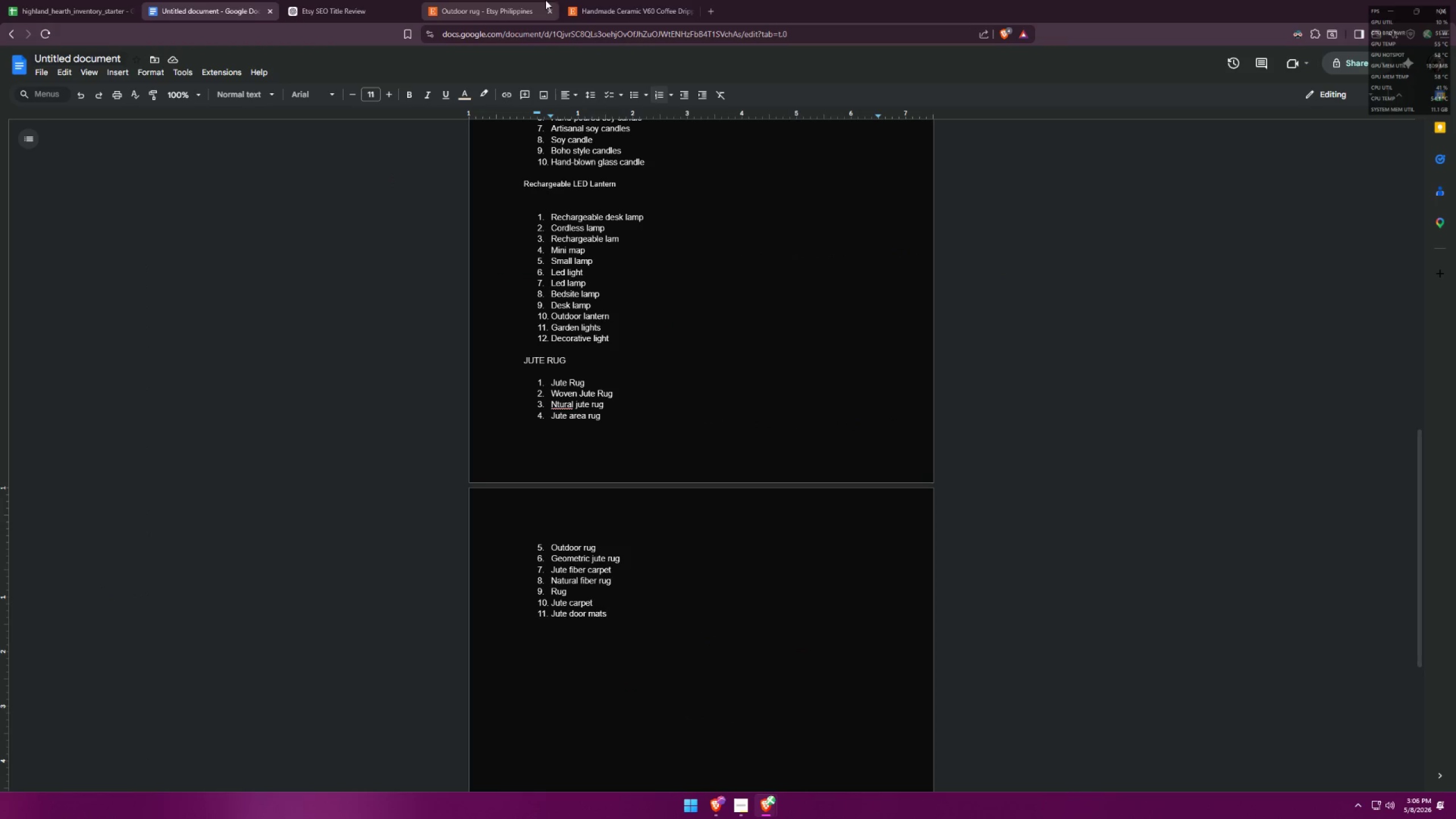 
key(Alt+AltLeft)
 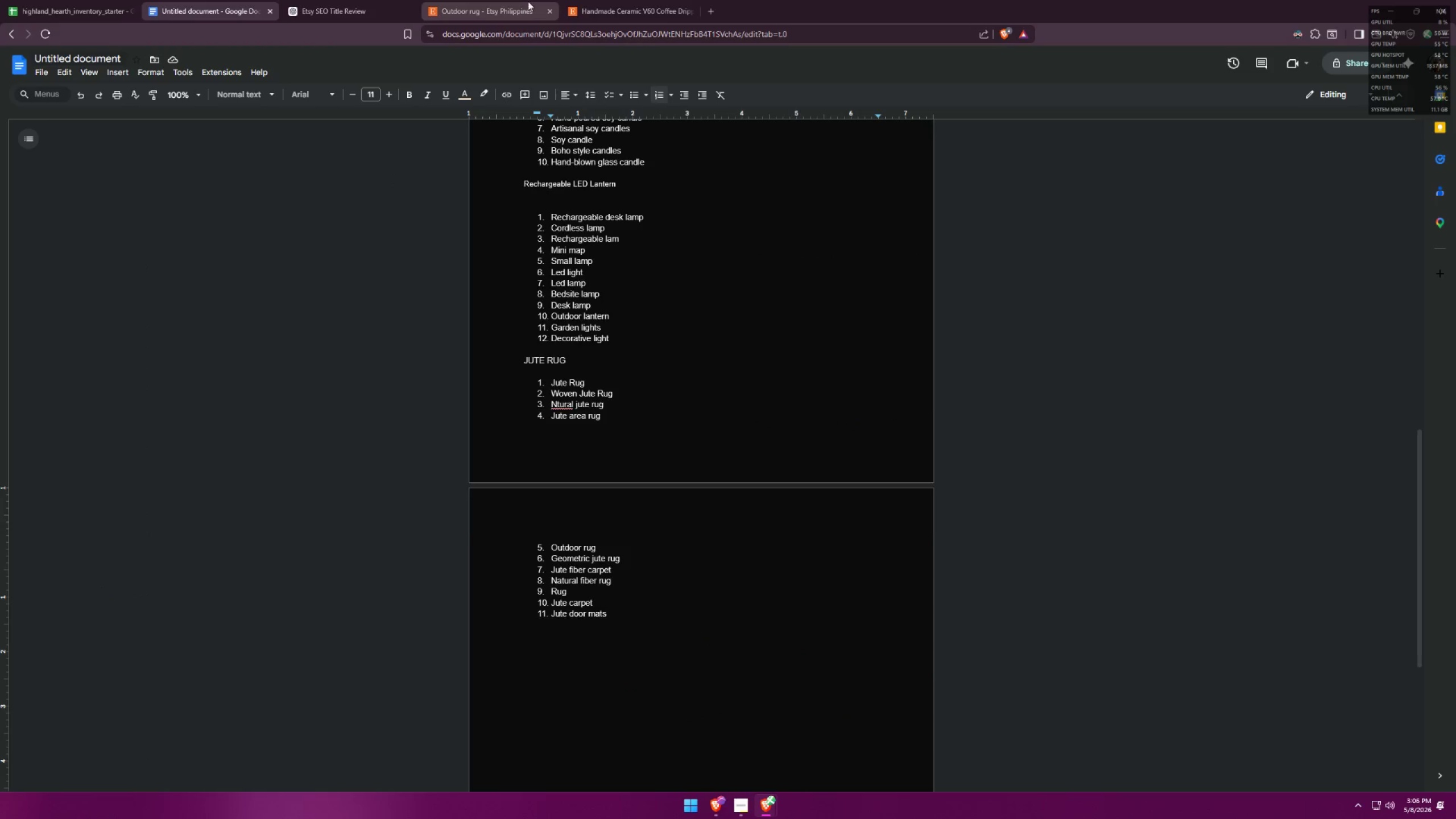 
key(Alt+Tab)
 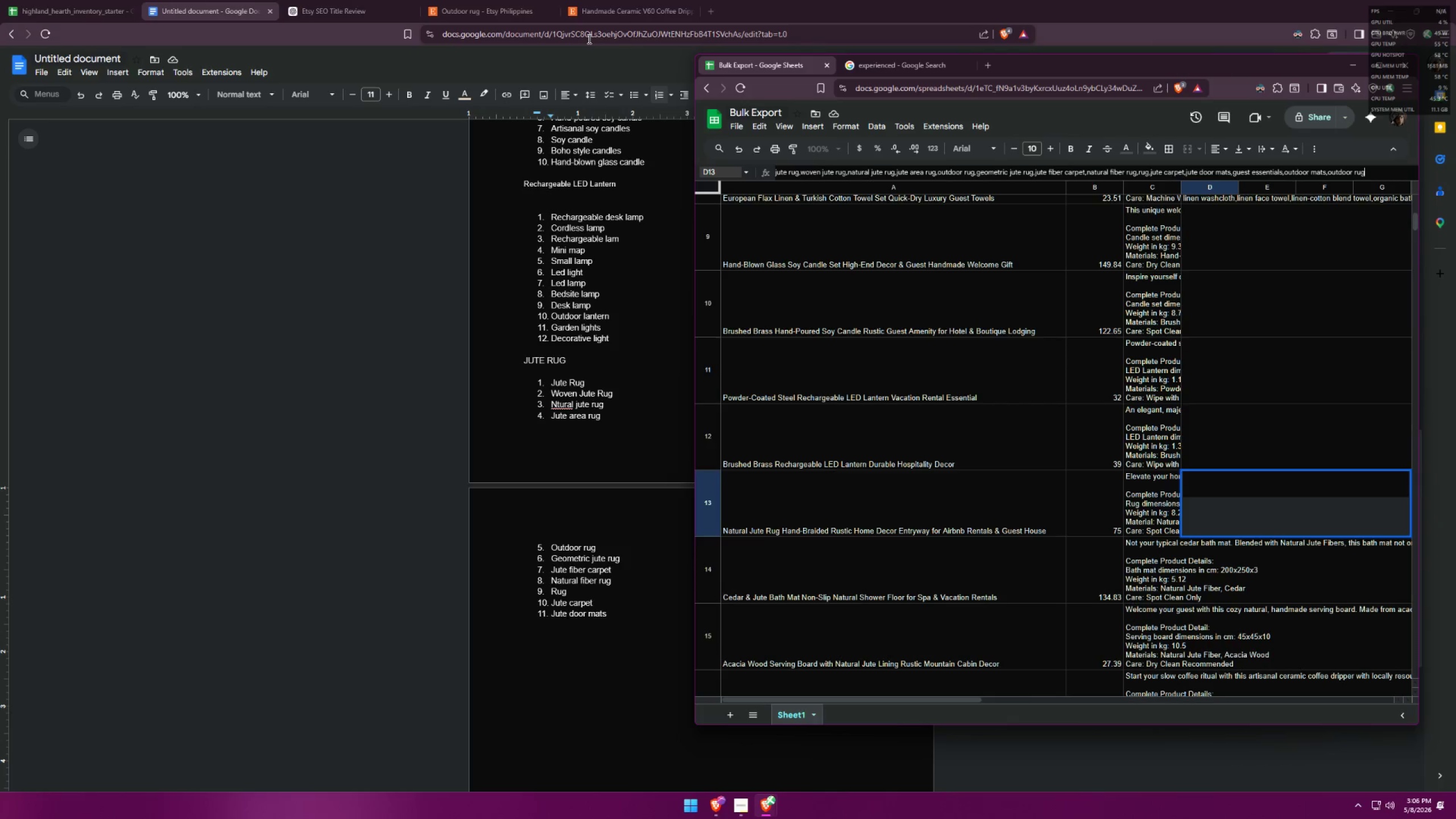 
wait(7.75)
 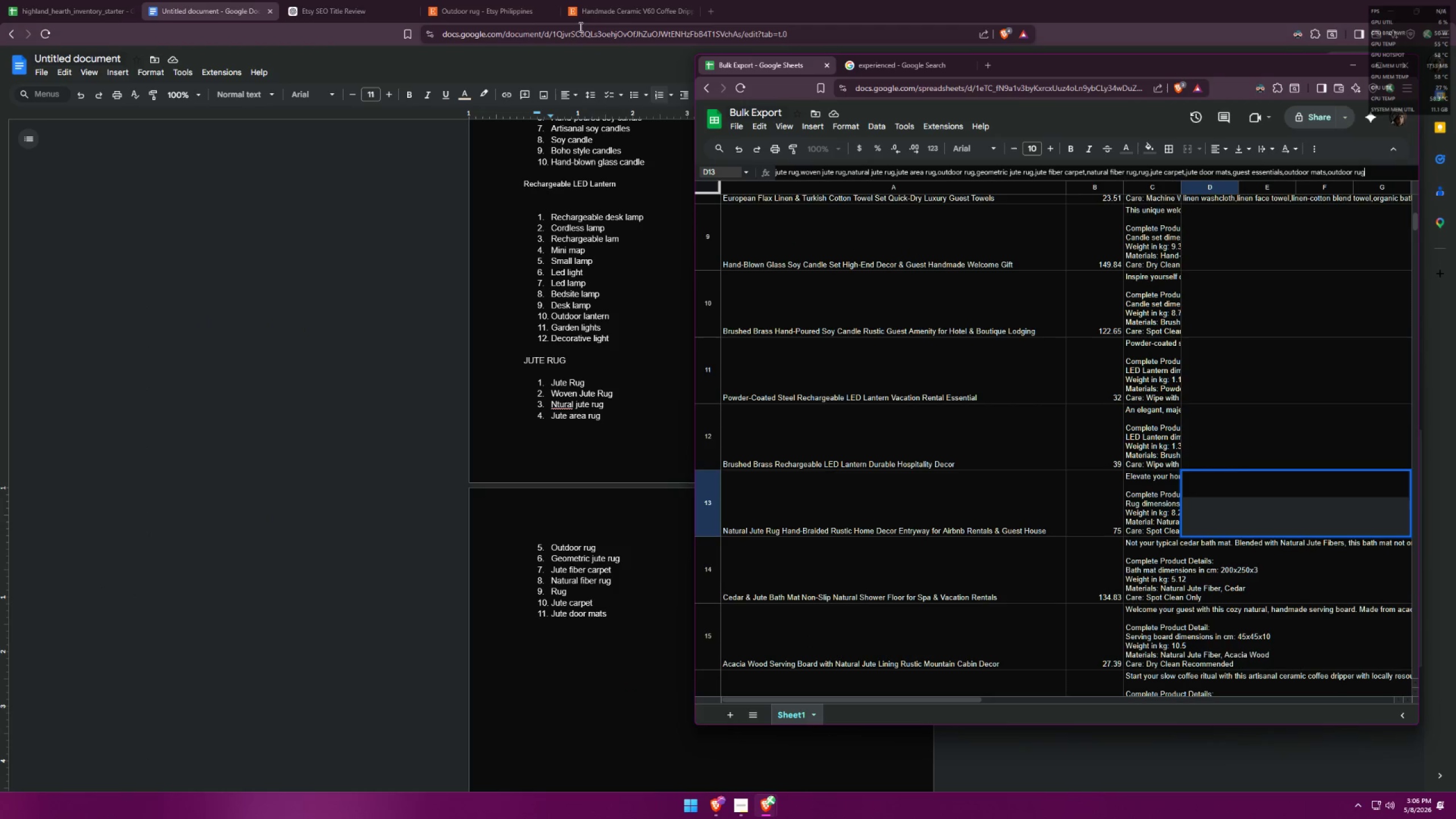 
scroll: coordinate [494, 339], scroll_direction: down, amount: 2.0
 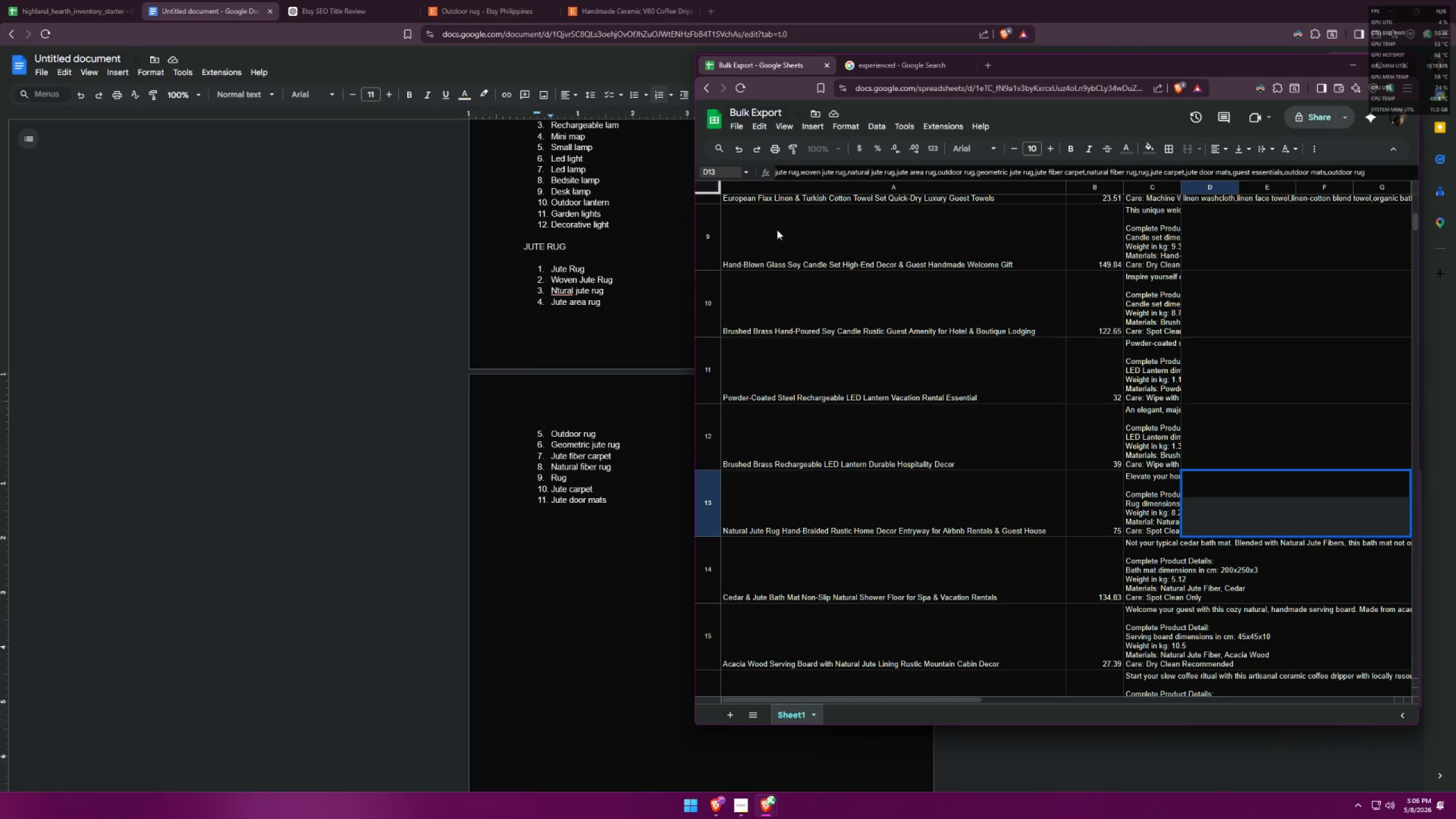 
left_click([789, 173])
 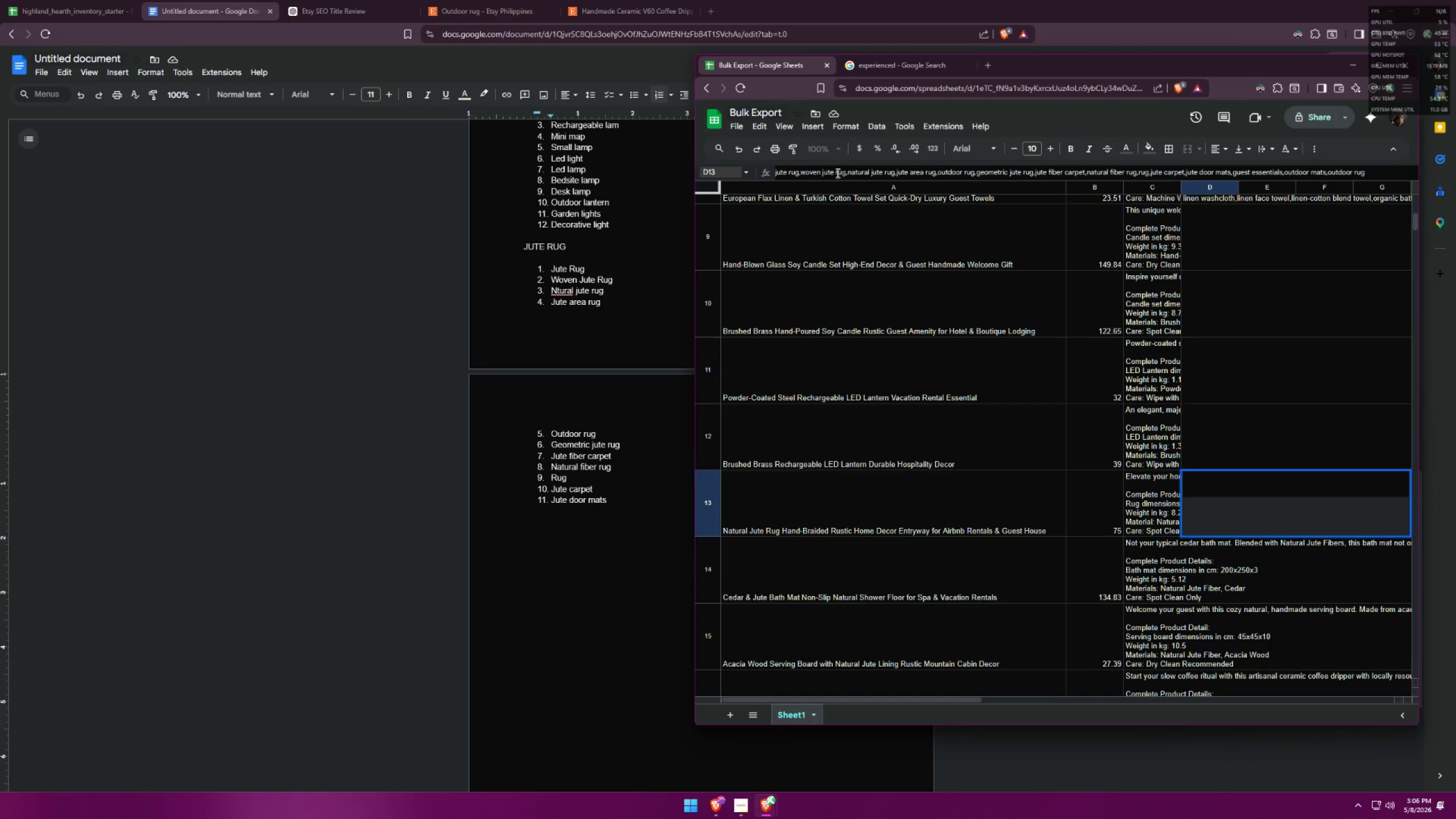 
left_click([833, 175])
 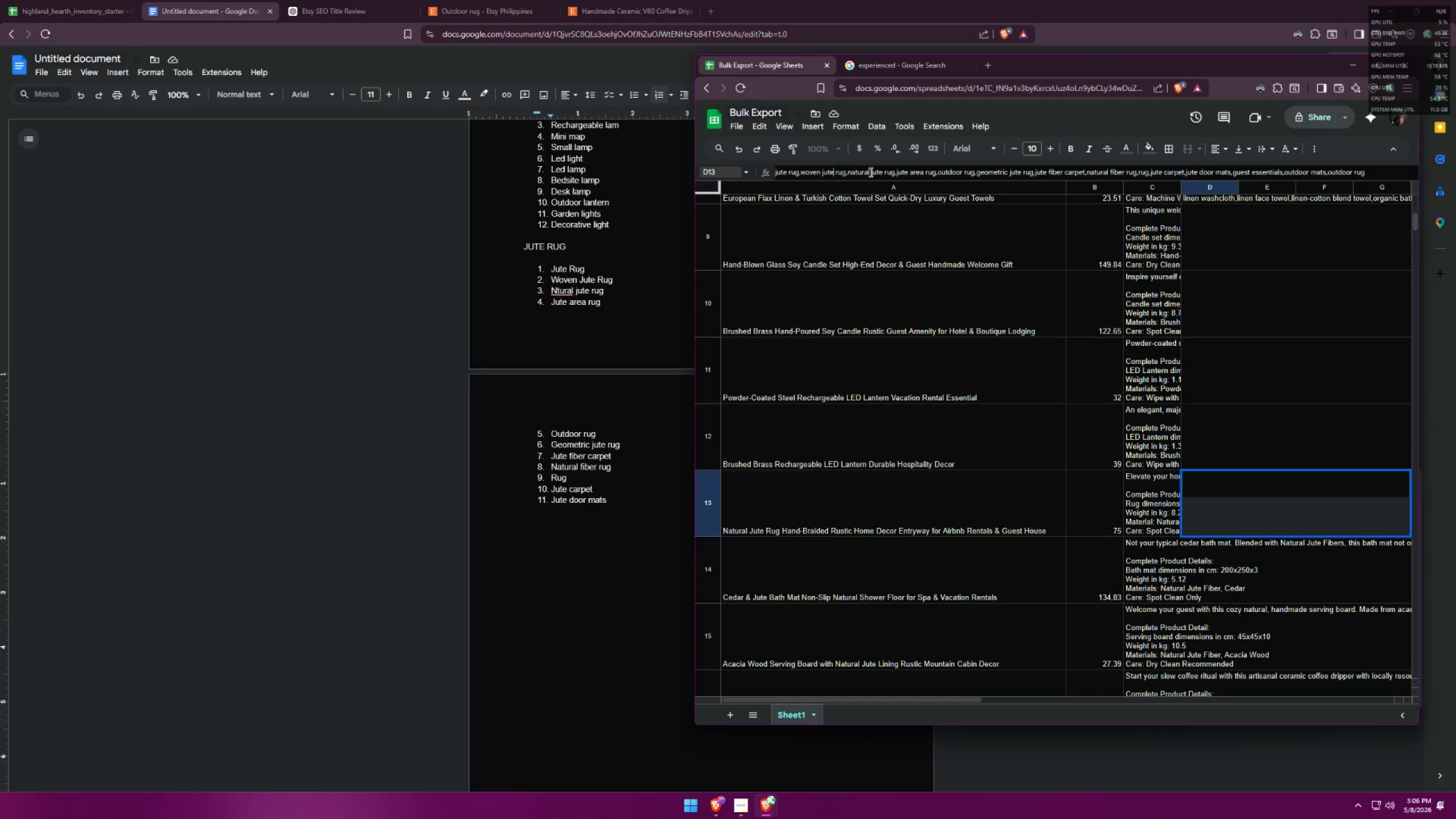 
left_click([875, 172])
 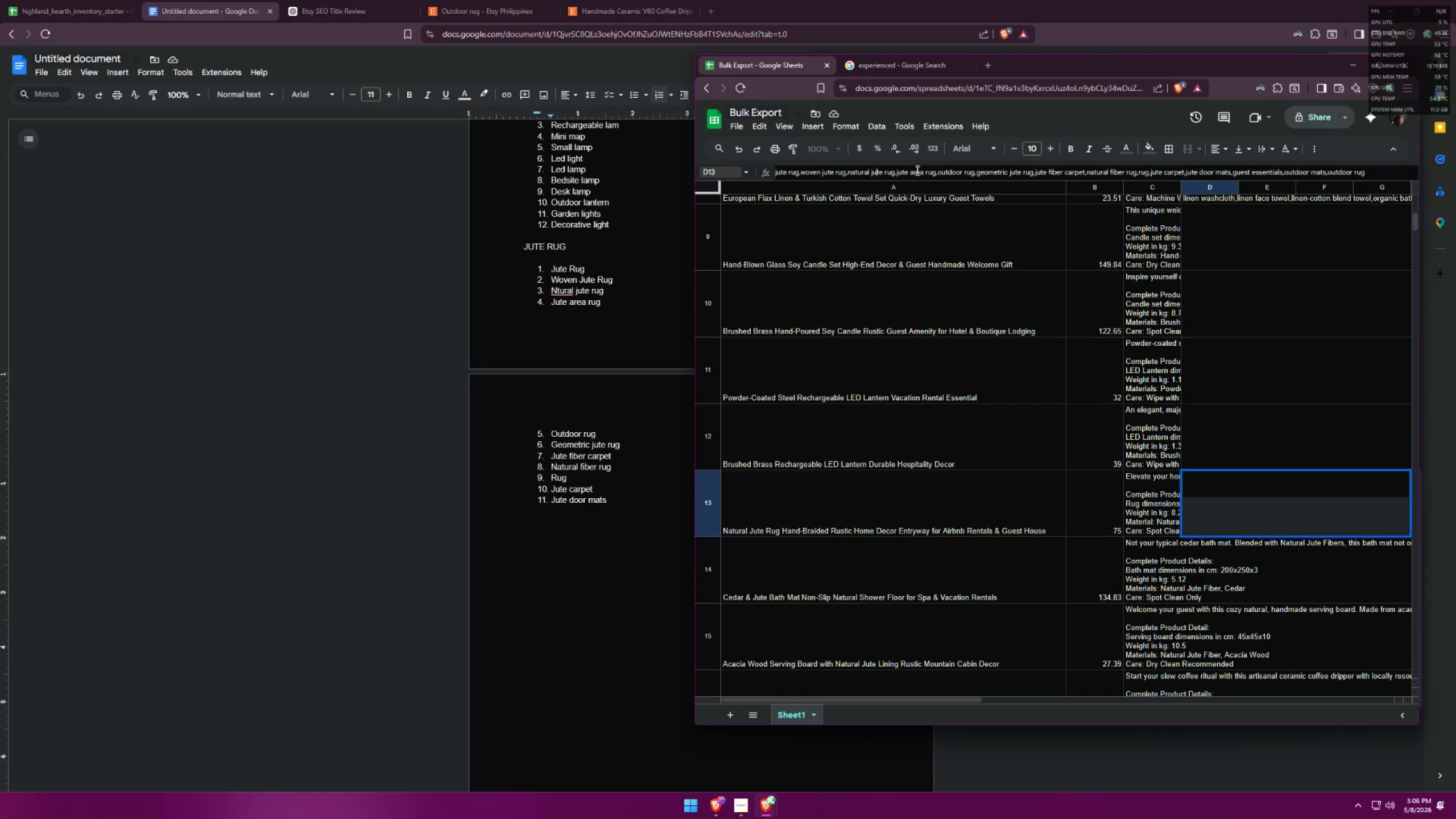 
left_click([918, 172])
 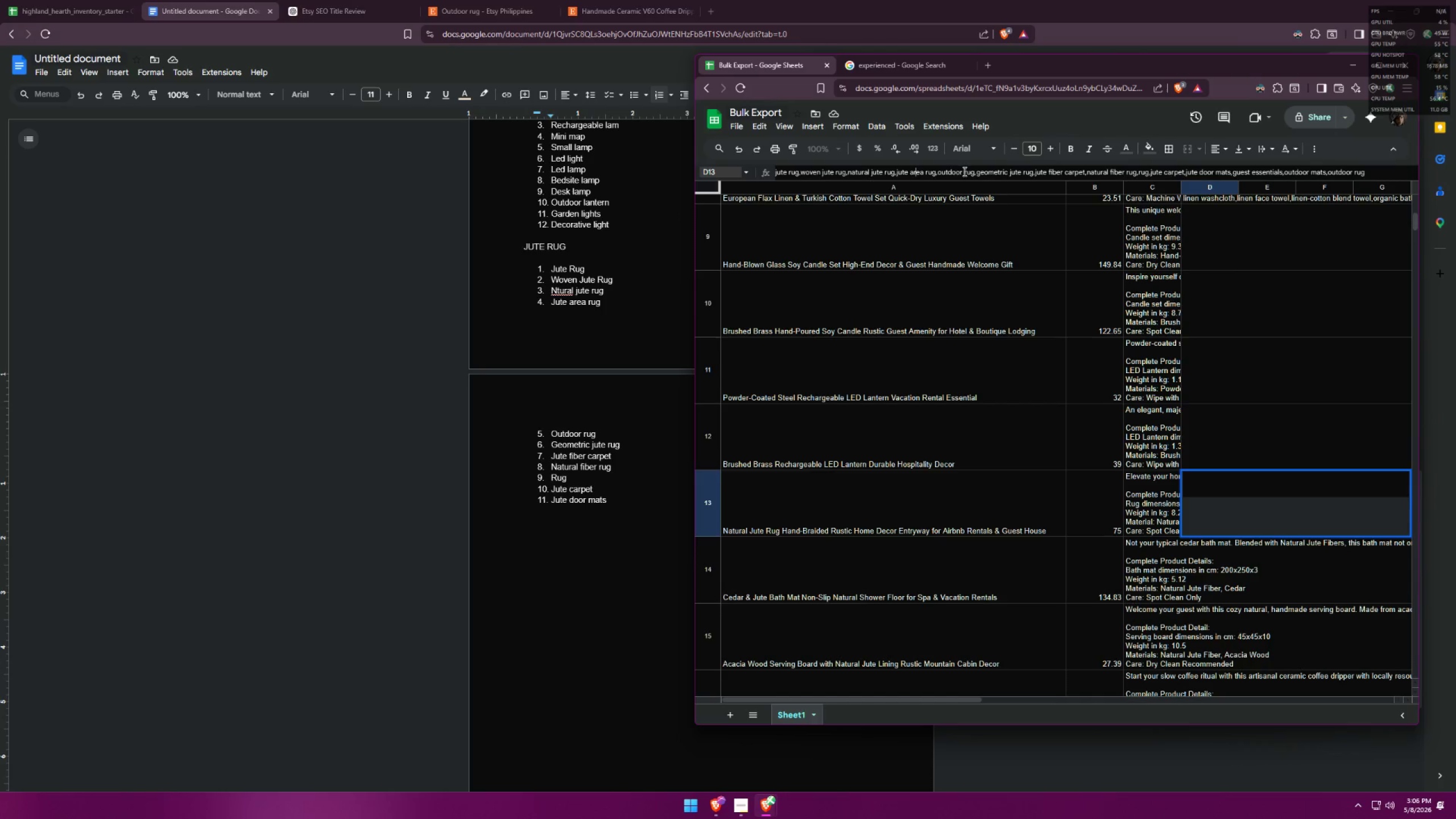 
left_click([962, 172])
 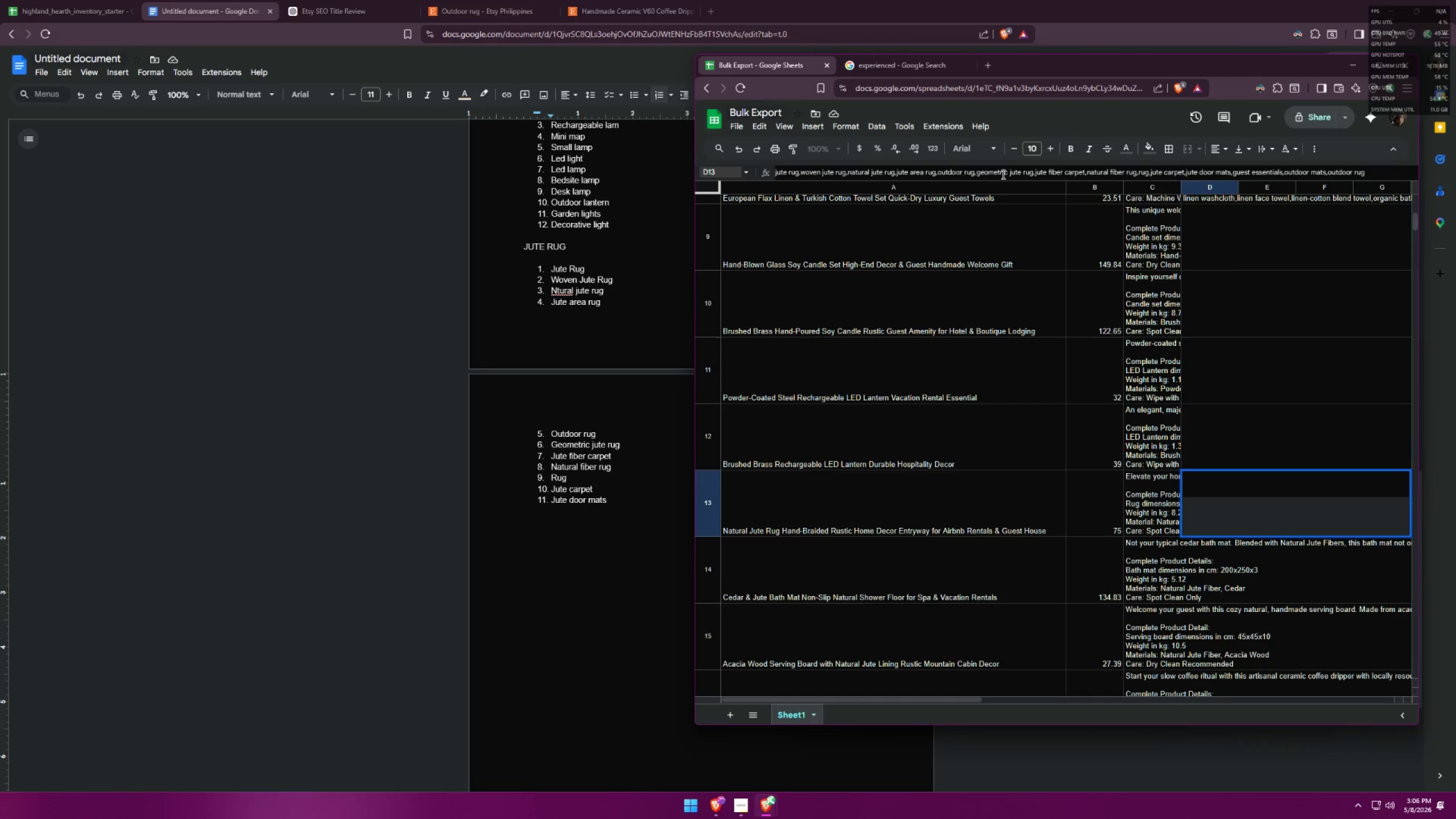 
left_click([1003, 173])
 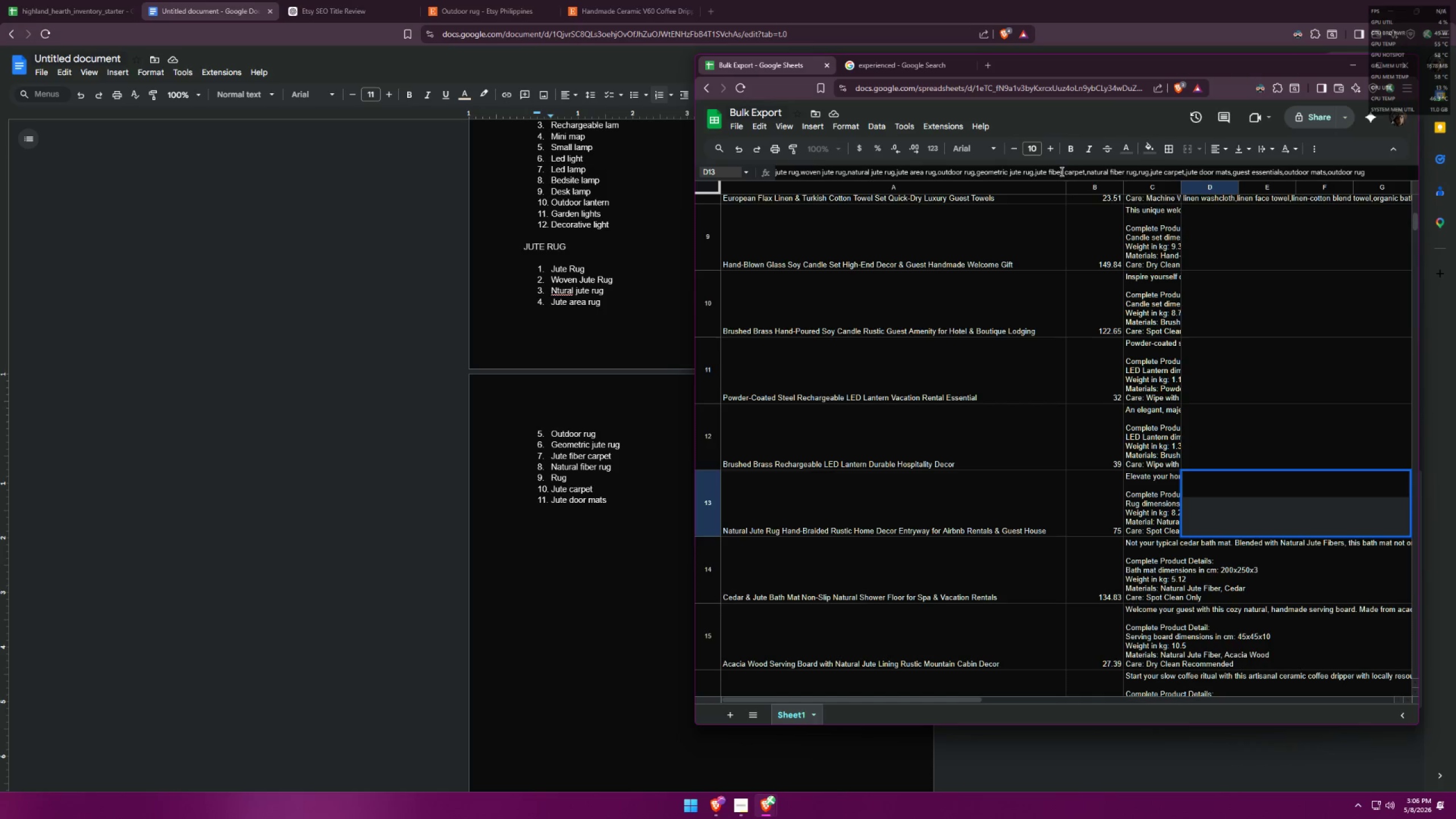 
left_click([1058, 172])
 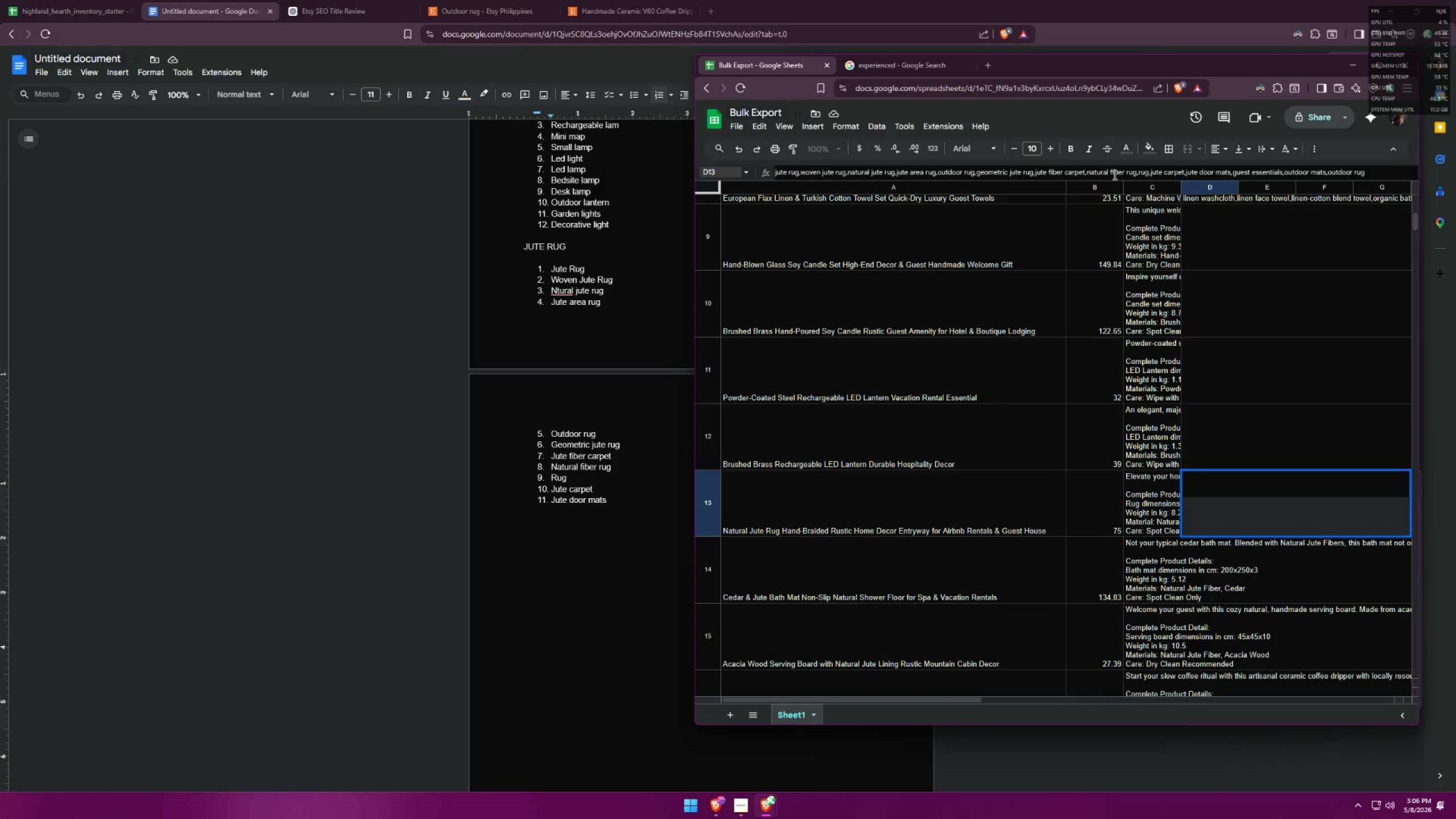 
left_click([1114, 175])
 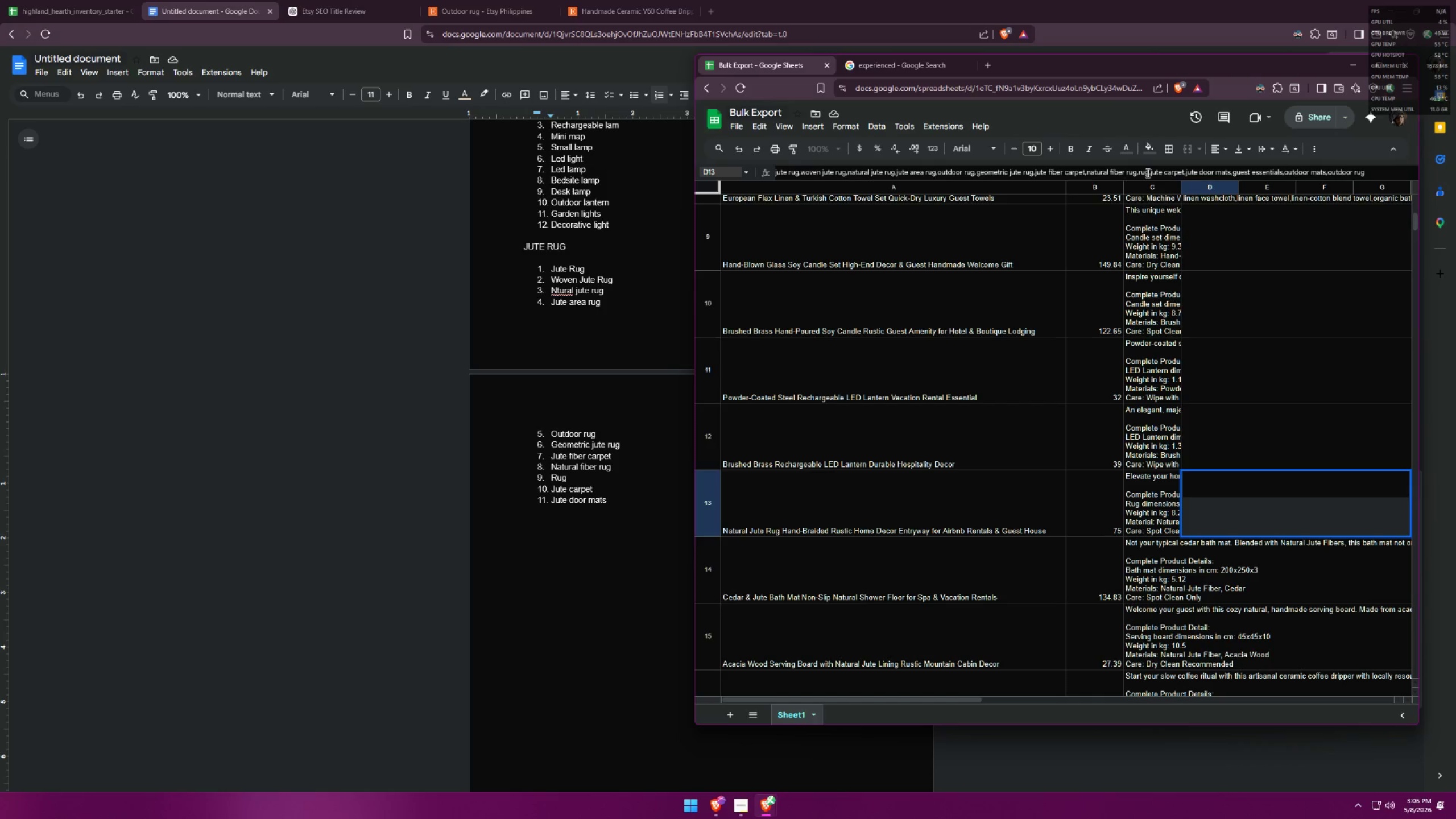 
left_click([1145, 173])
 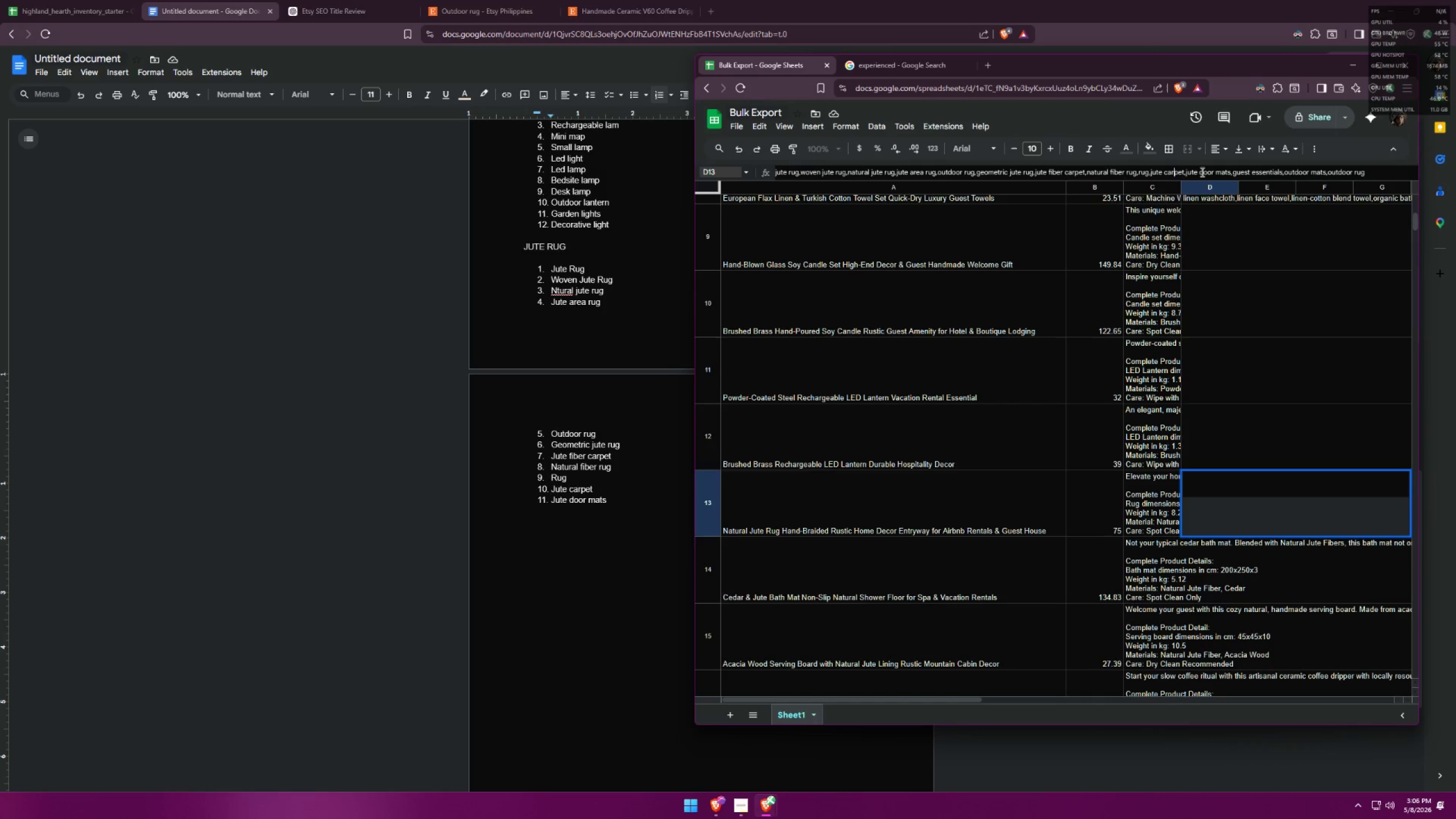 
double_click([1201, 172])
 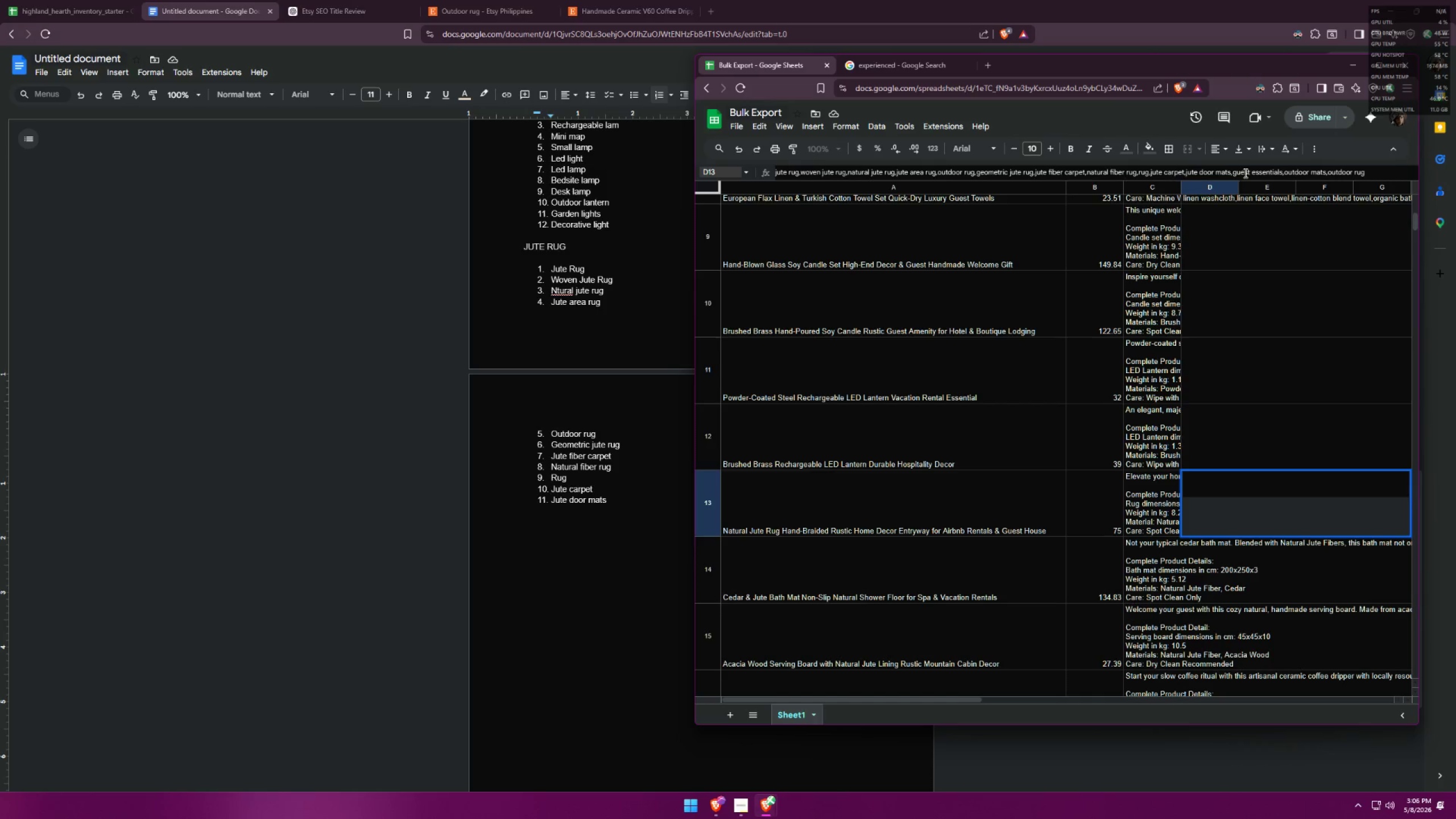 
left_click([1244, 173])
 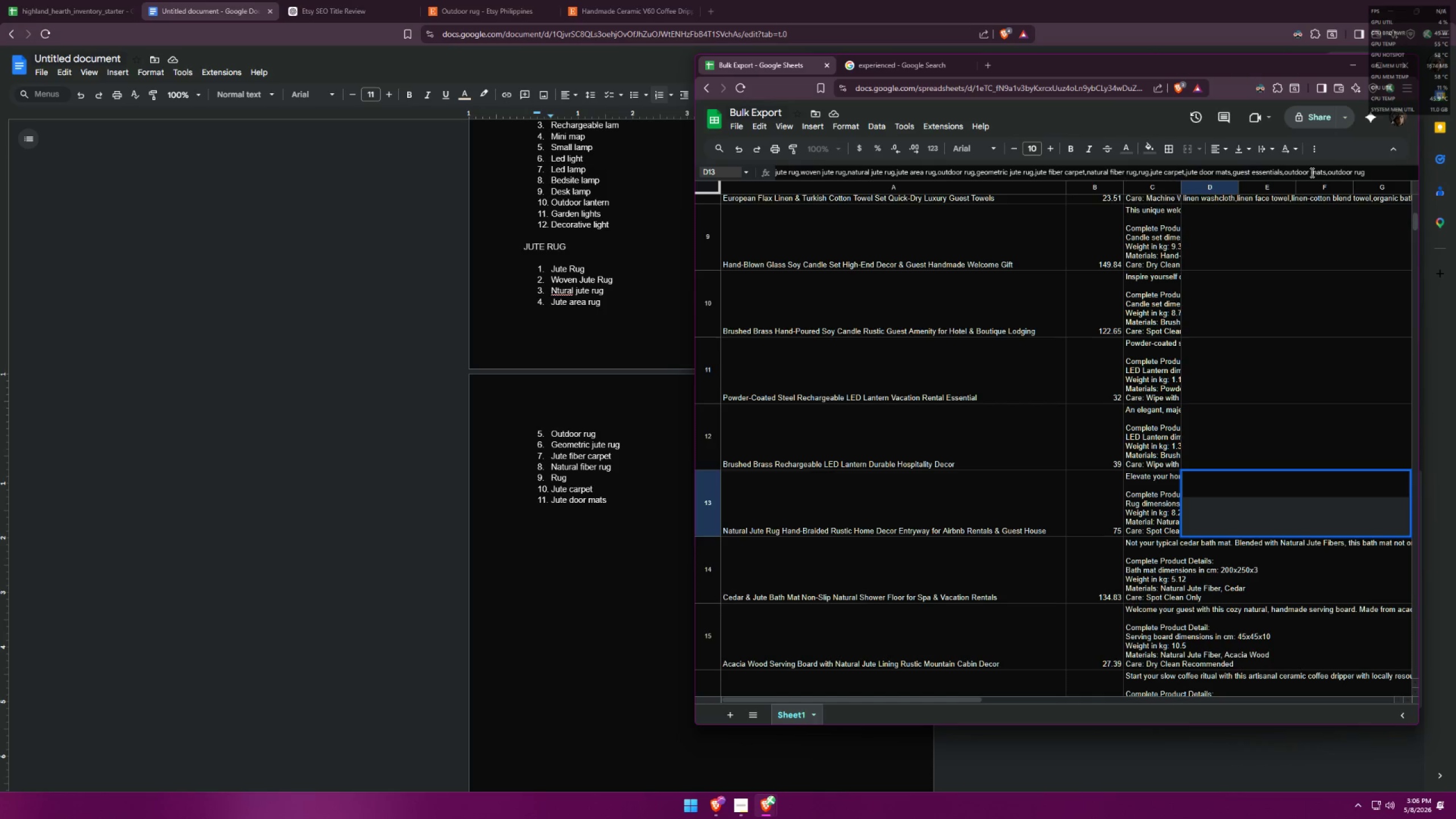 
left_click([1311, 172])
 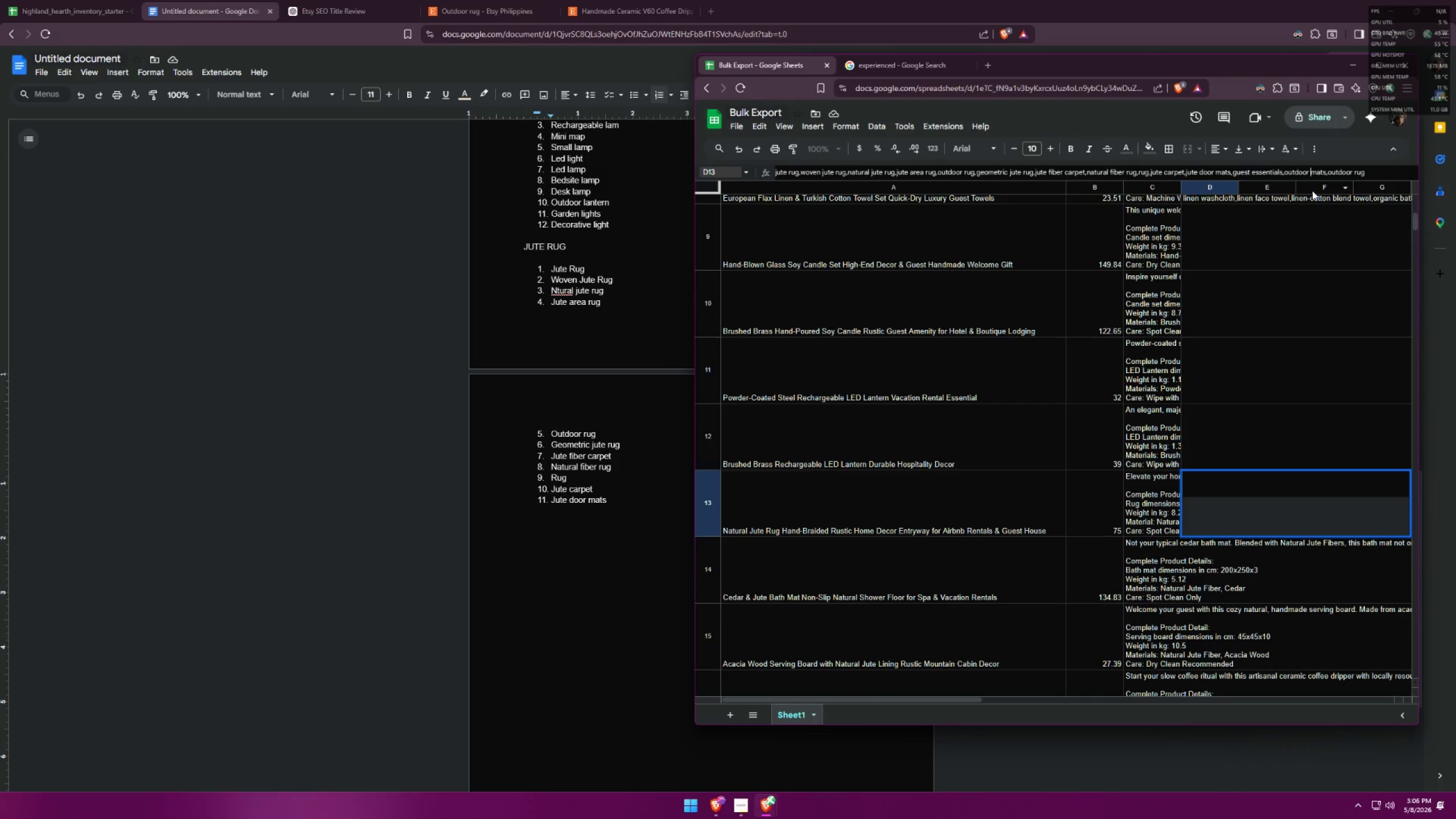 
left_click_drag(start_coordinate=[1282, 172], to_coordinate=[1235, 170])
 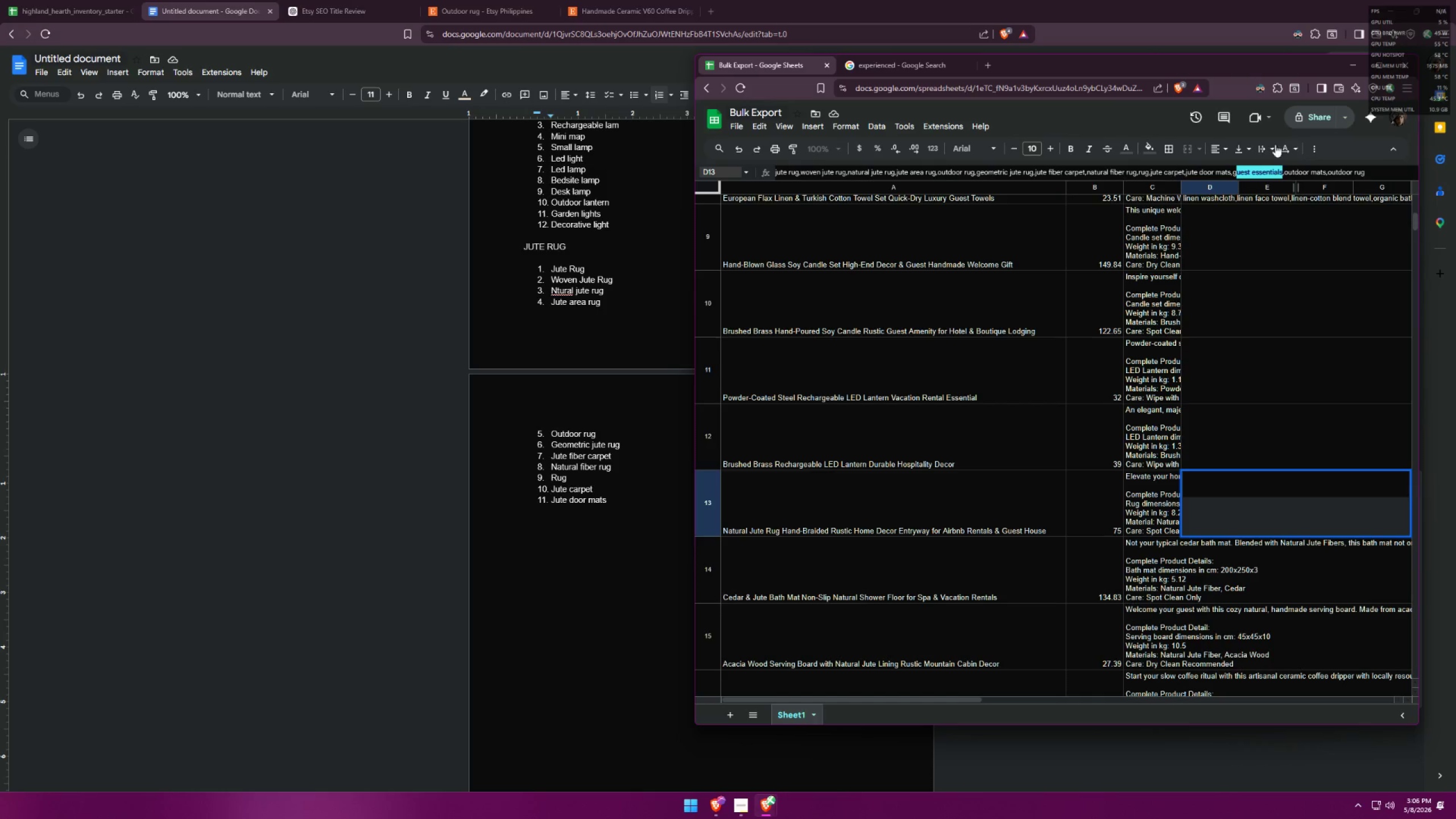 
key(Backspace)
 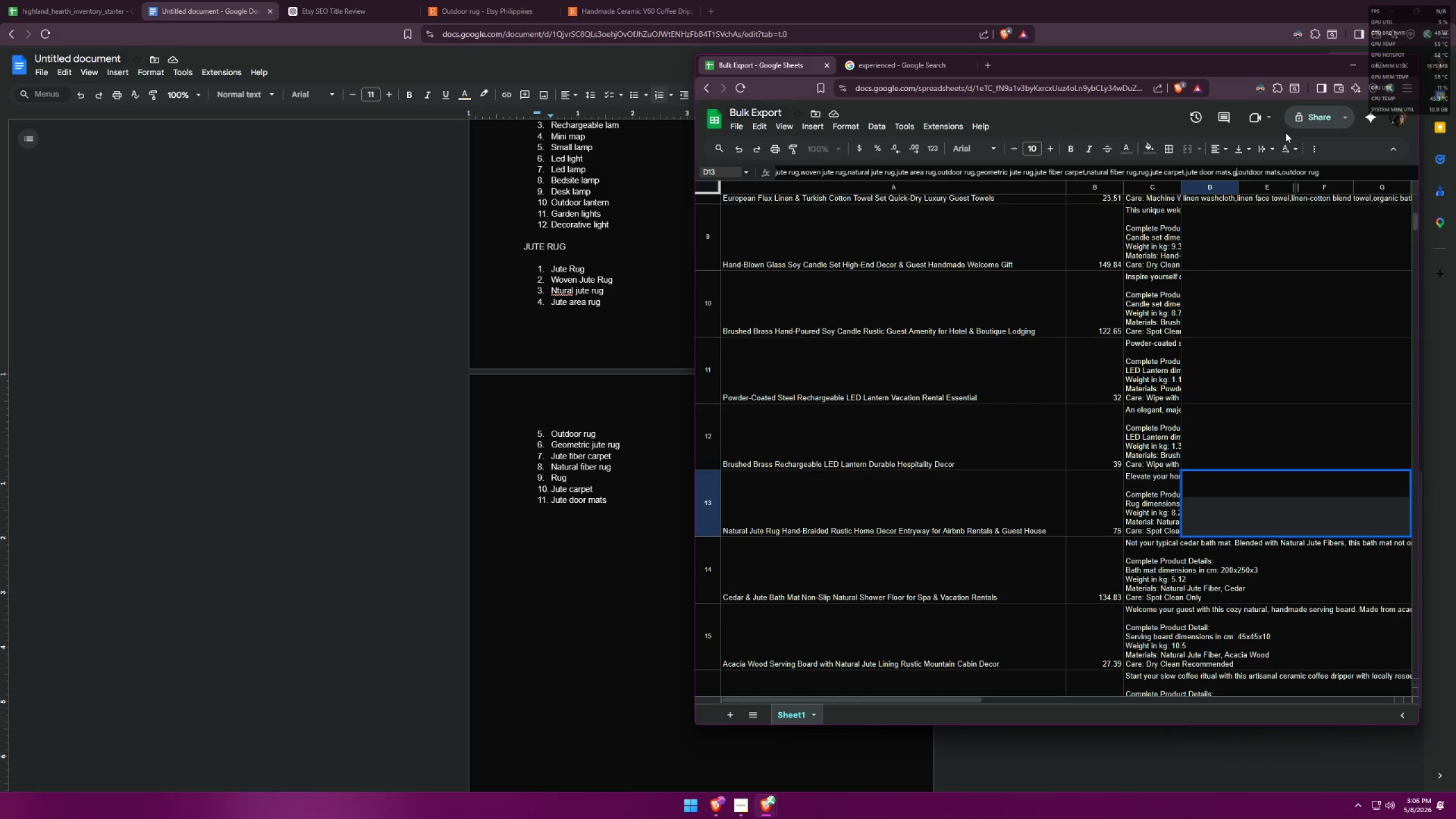 
key(Backspace)
 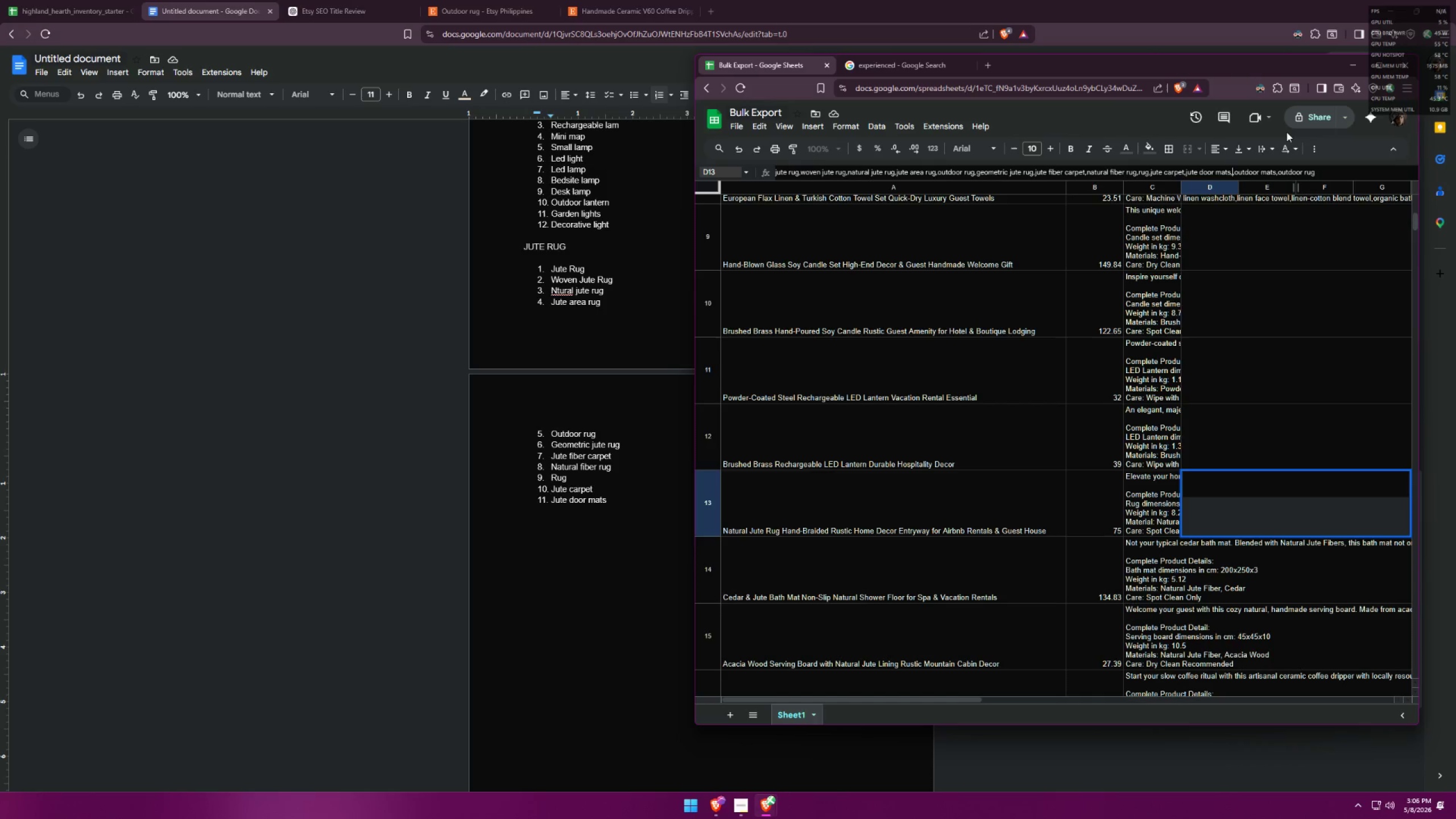 
key(Backspace)
 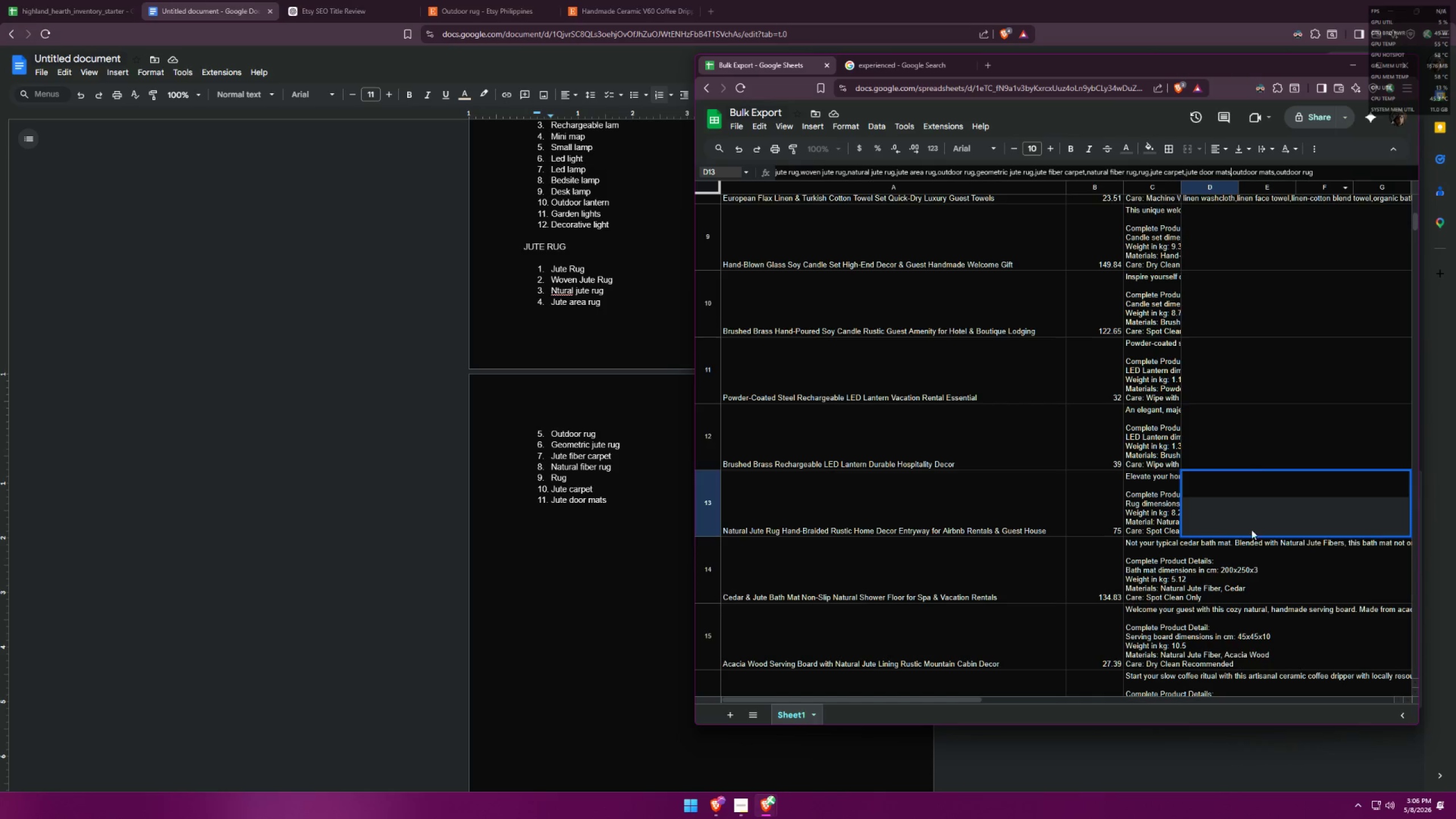 
left_click([1217, 571])
 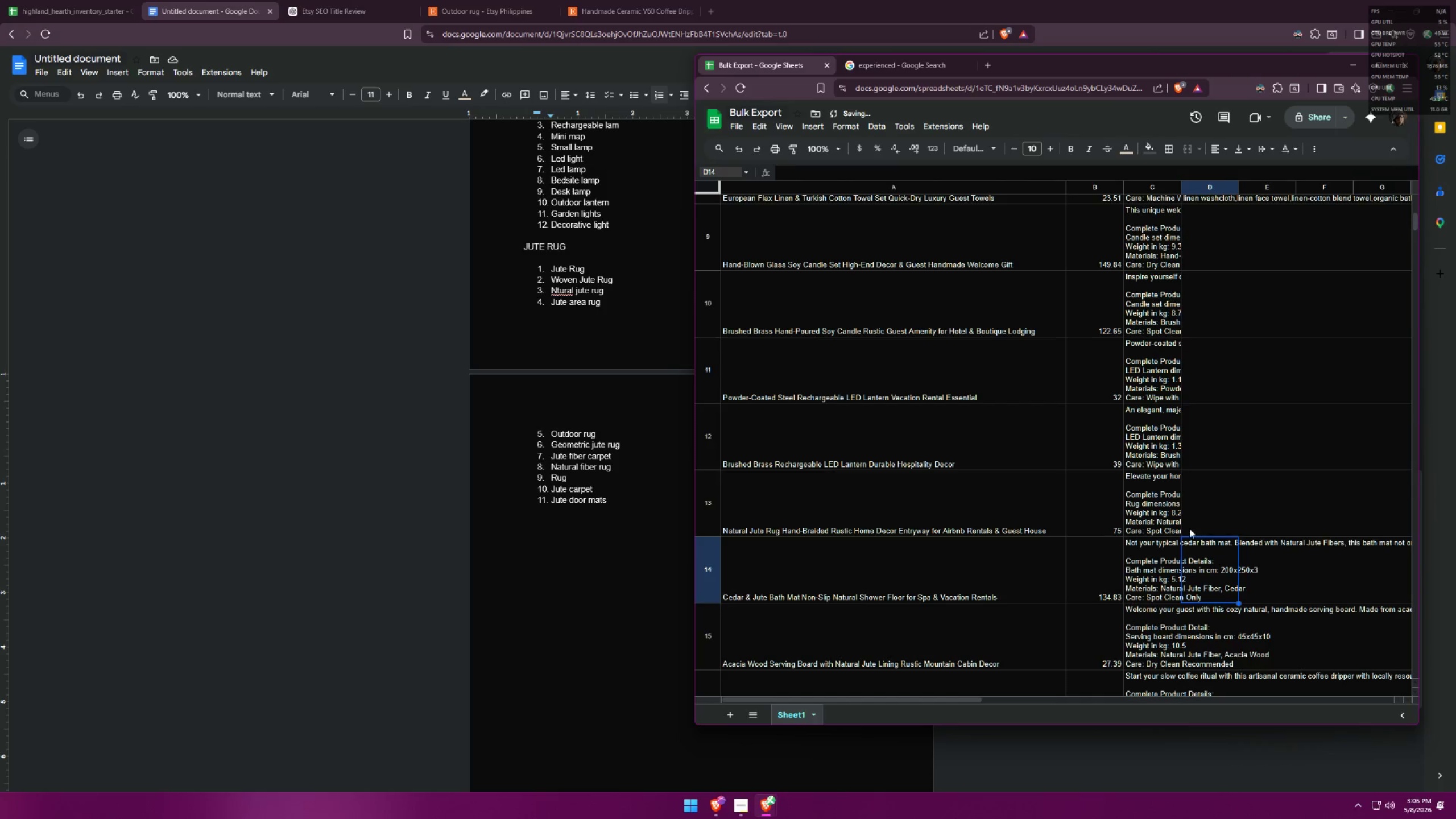 
scroll: coordinate [982, 433], scroll_direction: down, amount: 4.0
 